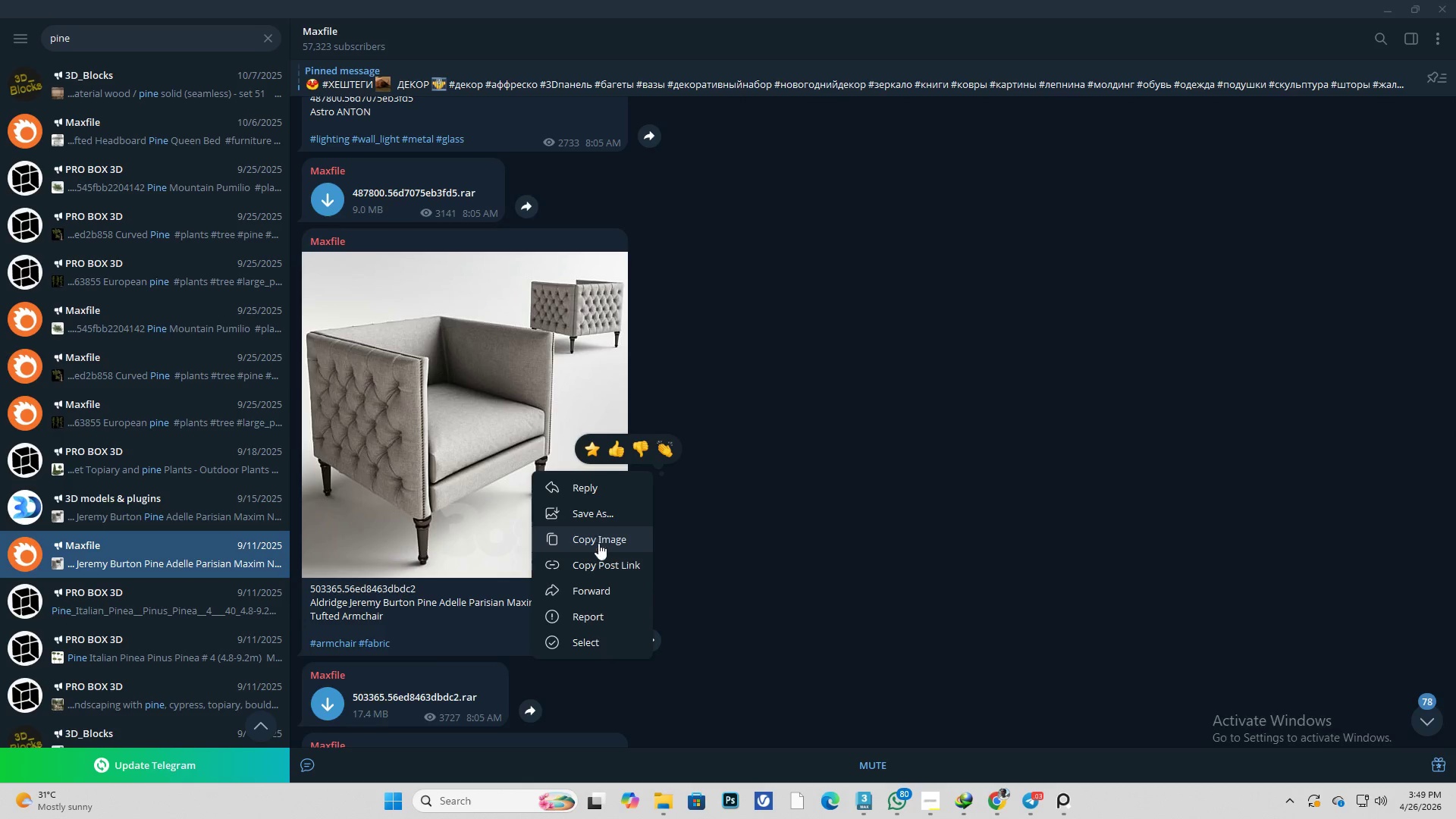 
left_click([613, 540])
 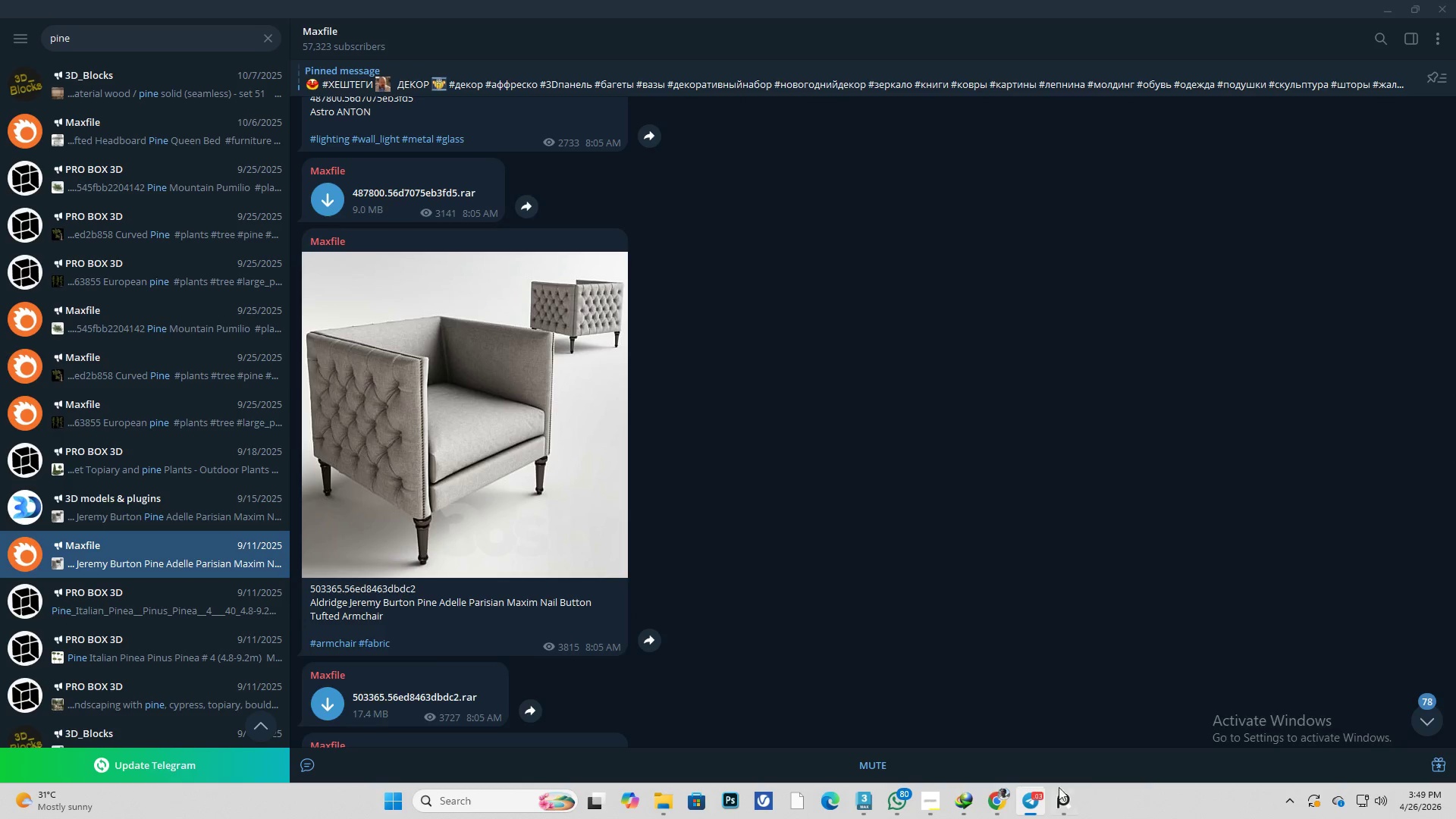 
left_click([1075, 792])
 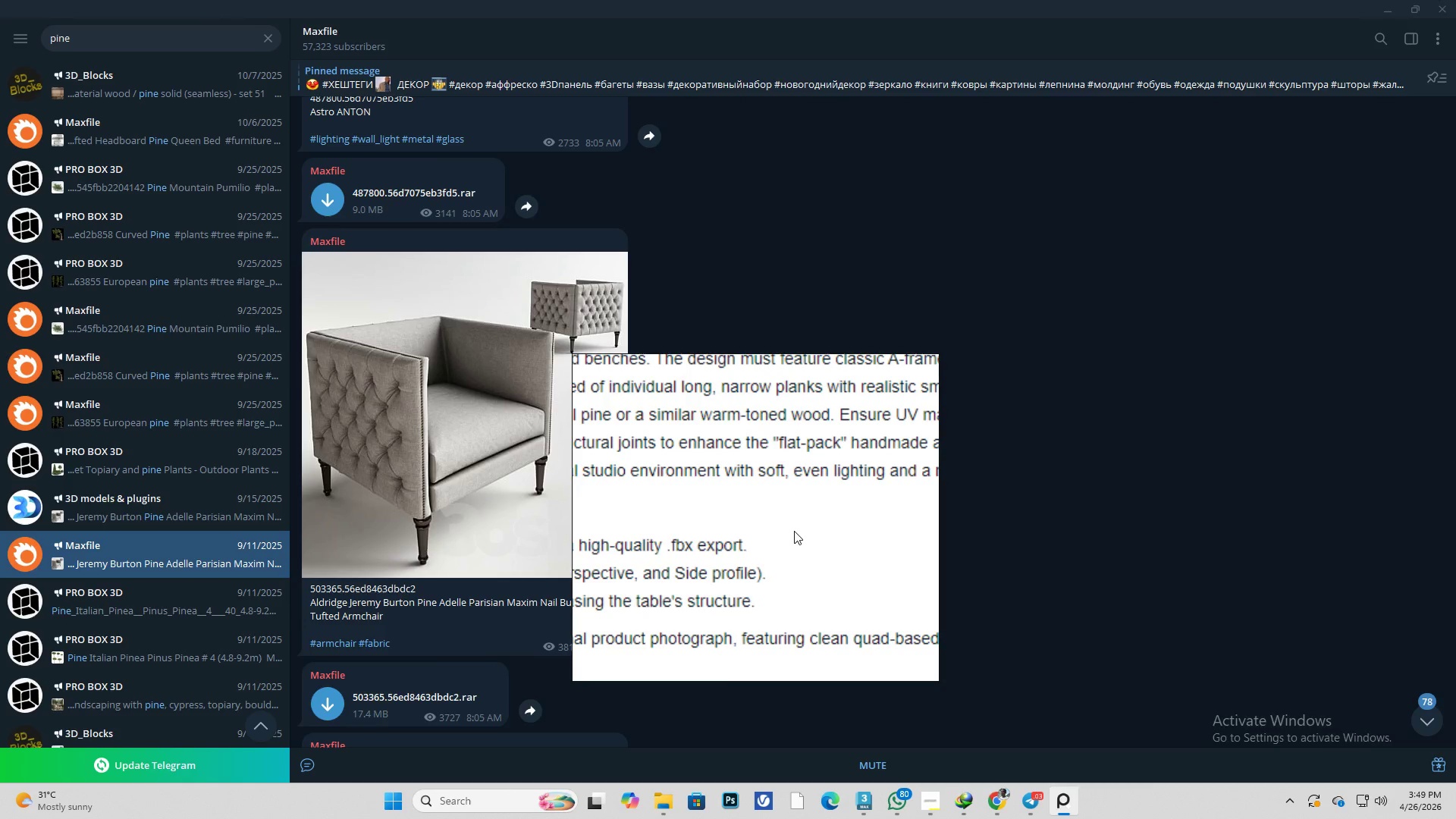 
key(Control+V)
 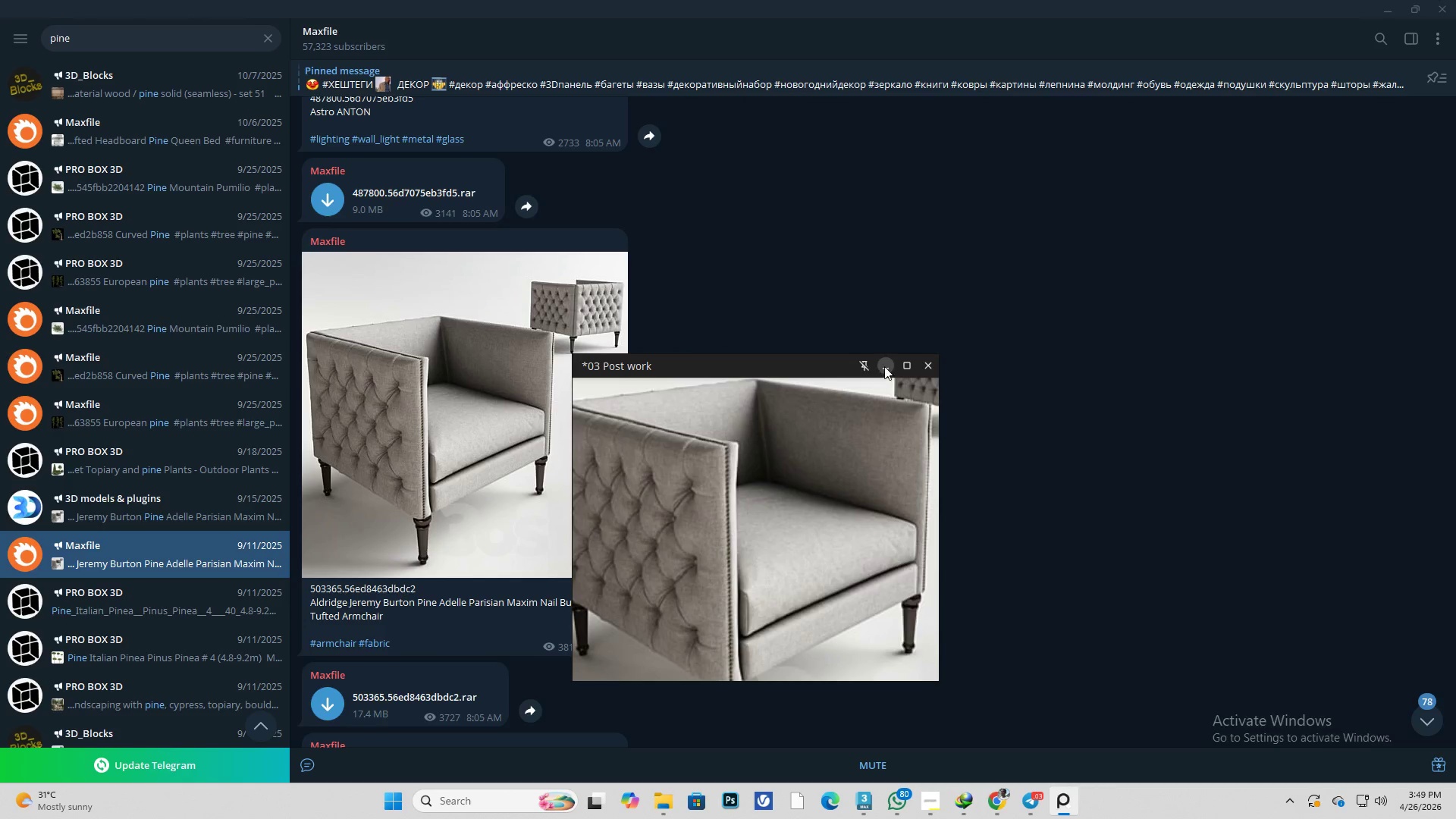 
left_click([890, 365])
 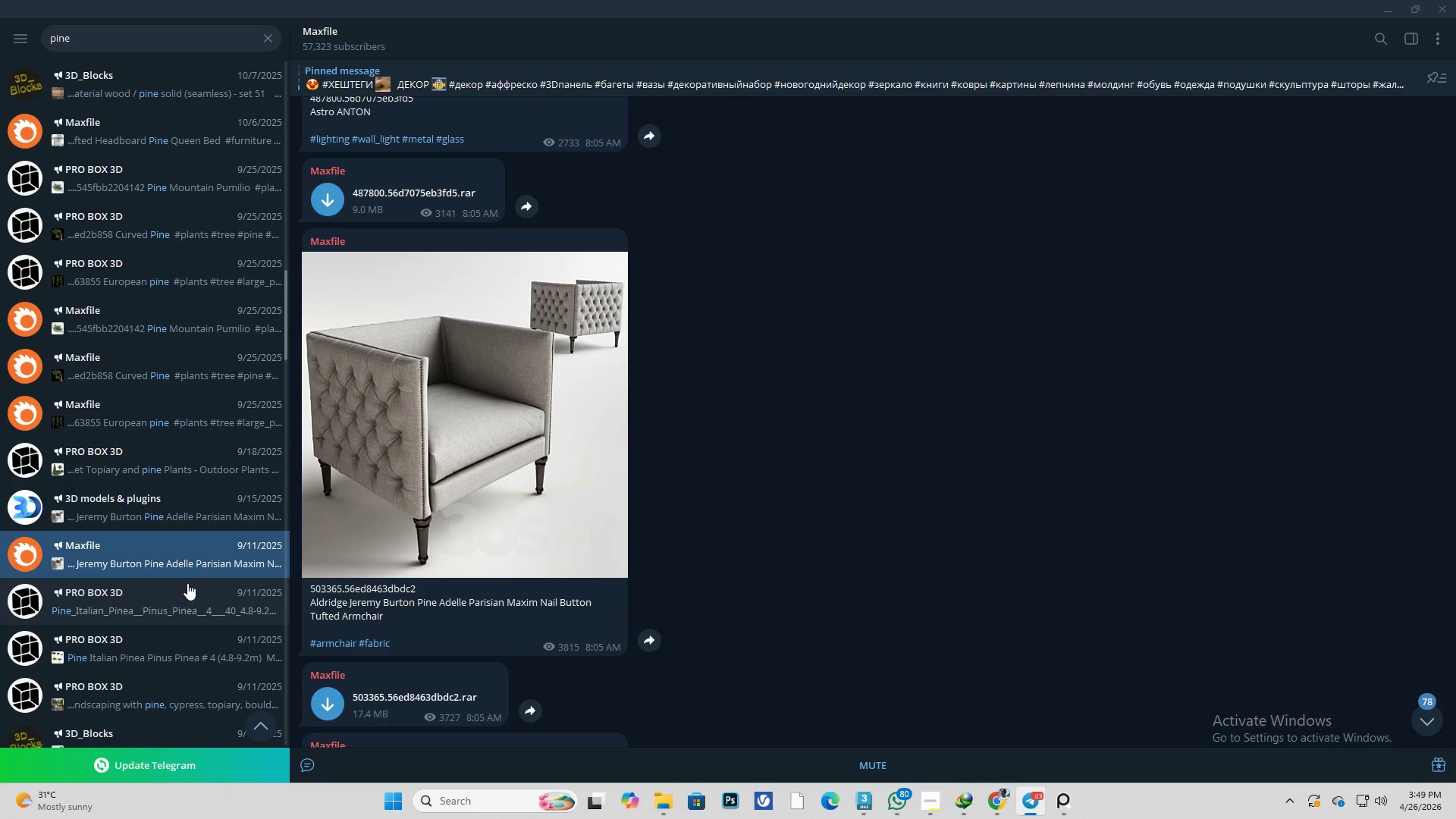 
left_click([187, 586])
 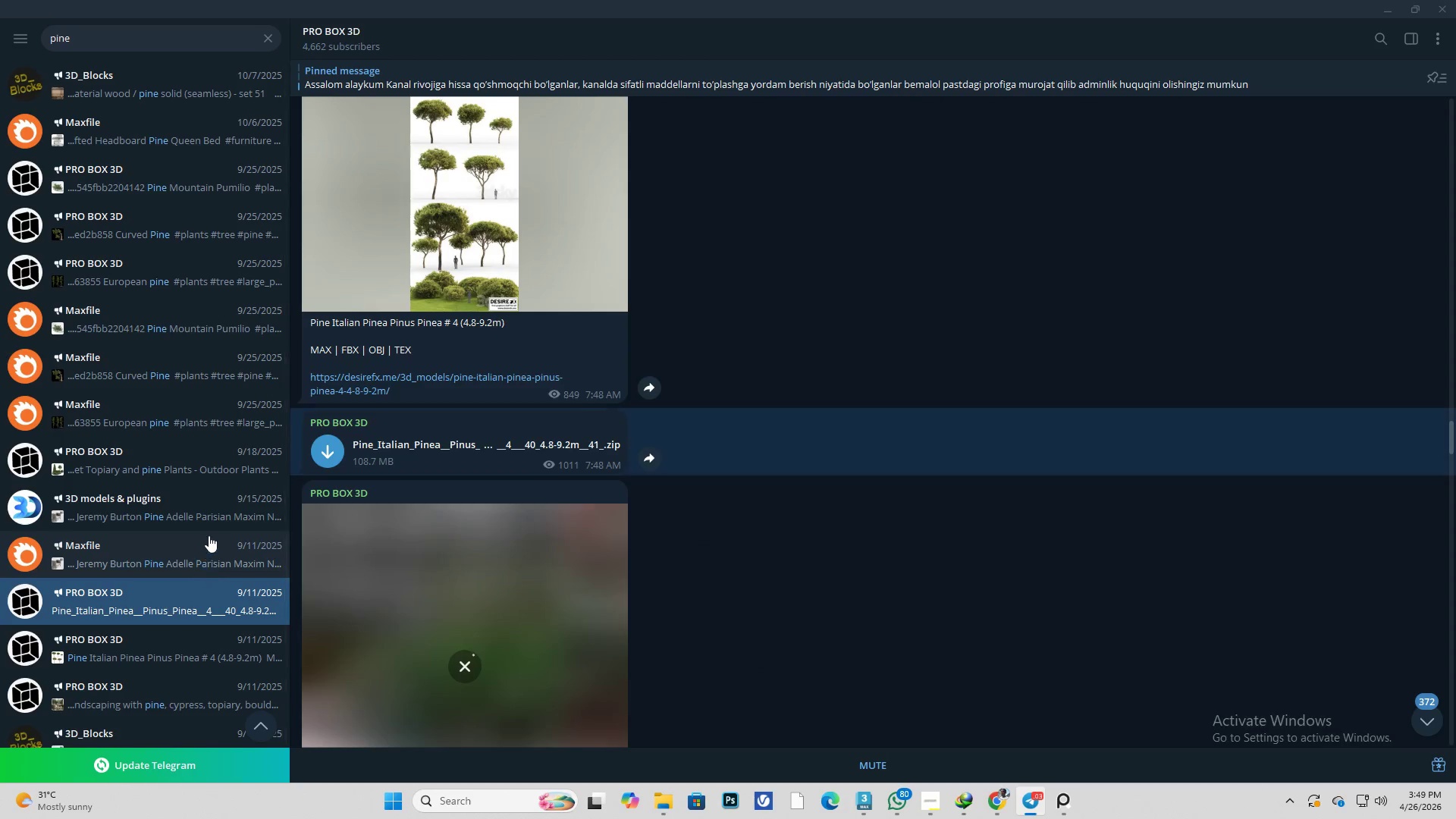 
scroll: coordinate [209, 524], scroll_direction: down, amount: 2.0
 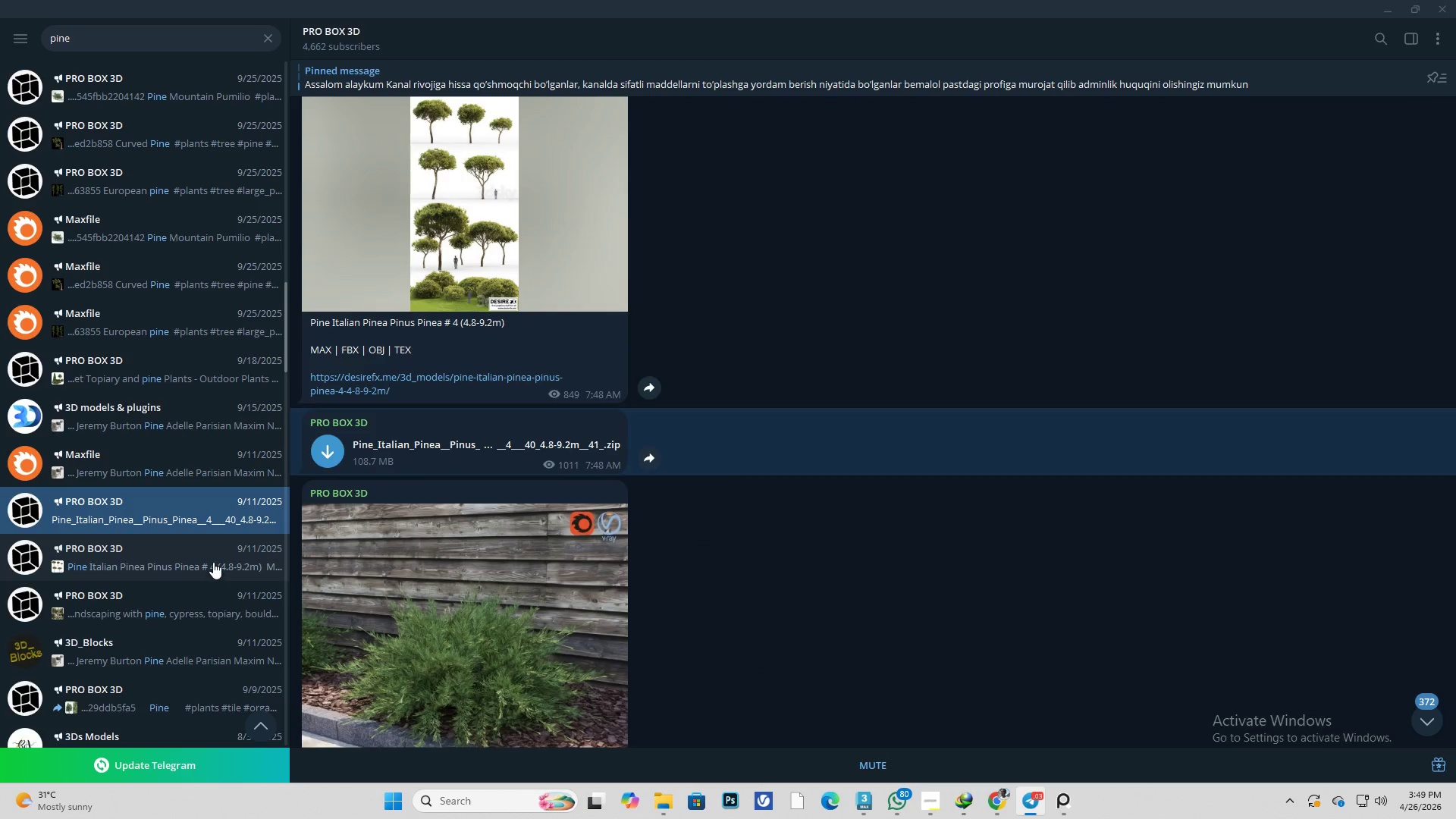 
left_click([213, 562])
 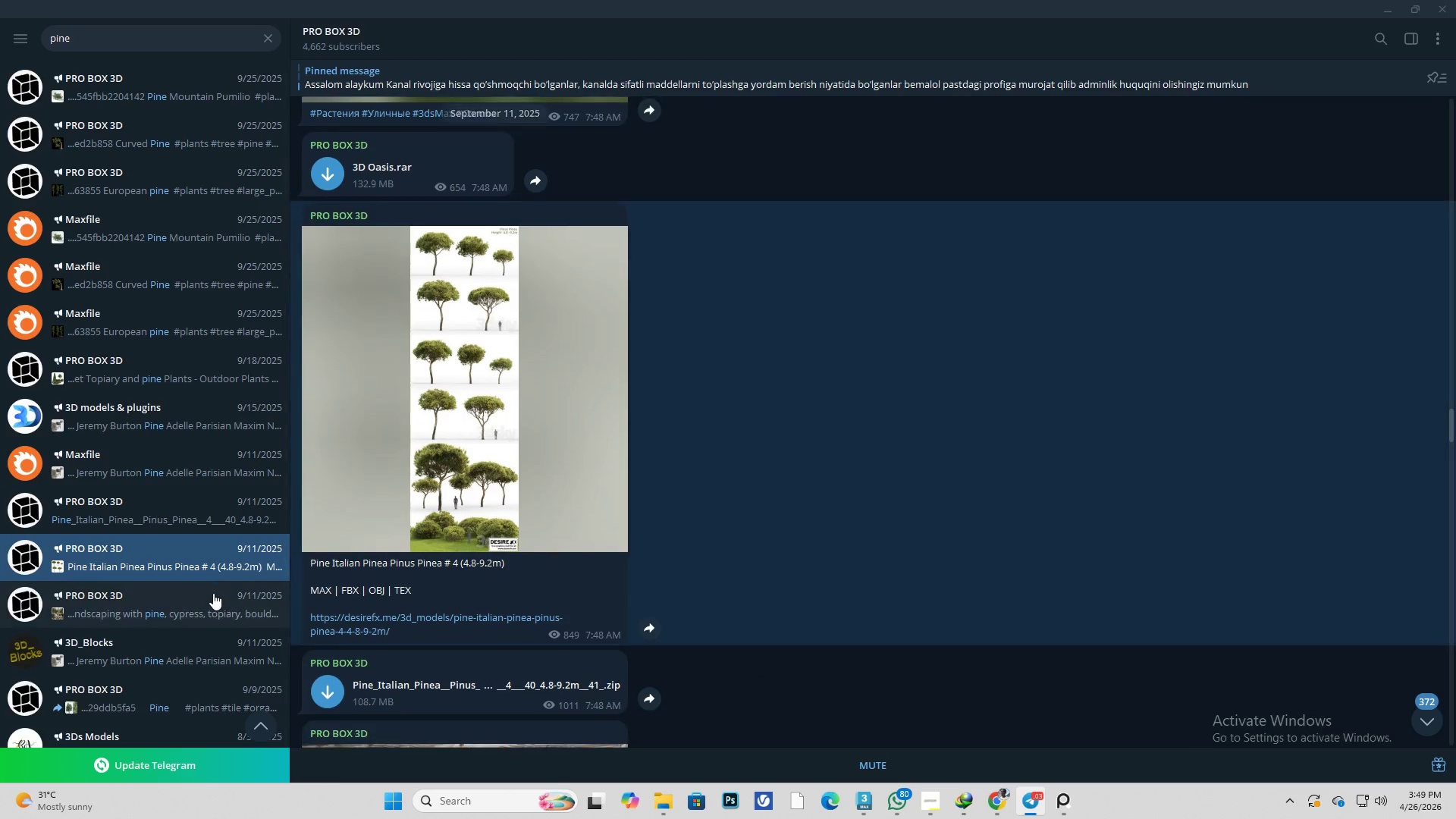 
left_click([213, 593])
 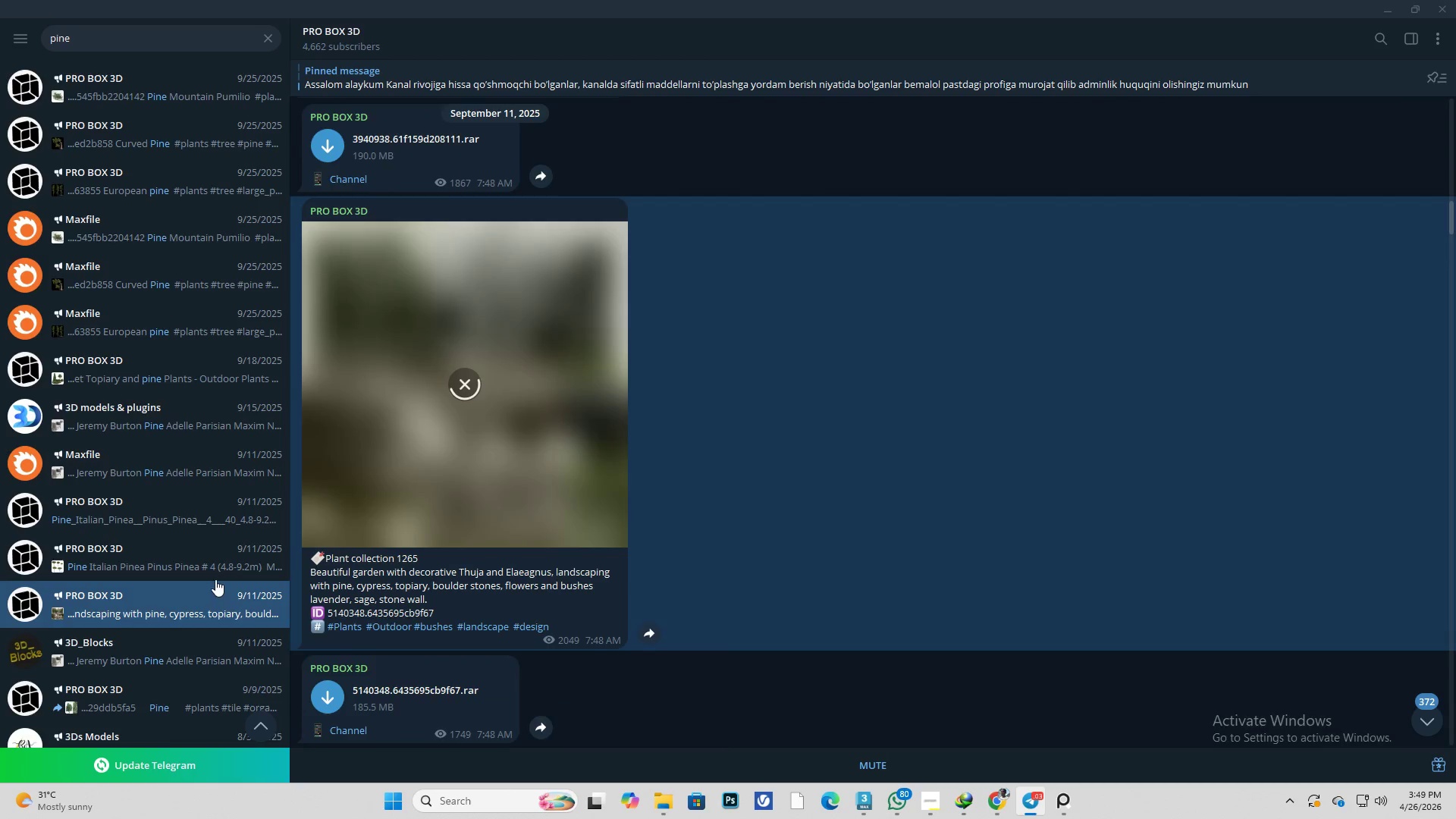 
scroll: coordinate [187, 512], scroll_direction: down, amount: 3.0
 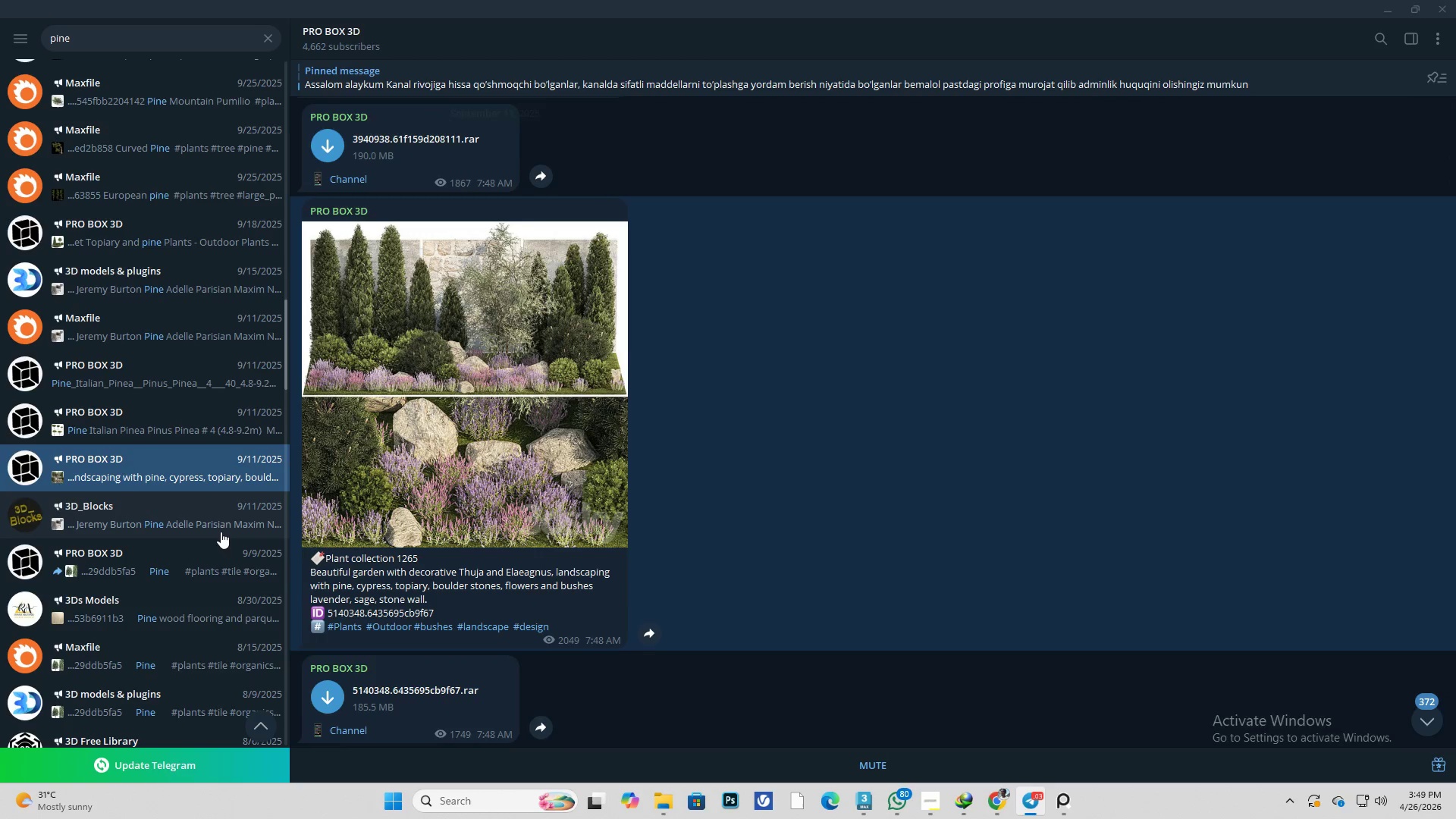 
left_click([221, 529])
 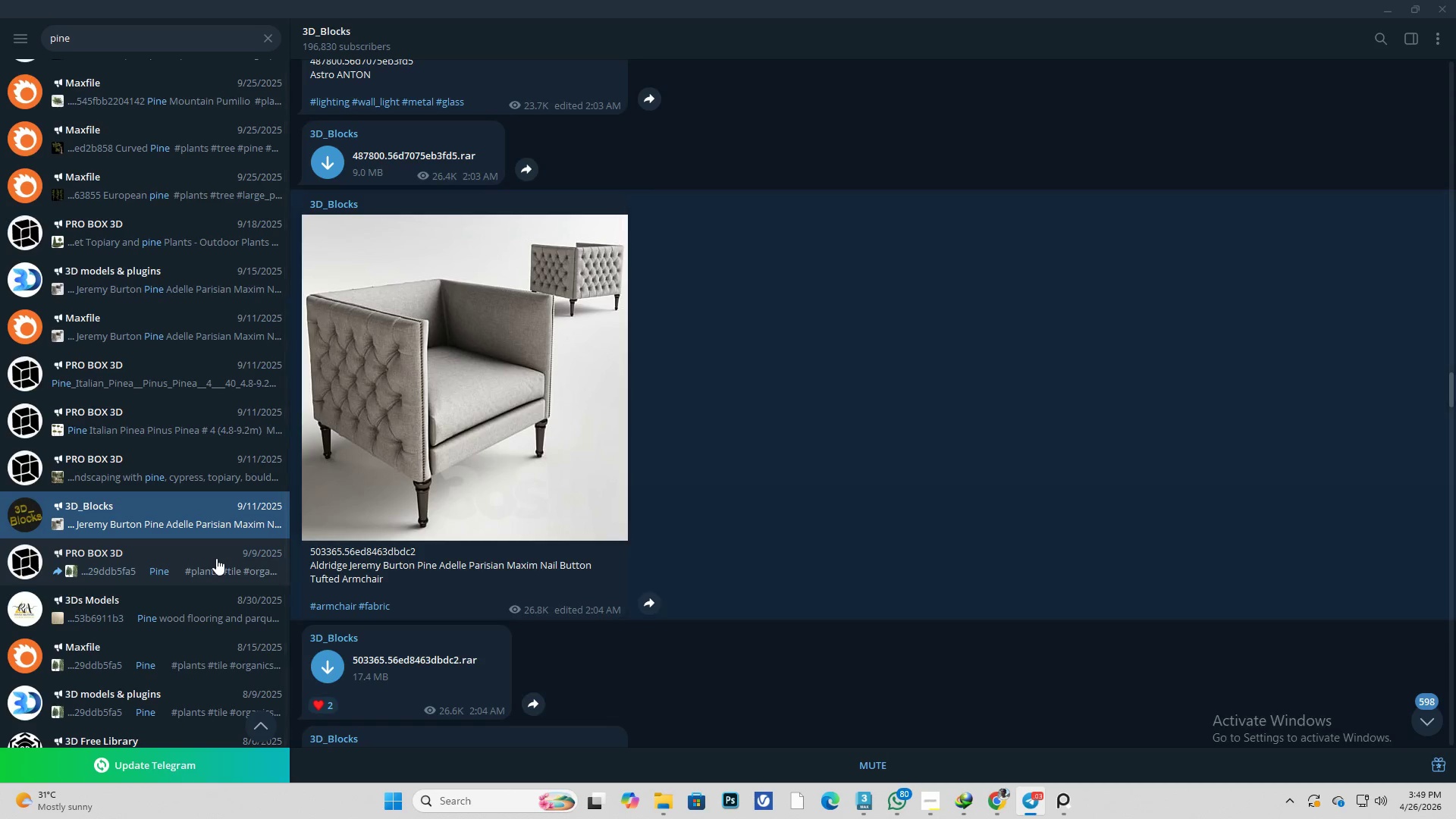 
left_click([216, 559])
 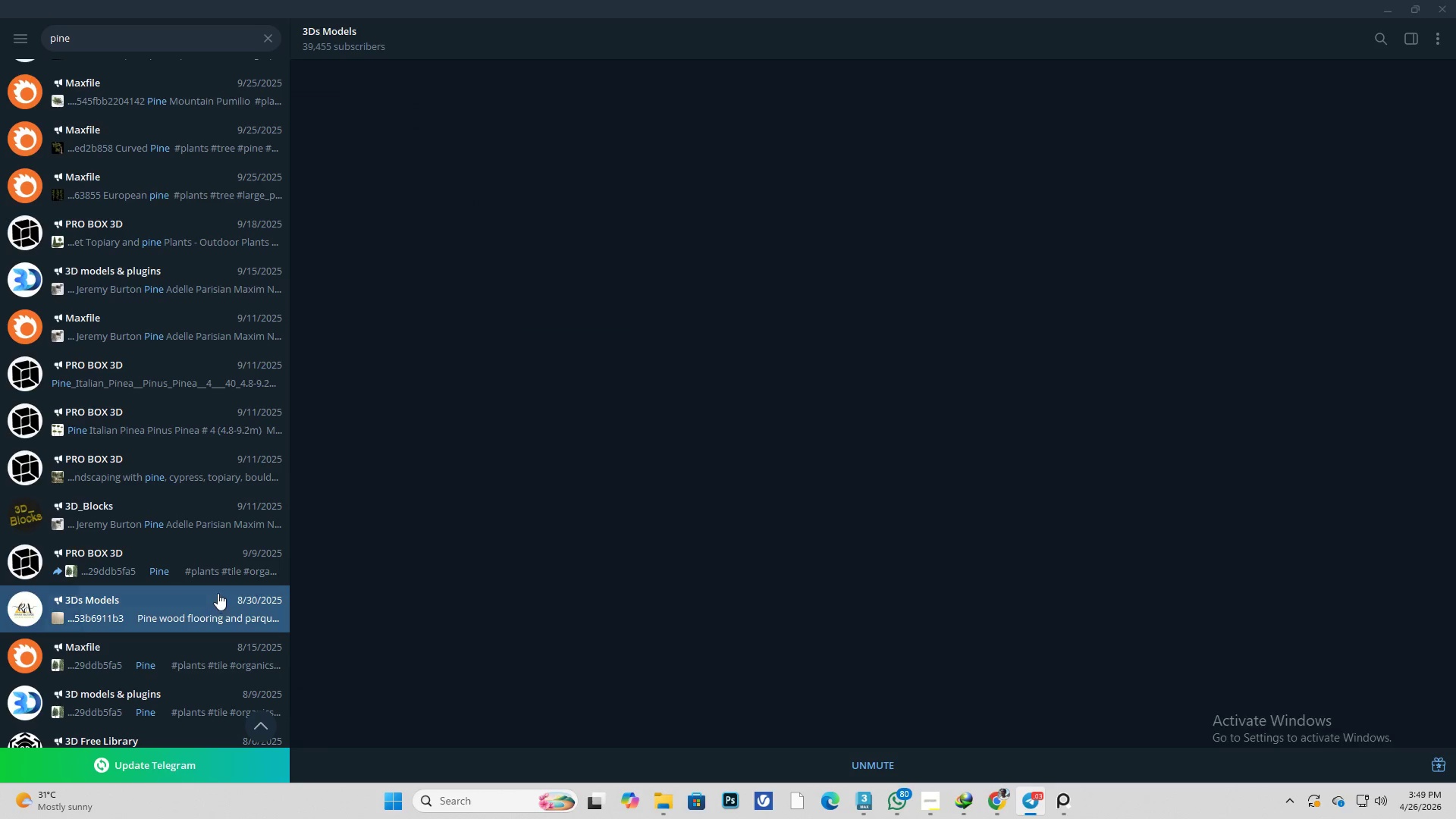 
scroll: coordinate [181, 507], scroll_direction: down, amount: 3.0
 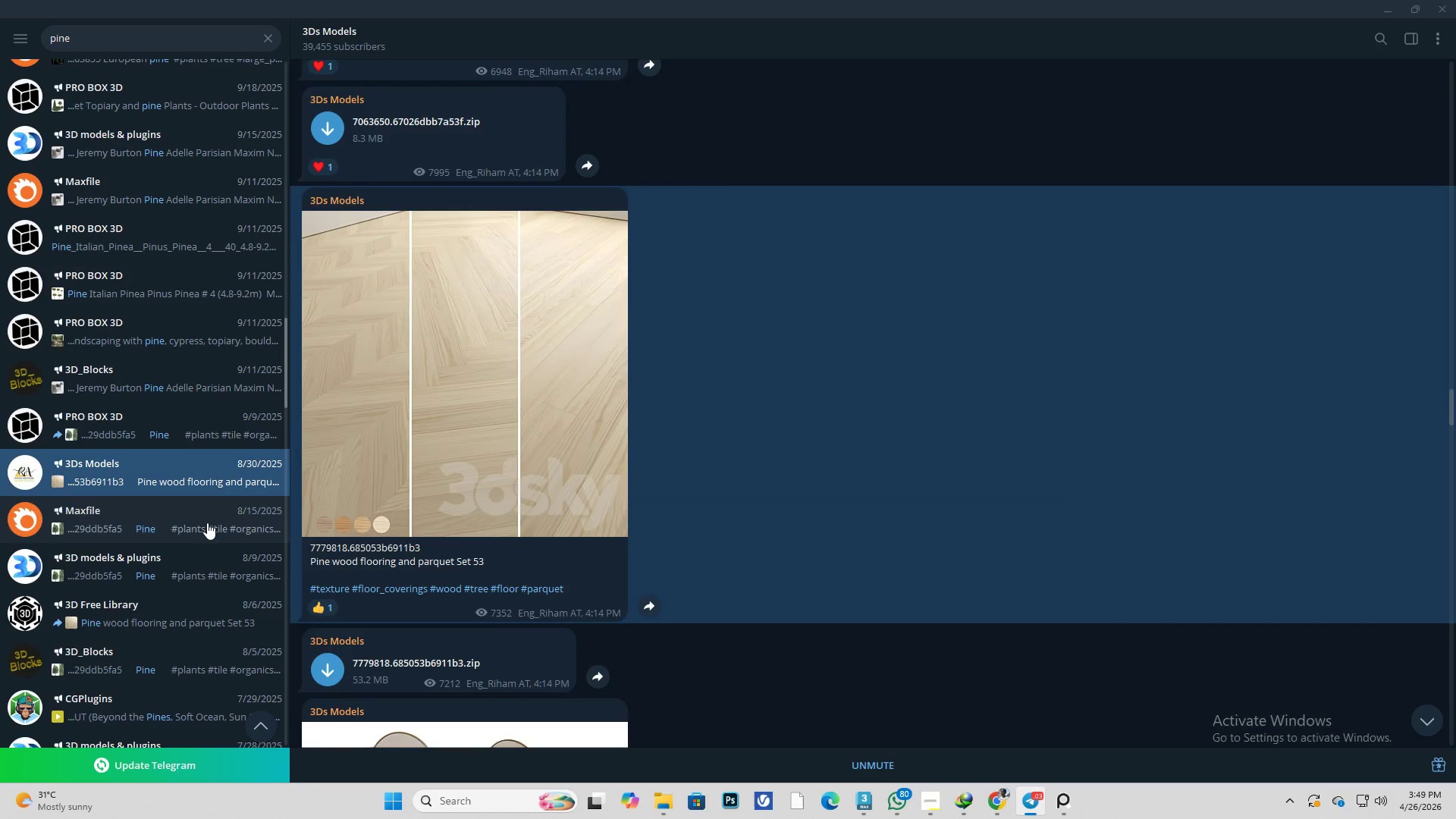 
left_click([208, 522])
 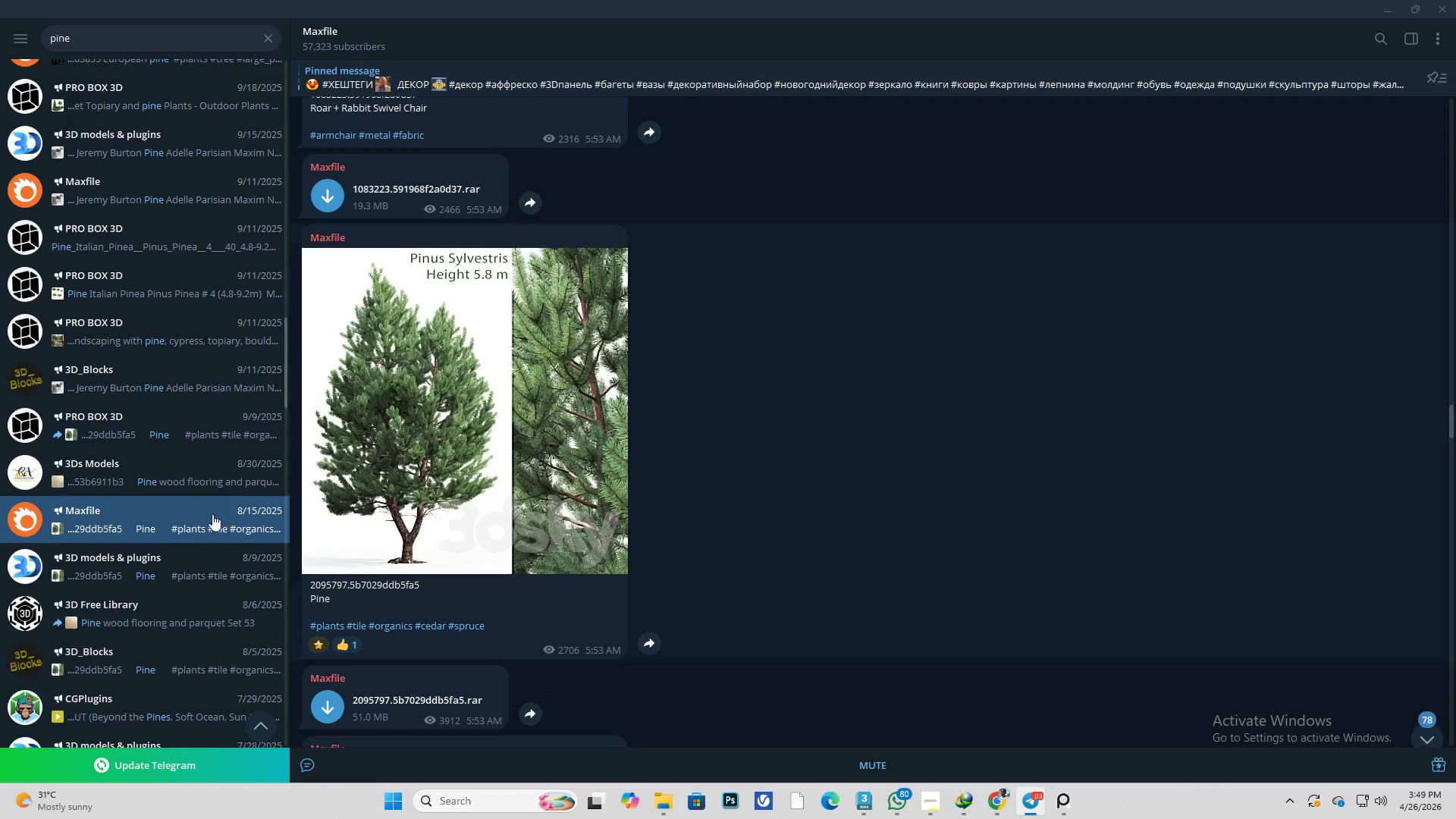 
left_click([215, 487])
 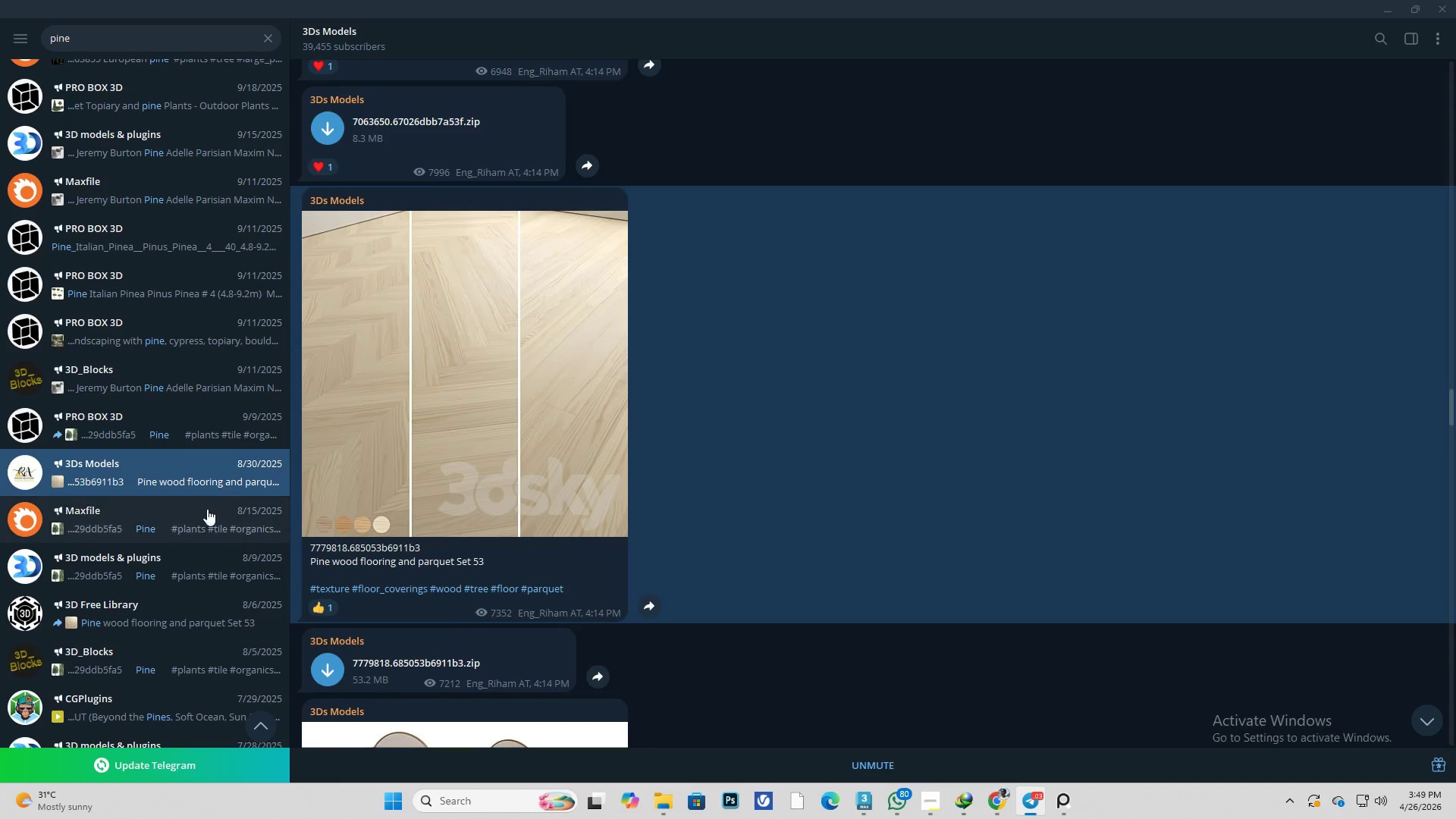 
left_click([204, 523])
 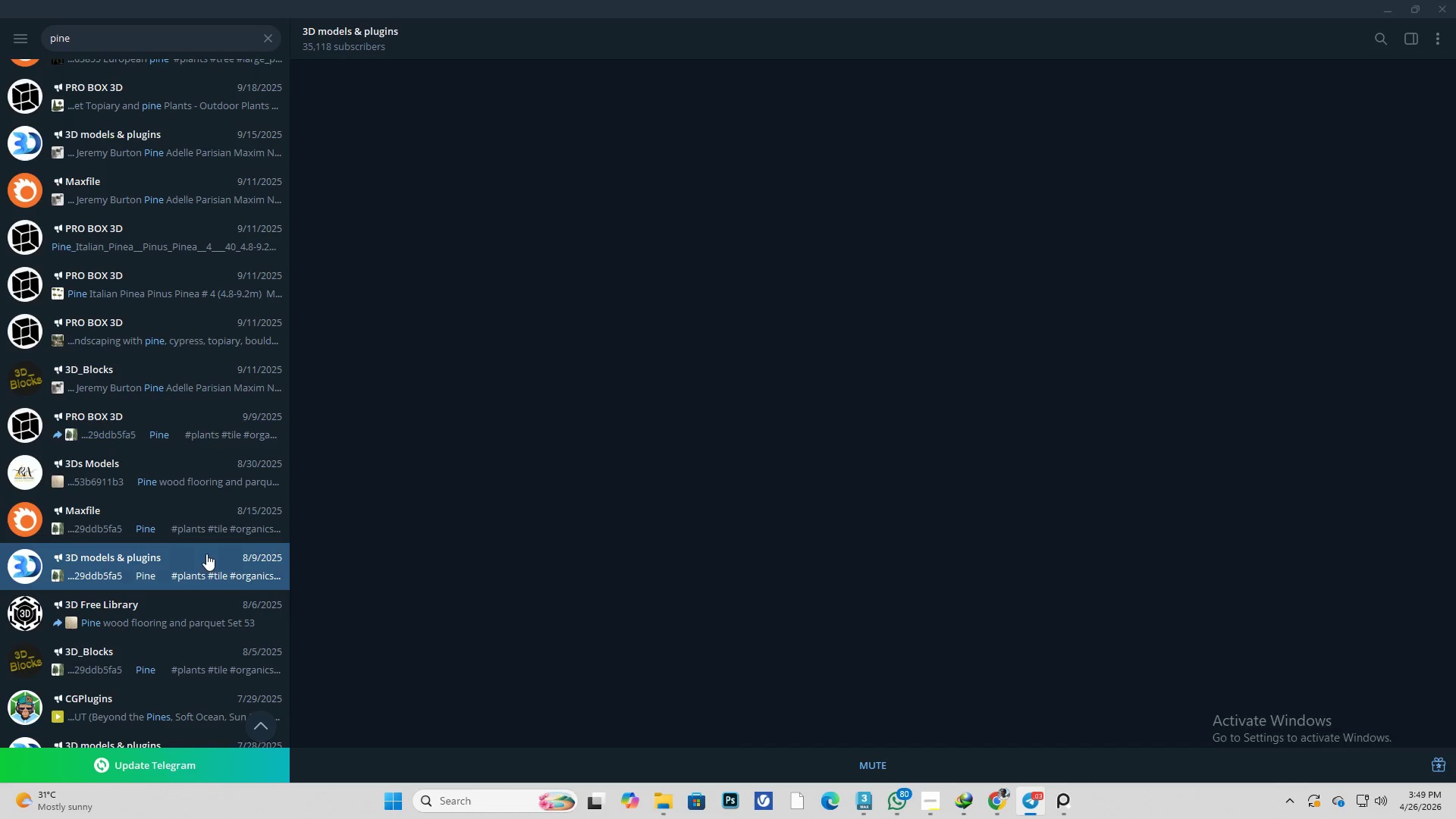 
scroll: coordinate [184, 444], scroll_direction: down, amount: 4.0
 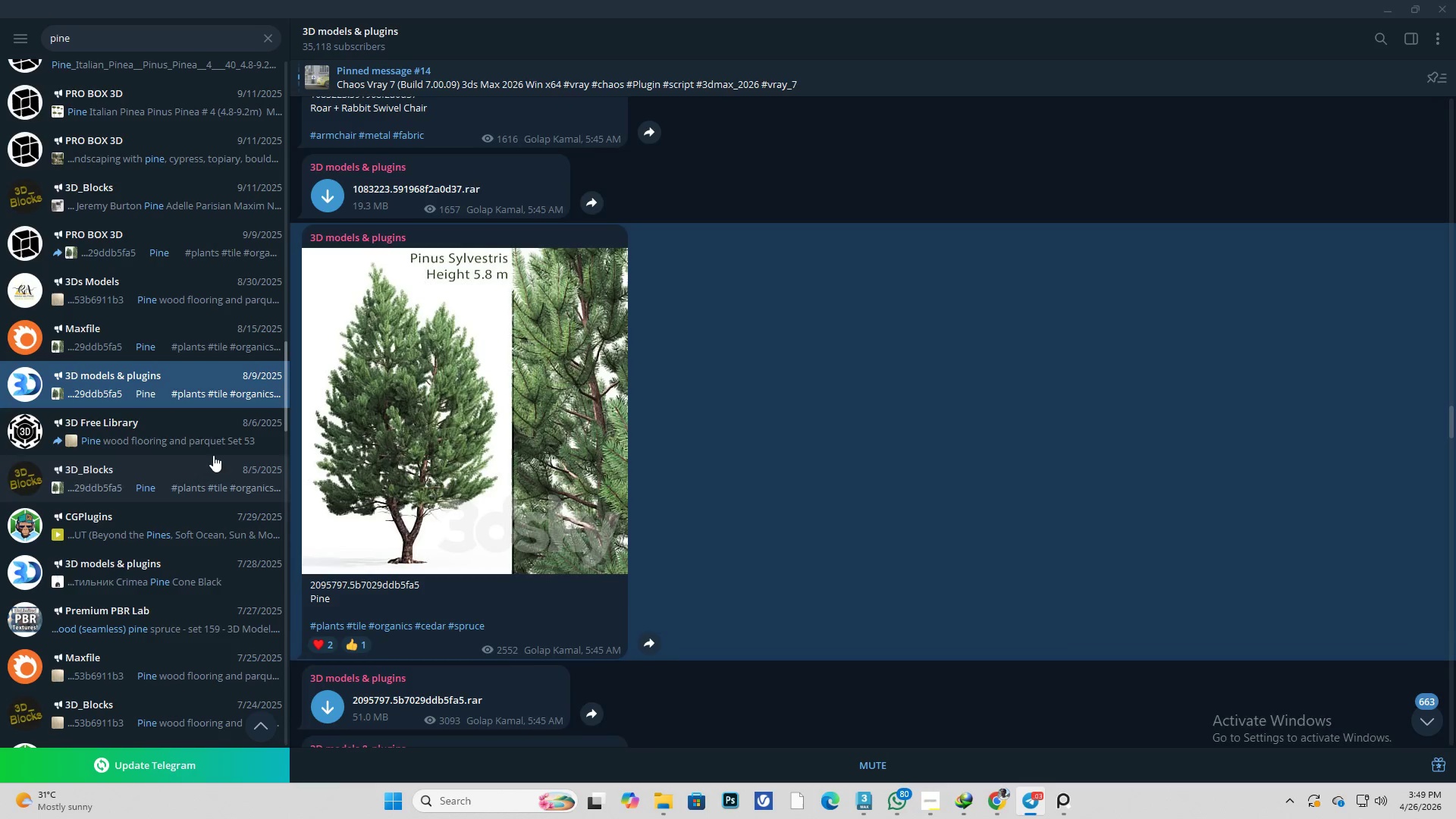 
left_click([213, 446])
 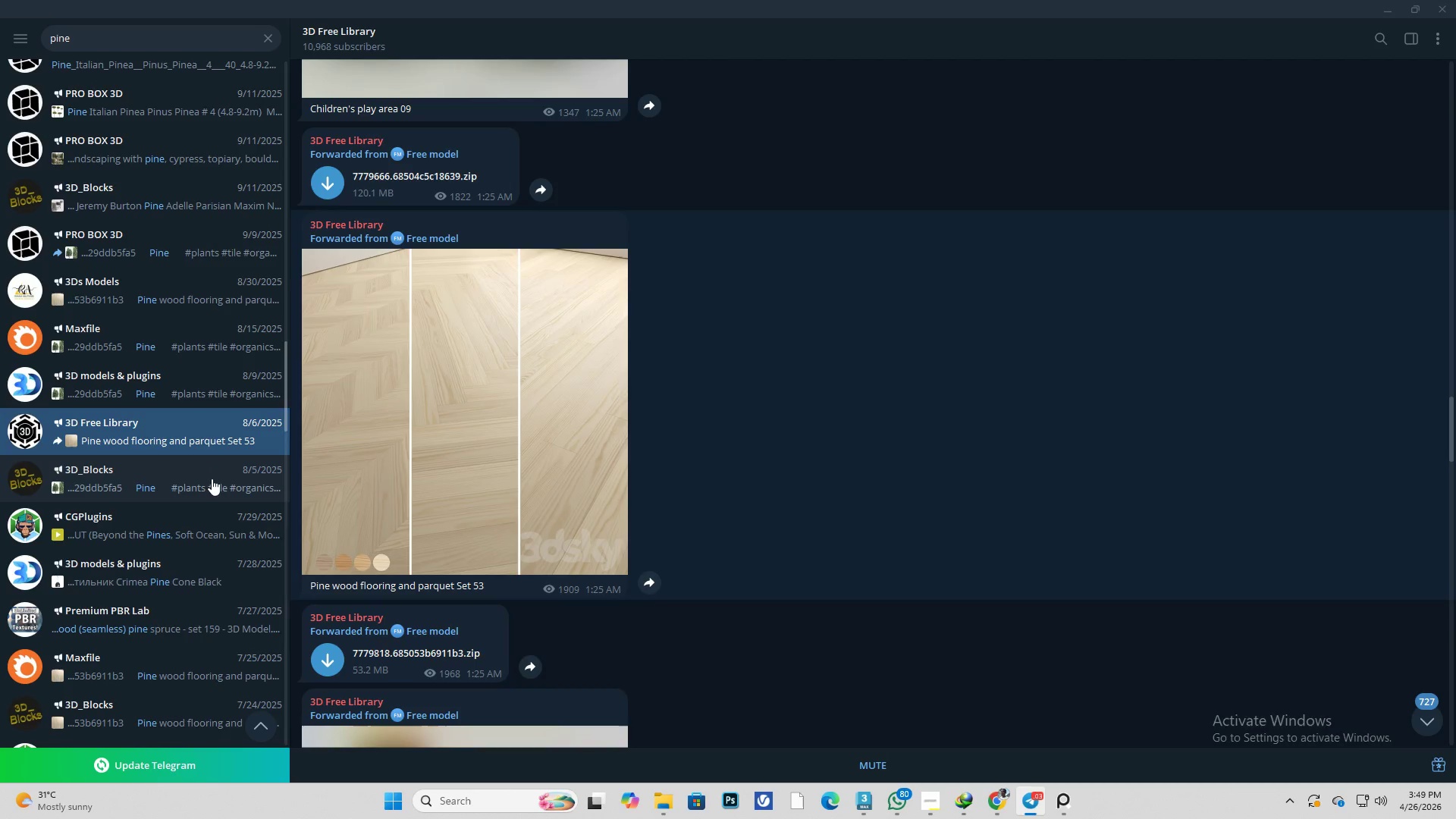 
left_click([212, 479])
 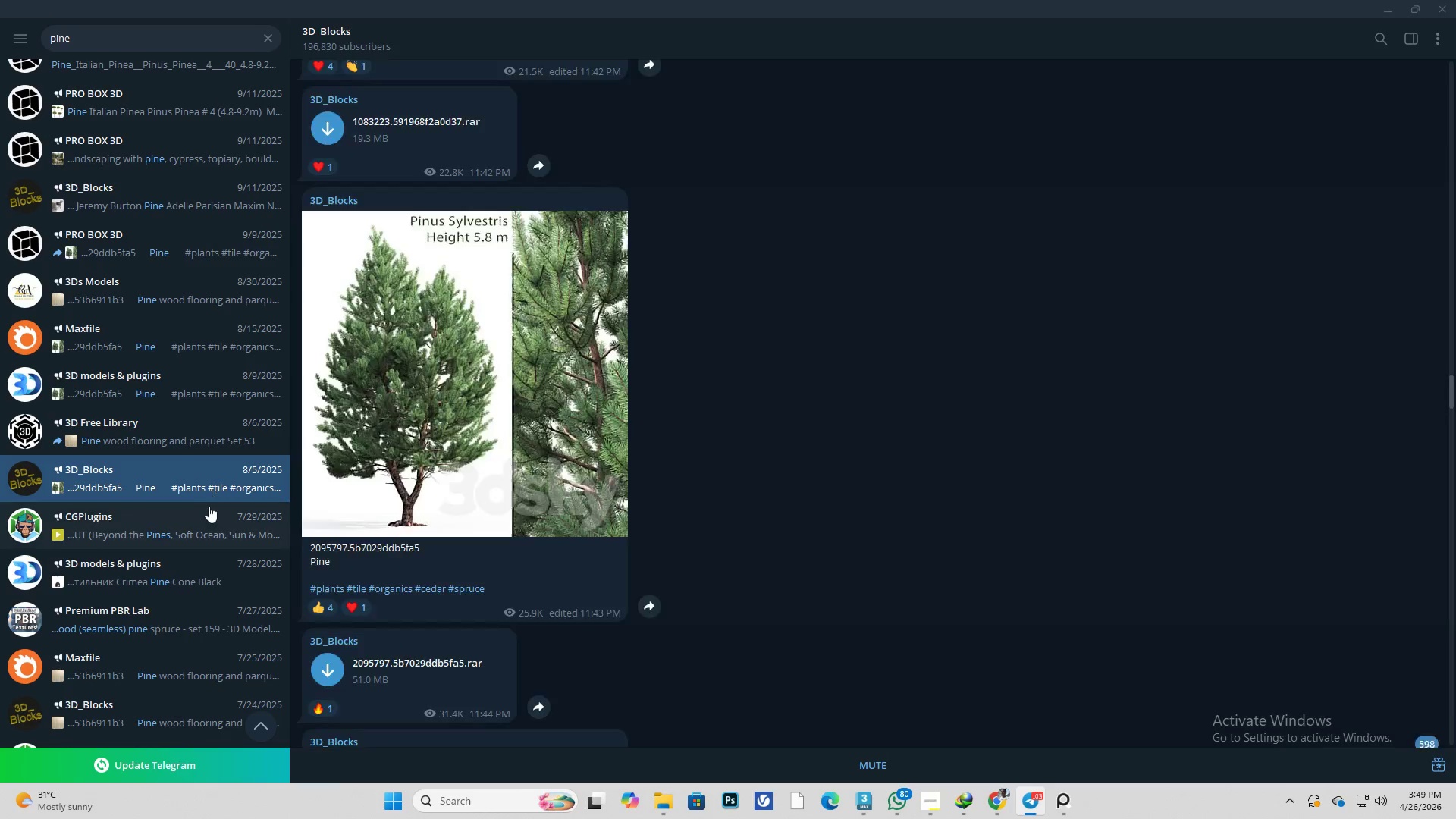 
left_click([209, 513])
 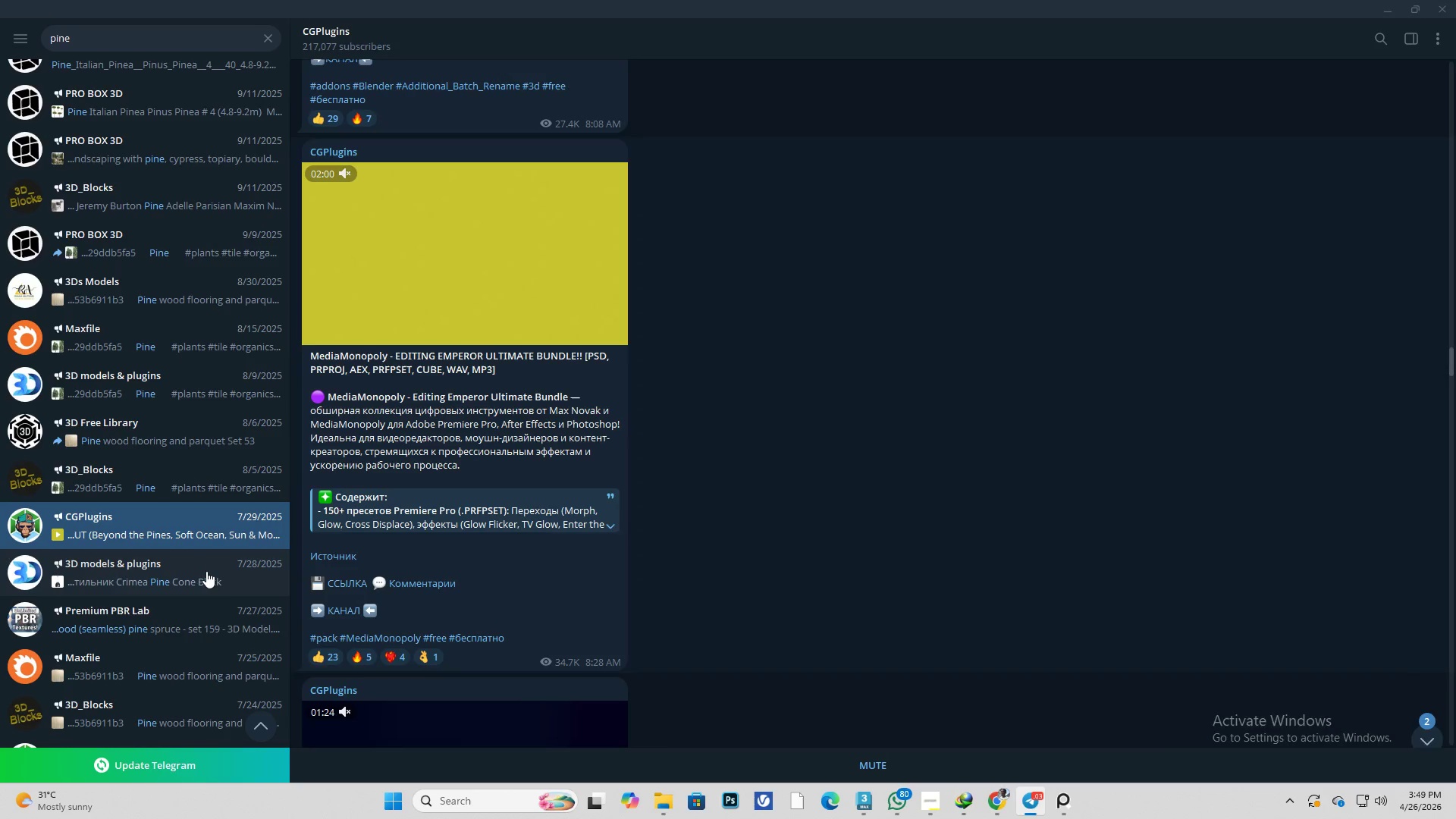 
left_click([206, 572])
 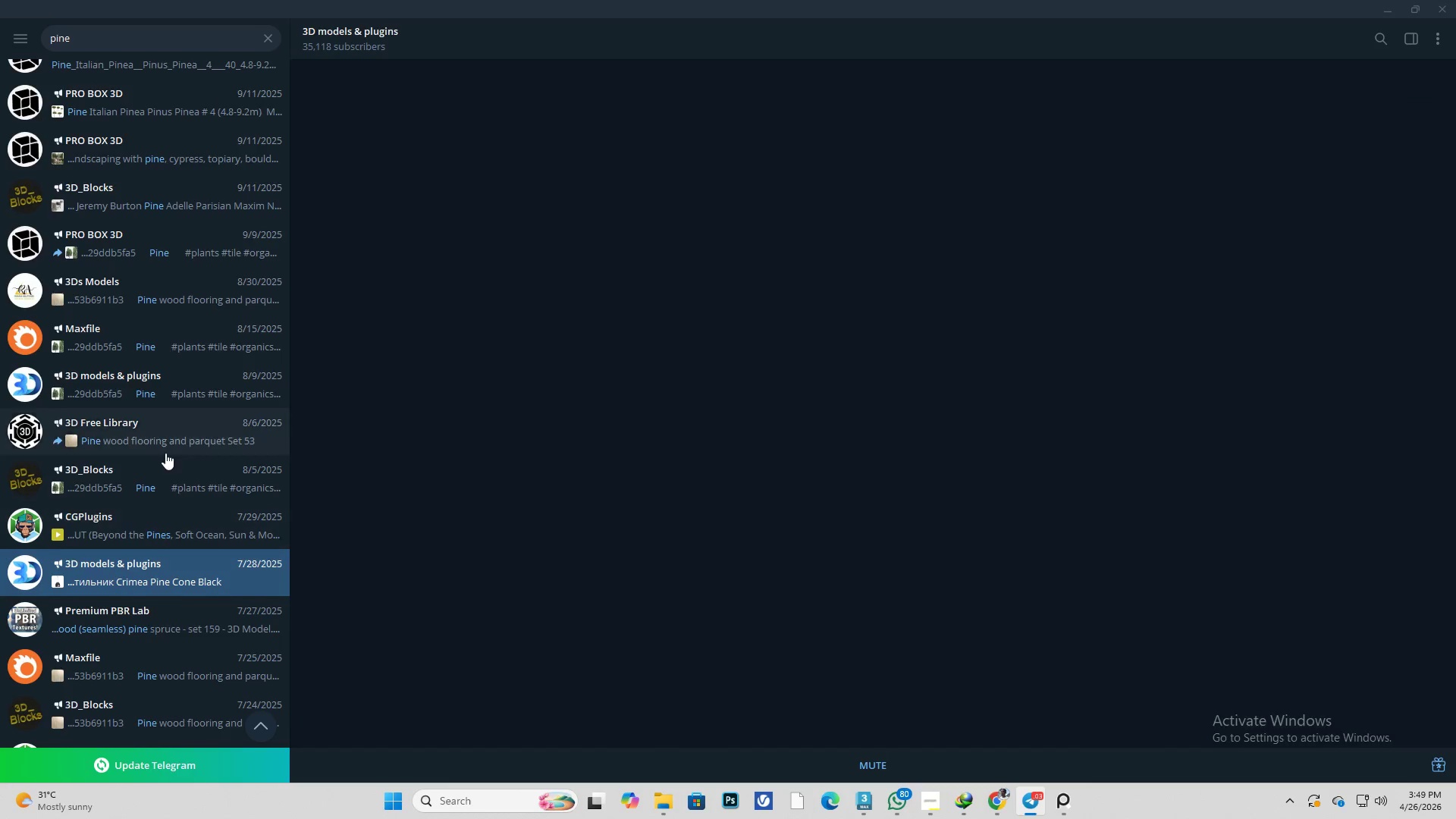 
scroll: coordinate [165, 453], scroll_direction: down, amount: 4.0
 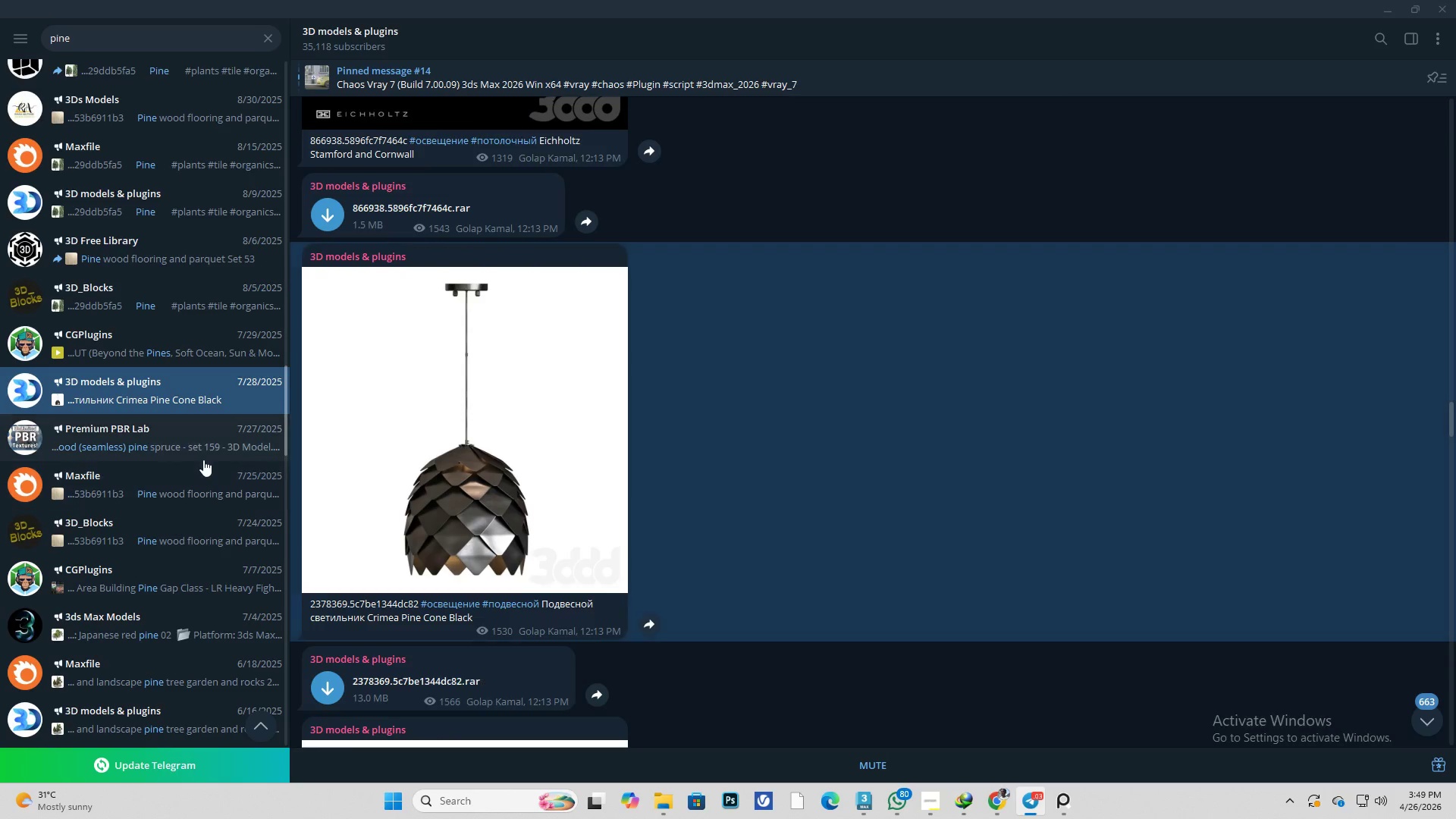 
left_click([208, 446])
 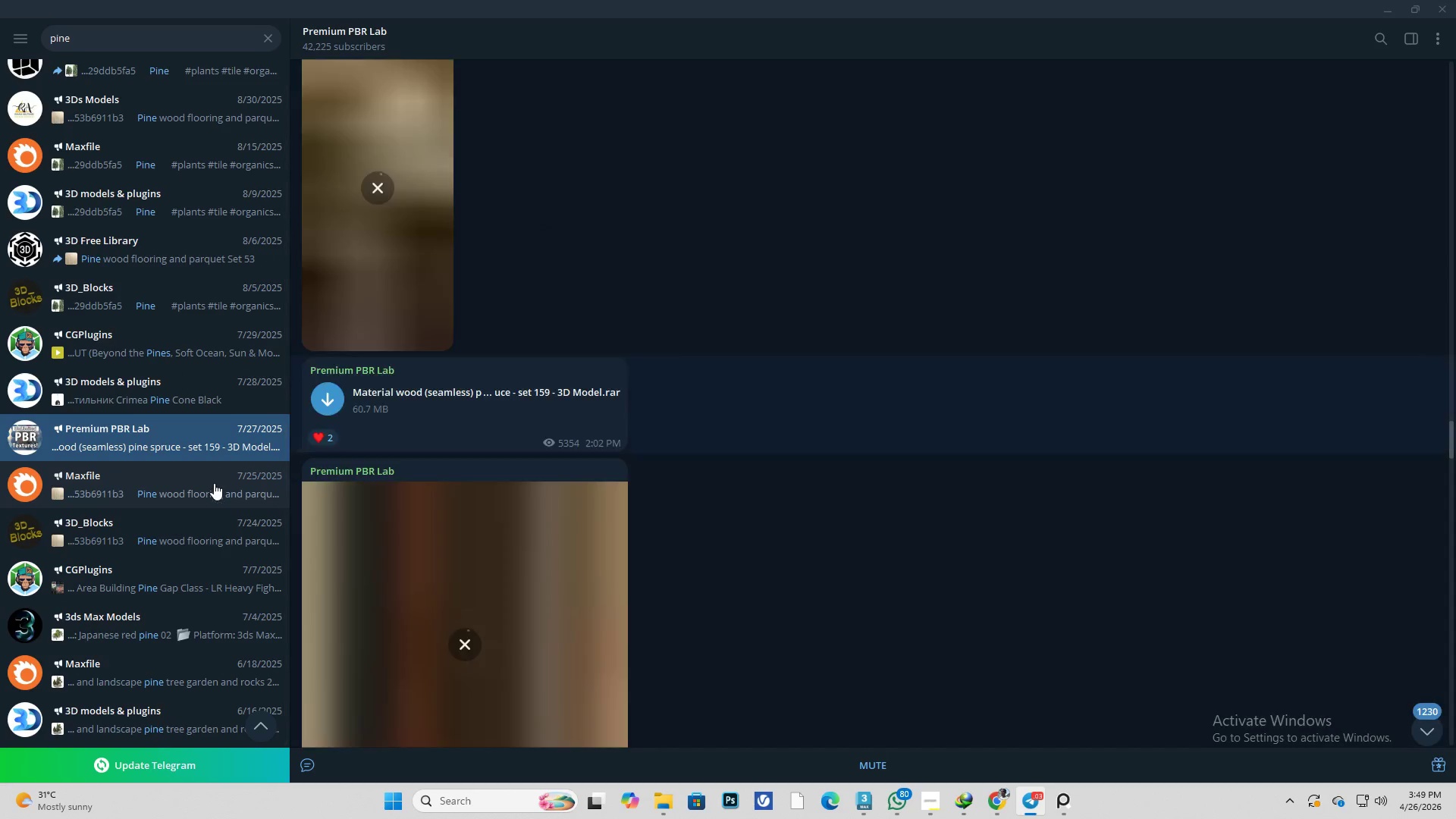 
left_click([213, 484])
 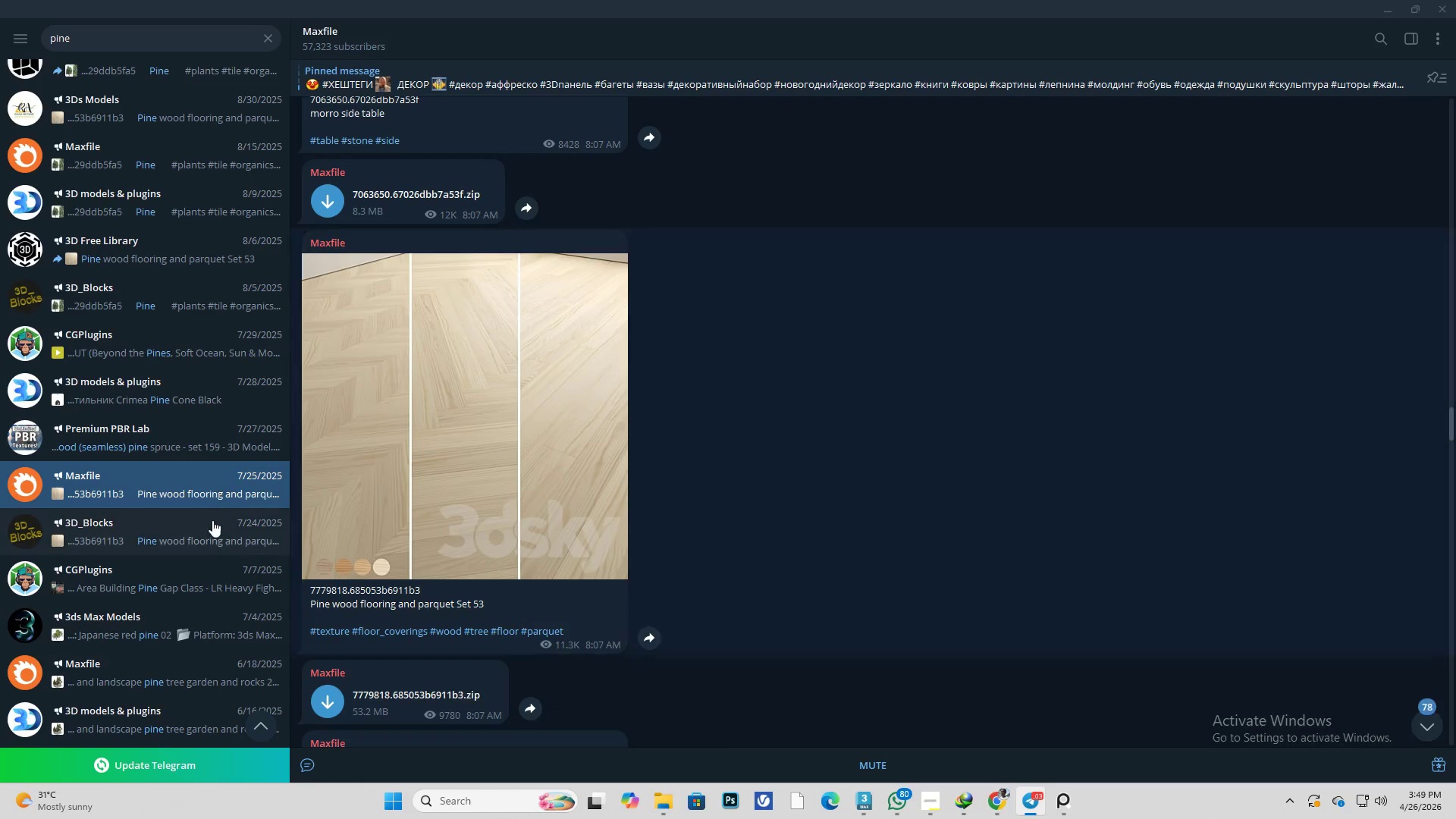 
left_click([213, 521])
 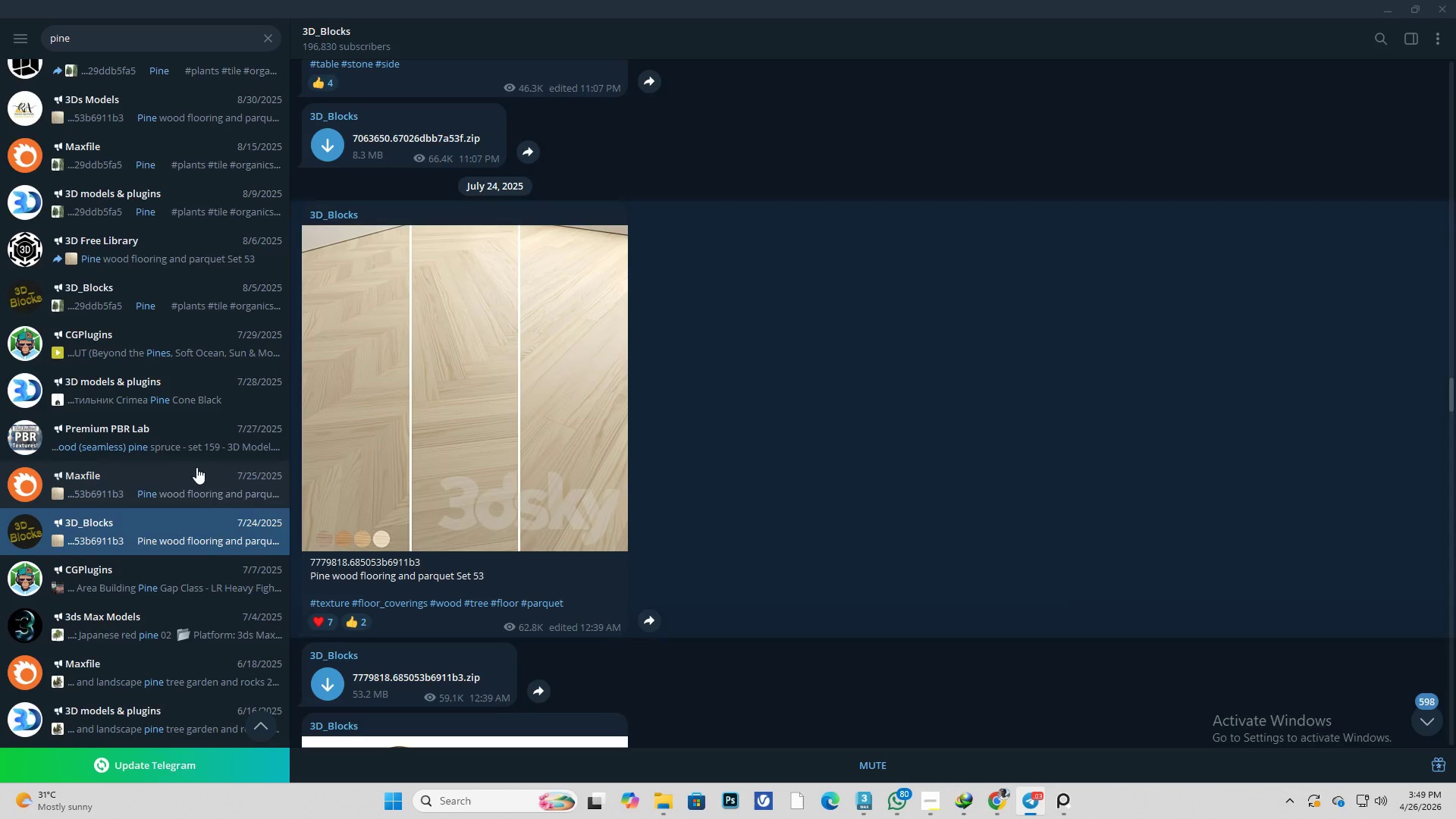 
left_click([233, 400])
 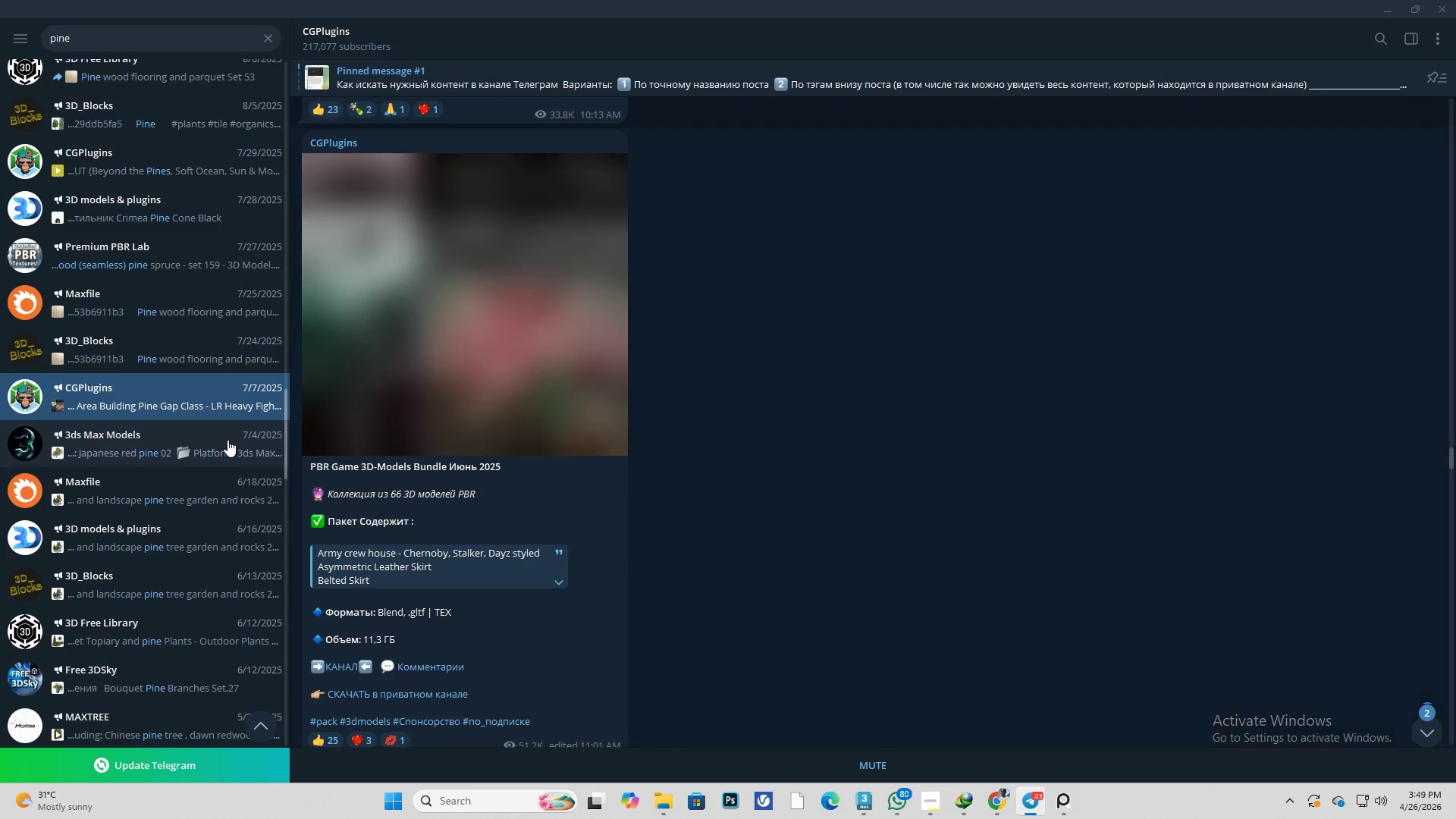 
scroll: coordinate [175, 434], scroll_direction: down, amount: 4.0
 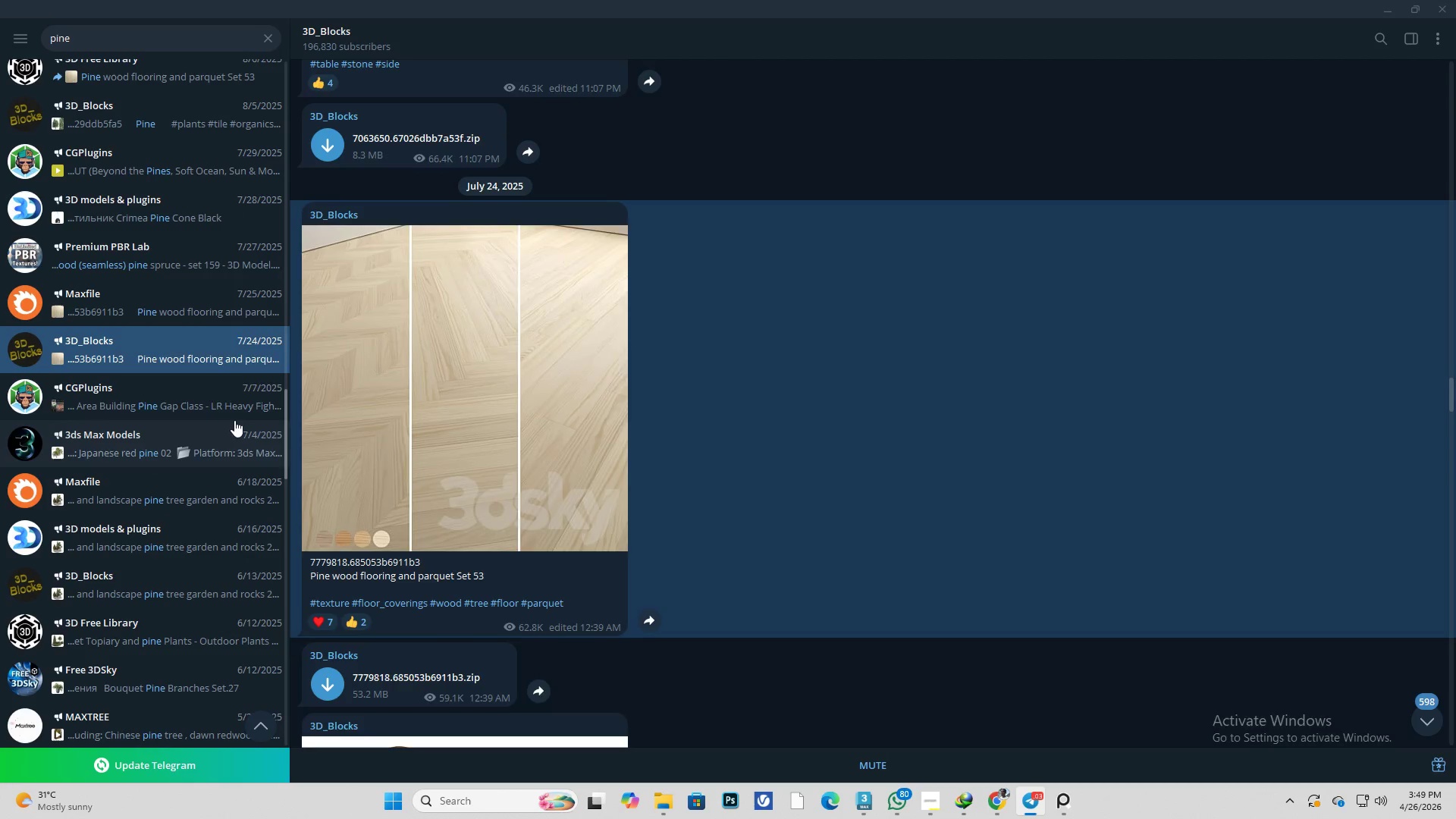 
left_click([227, 441])
 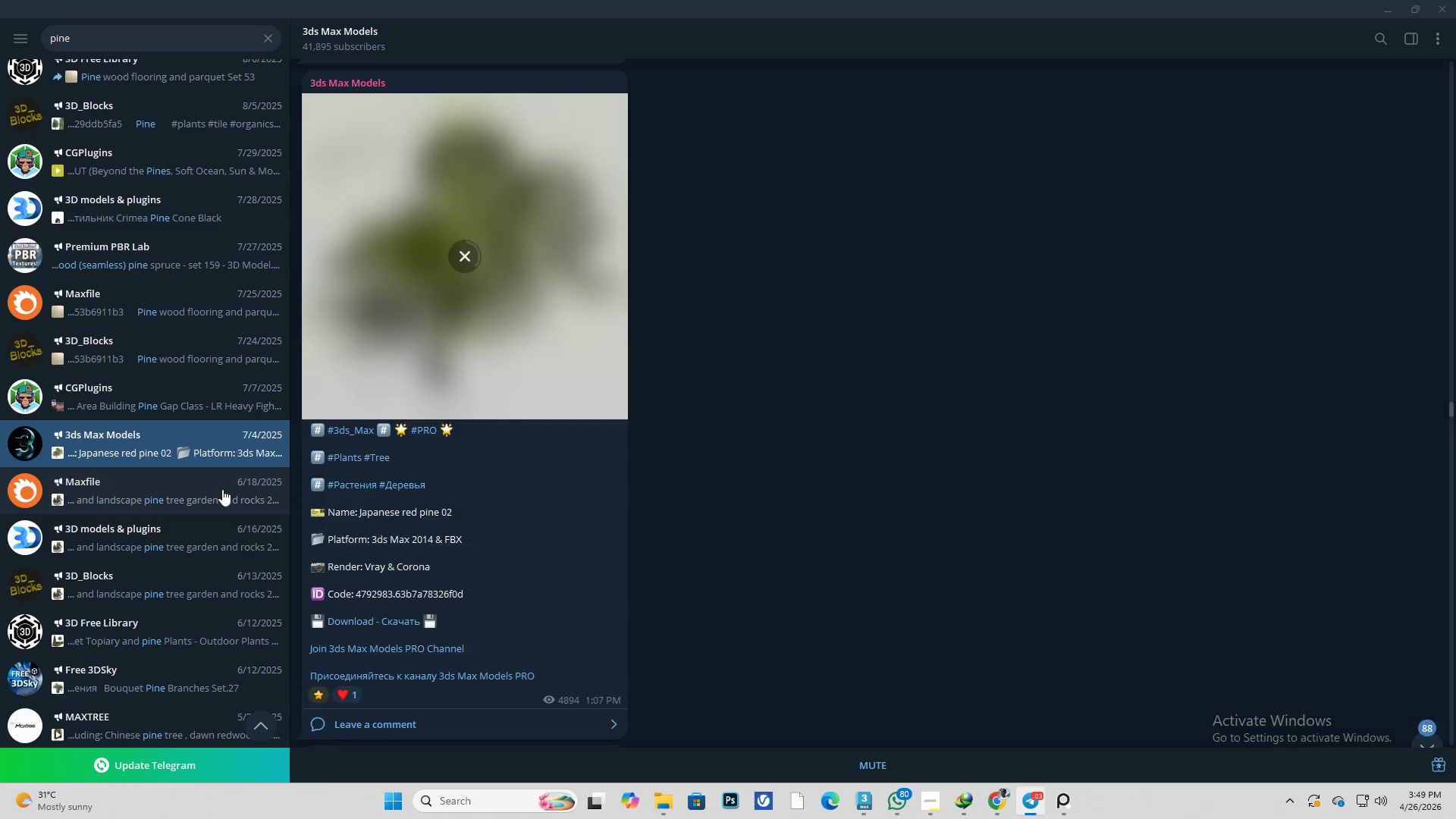 
left_click([222, 489])
 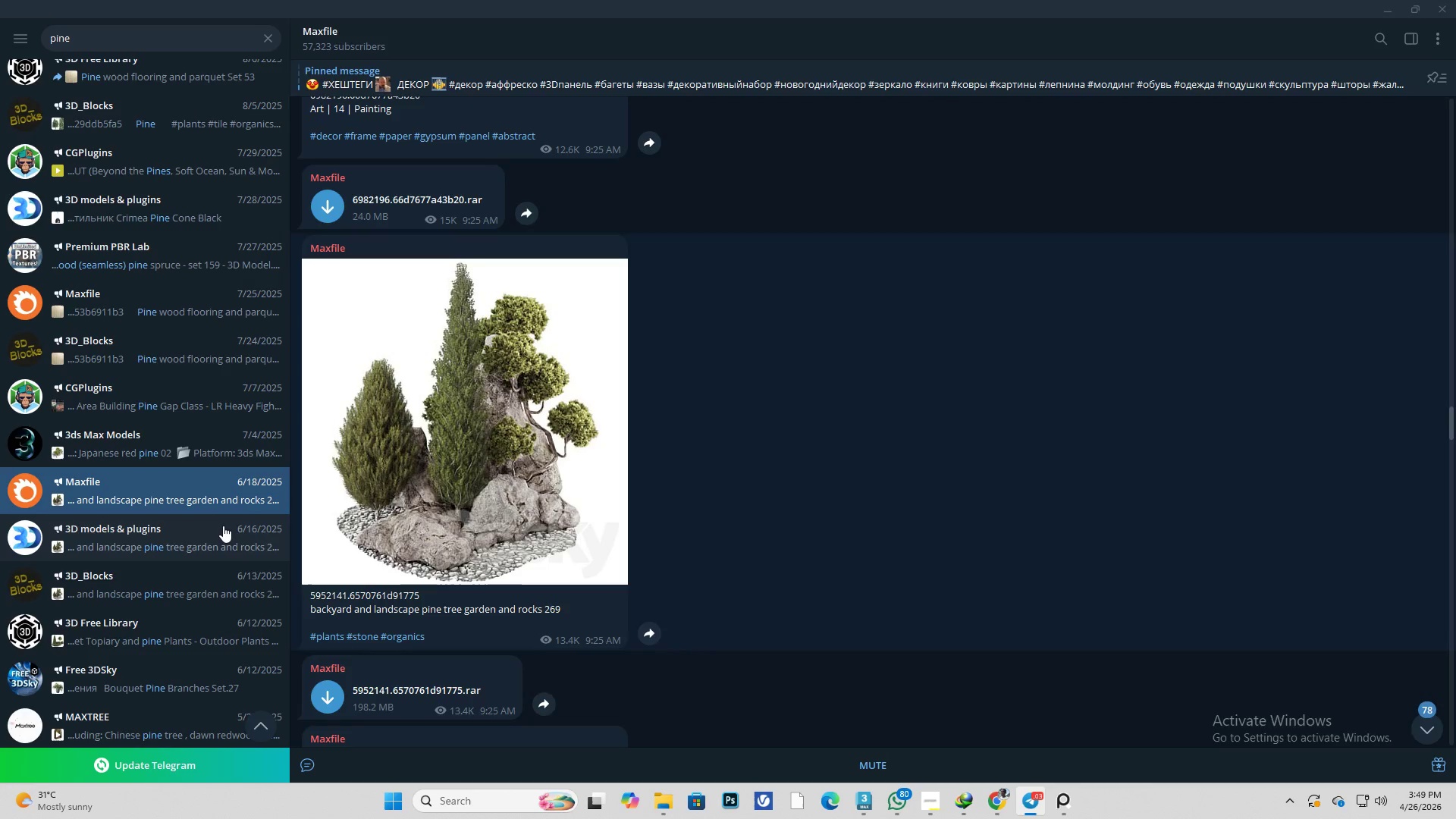 
left_click([223, 529])
 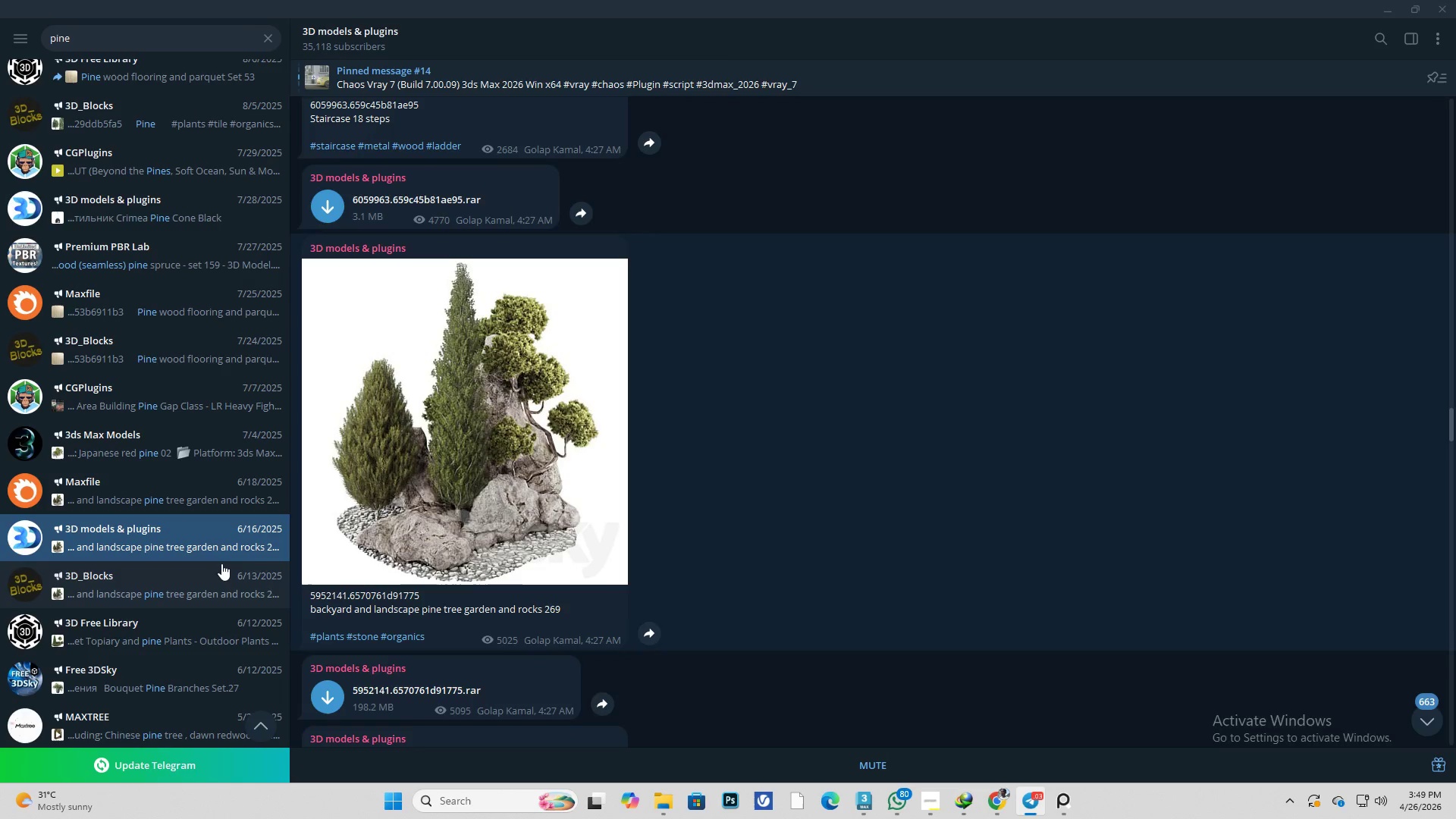 
left_click([221, 576])
 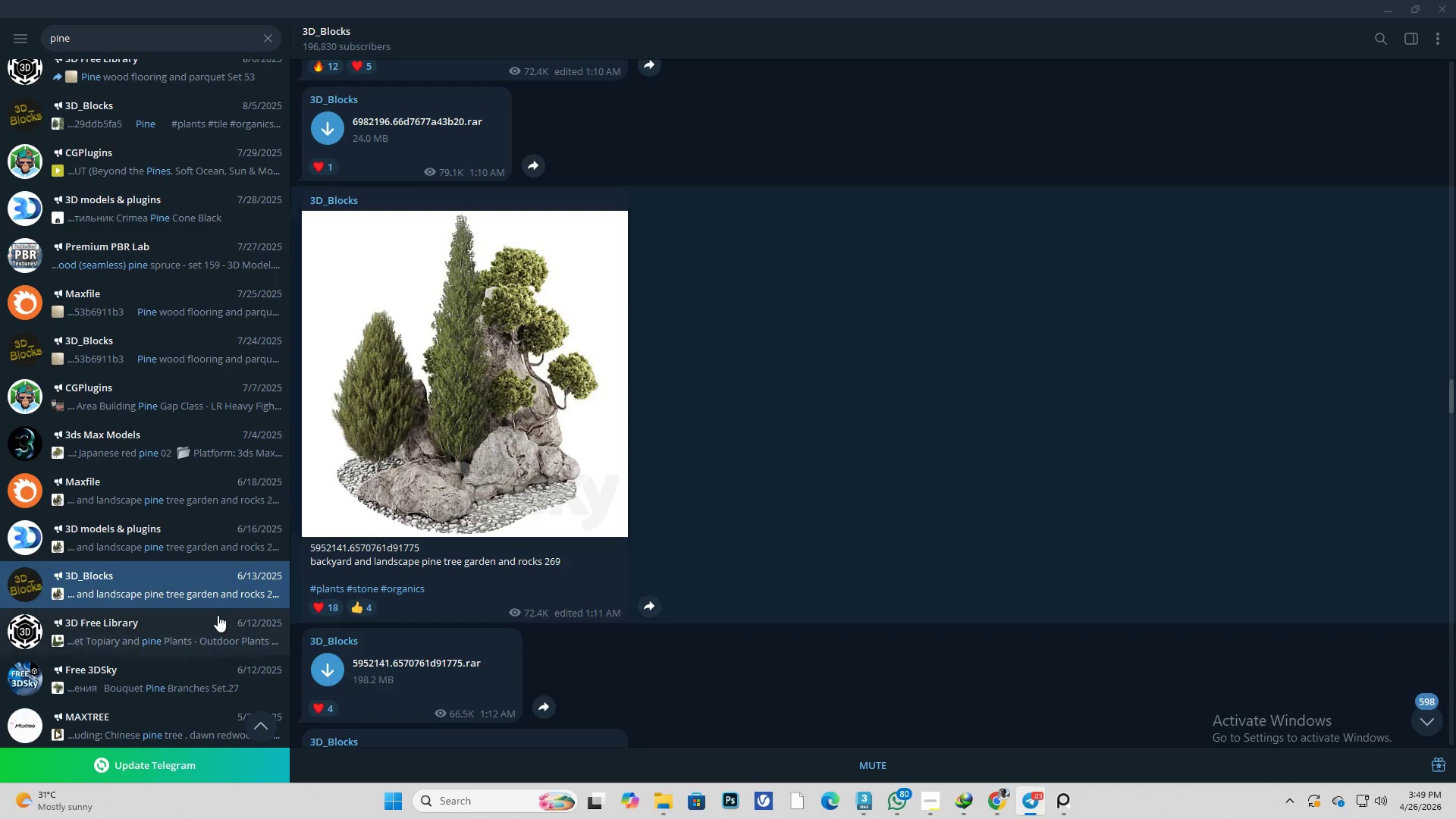 
left_click([218, 617])
 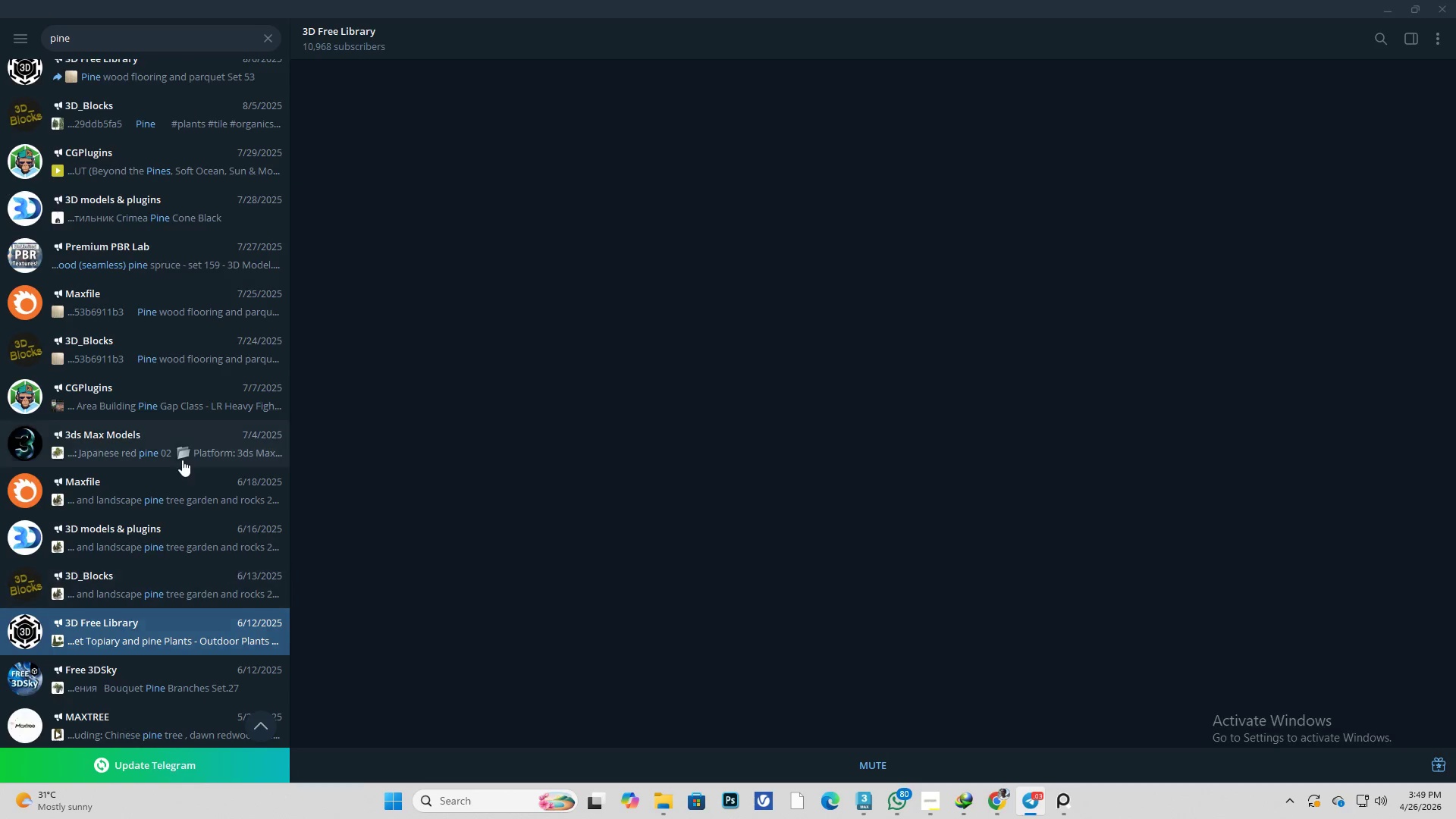 
scroll: coordinate [182, 460], scroll_direction: down, amount: 4.0
 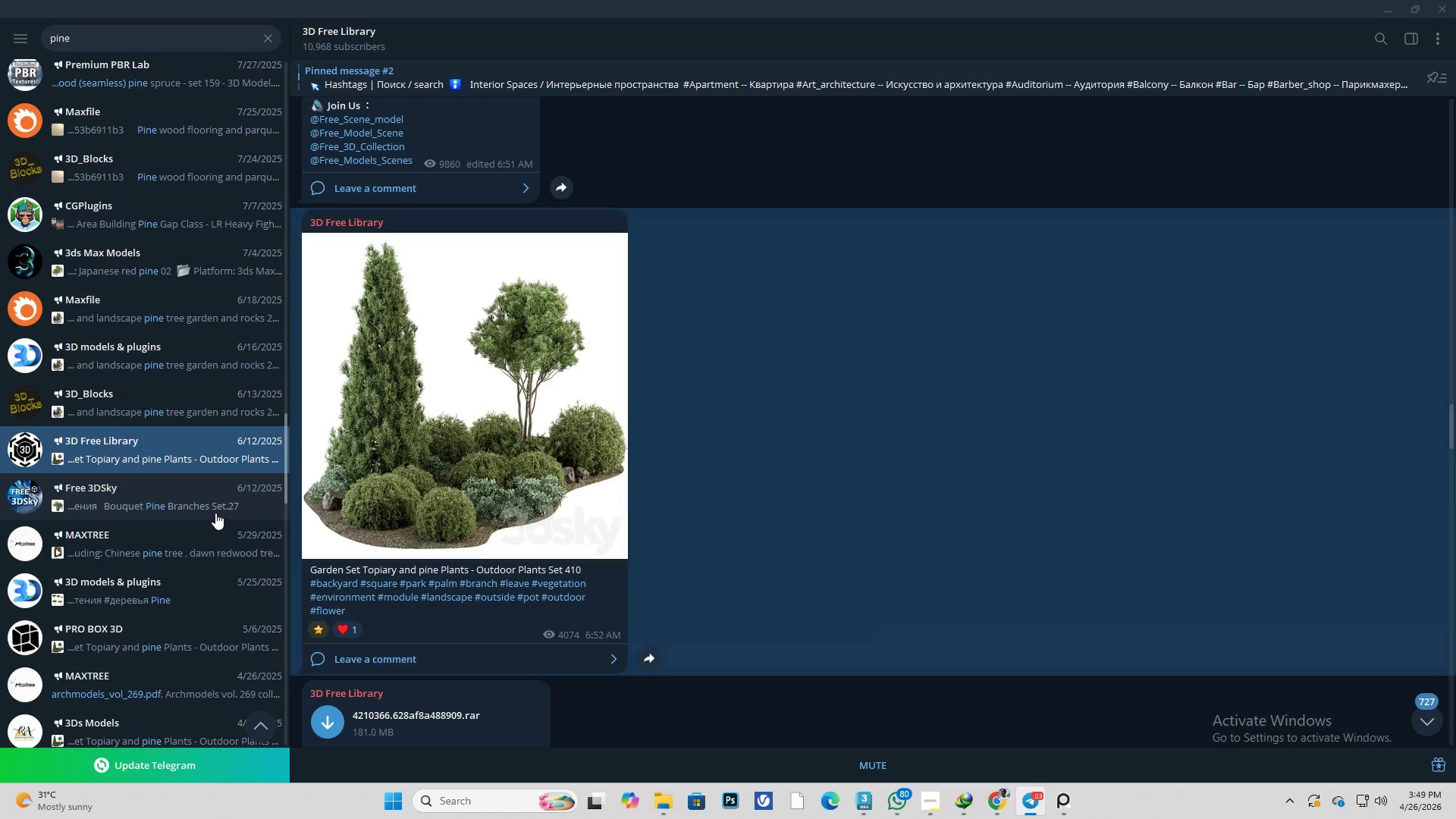 
left_click([216, 510])
 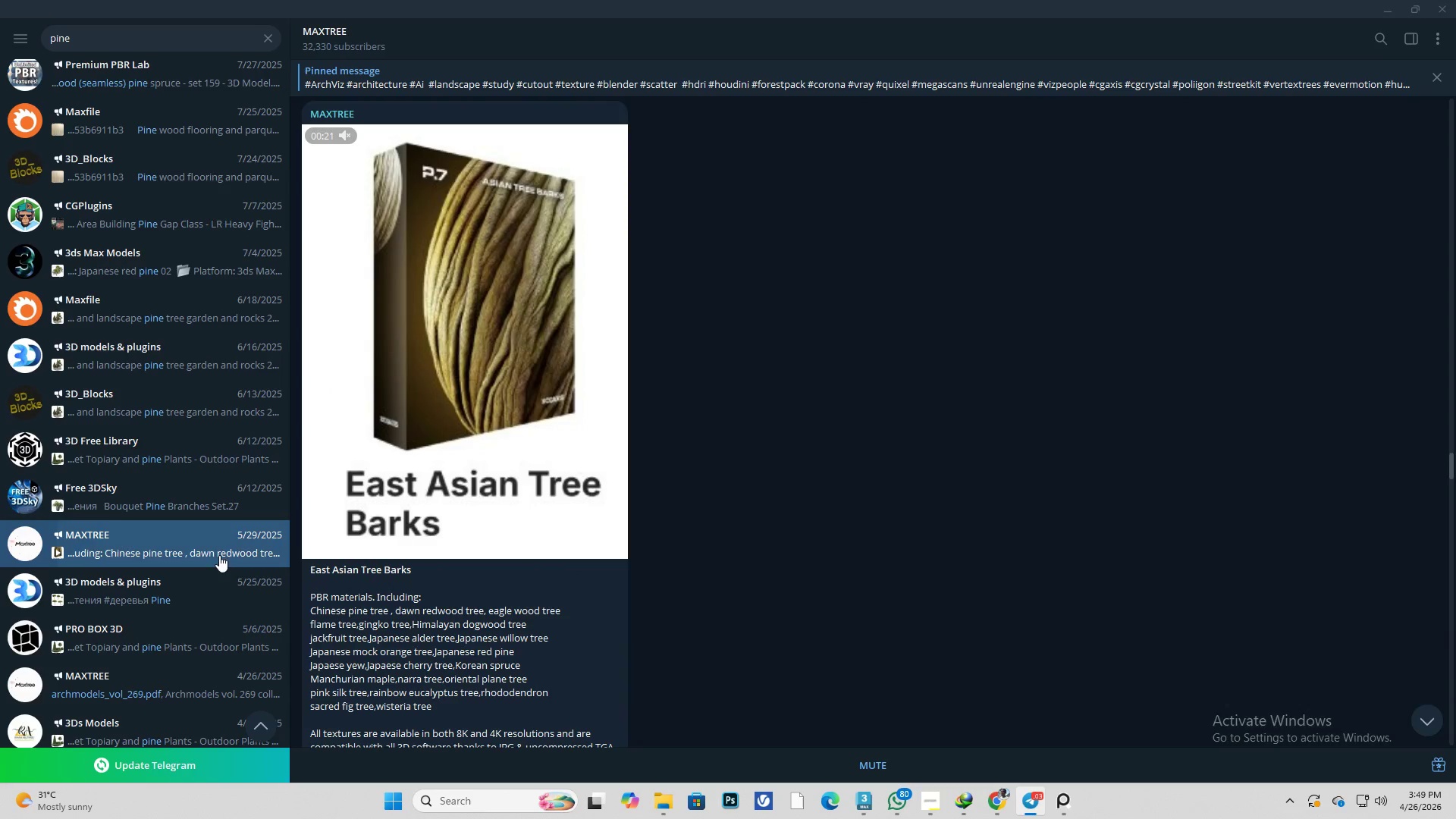 
double_click([218, 580])
 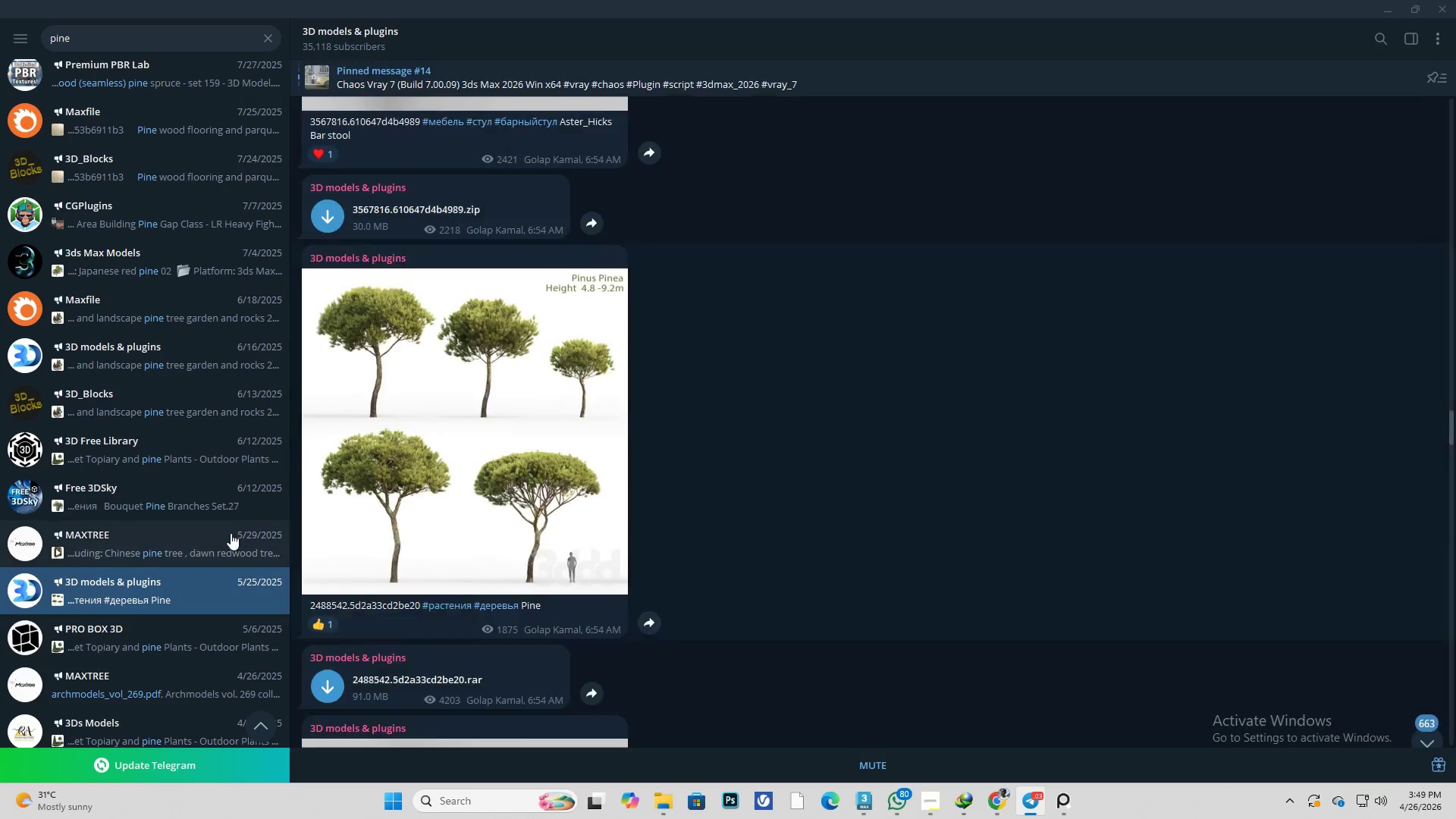 
left_click([231, 526])
 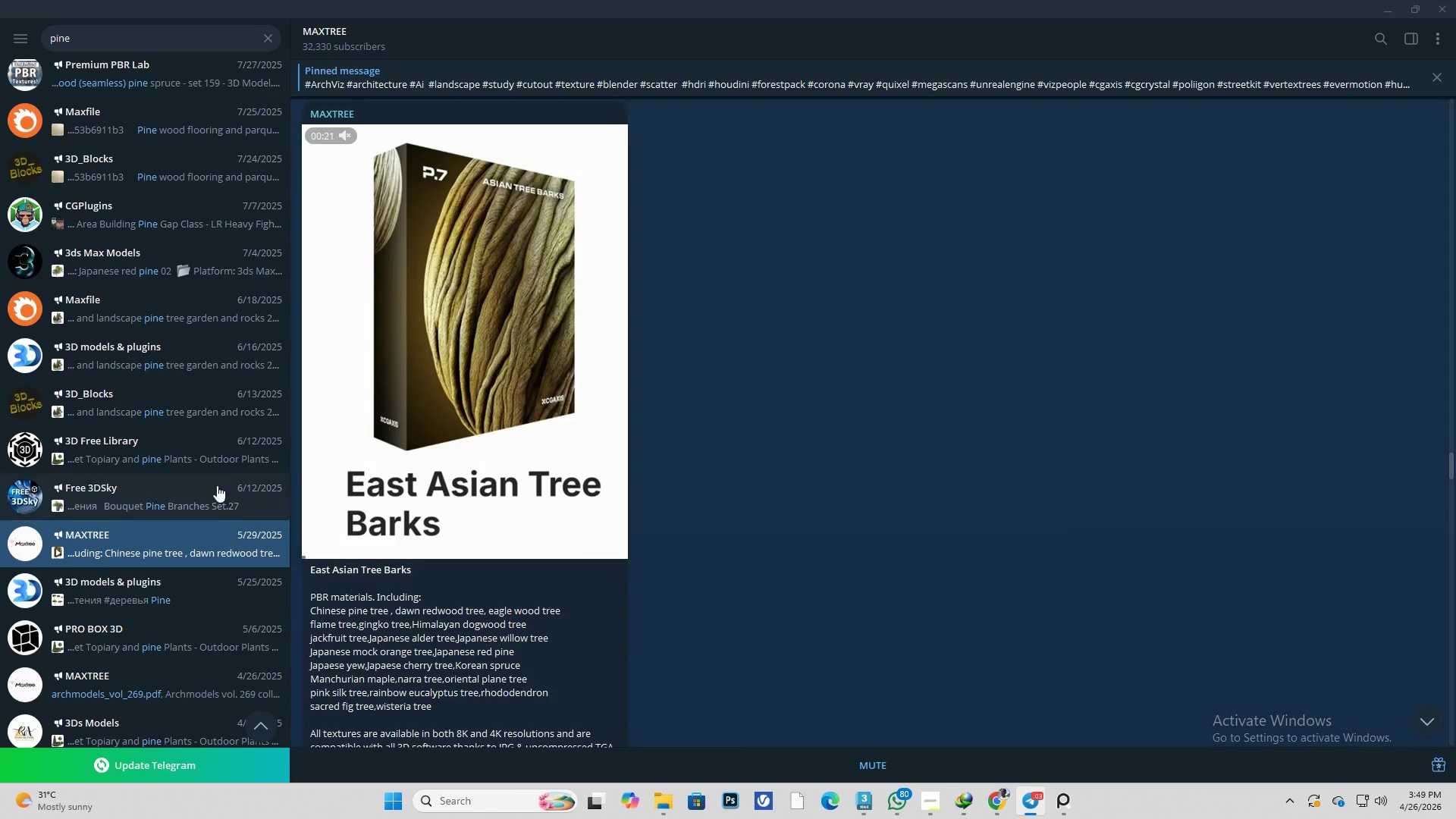 
scroll: coordinate [193, 466], scroll_direction: down, amount: 4.0
 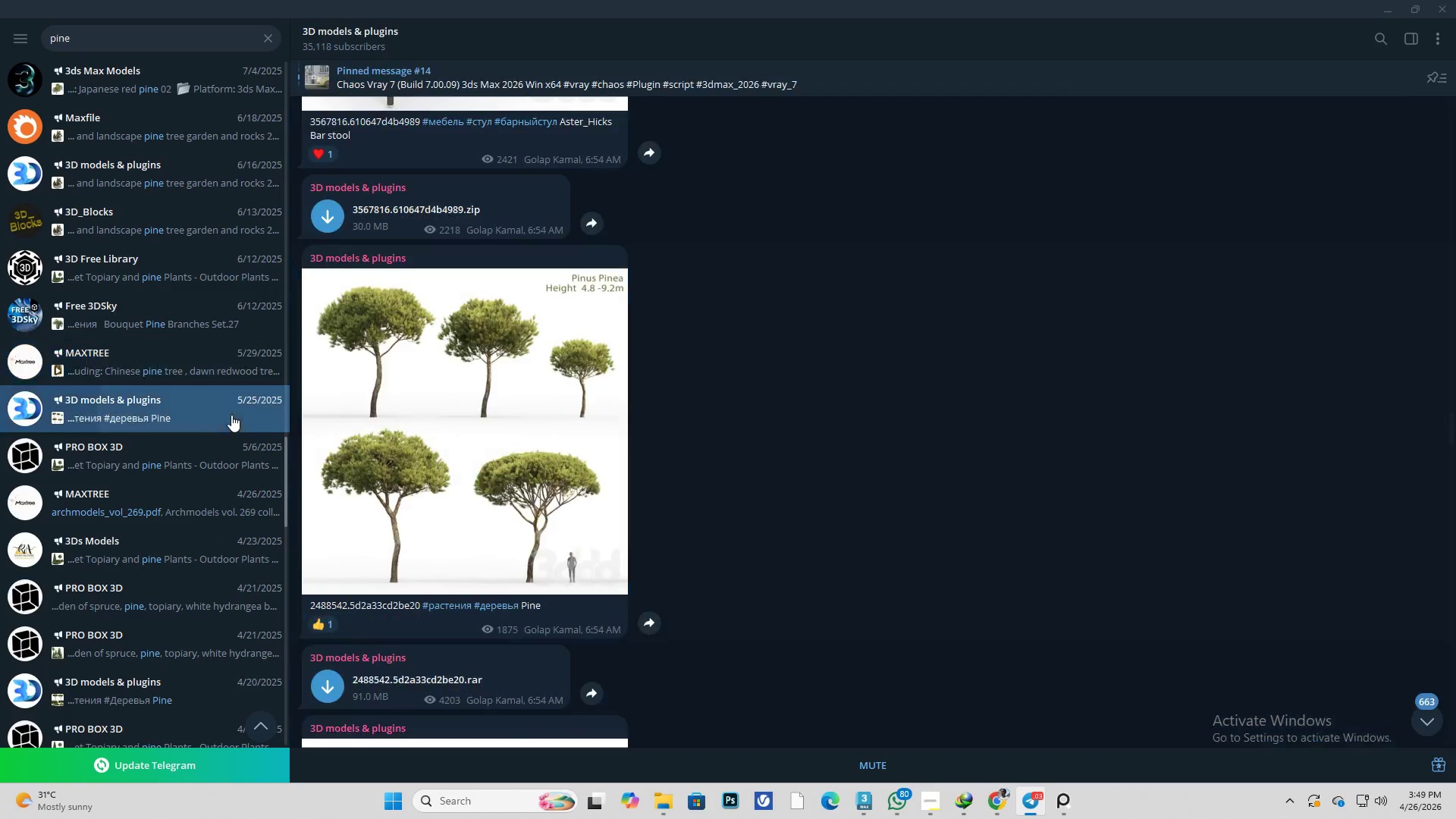 
double_click([231, 458])
 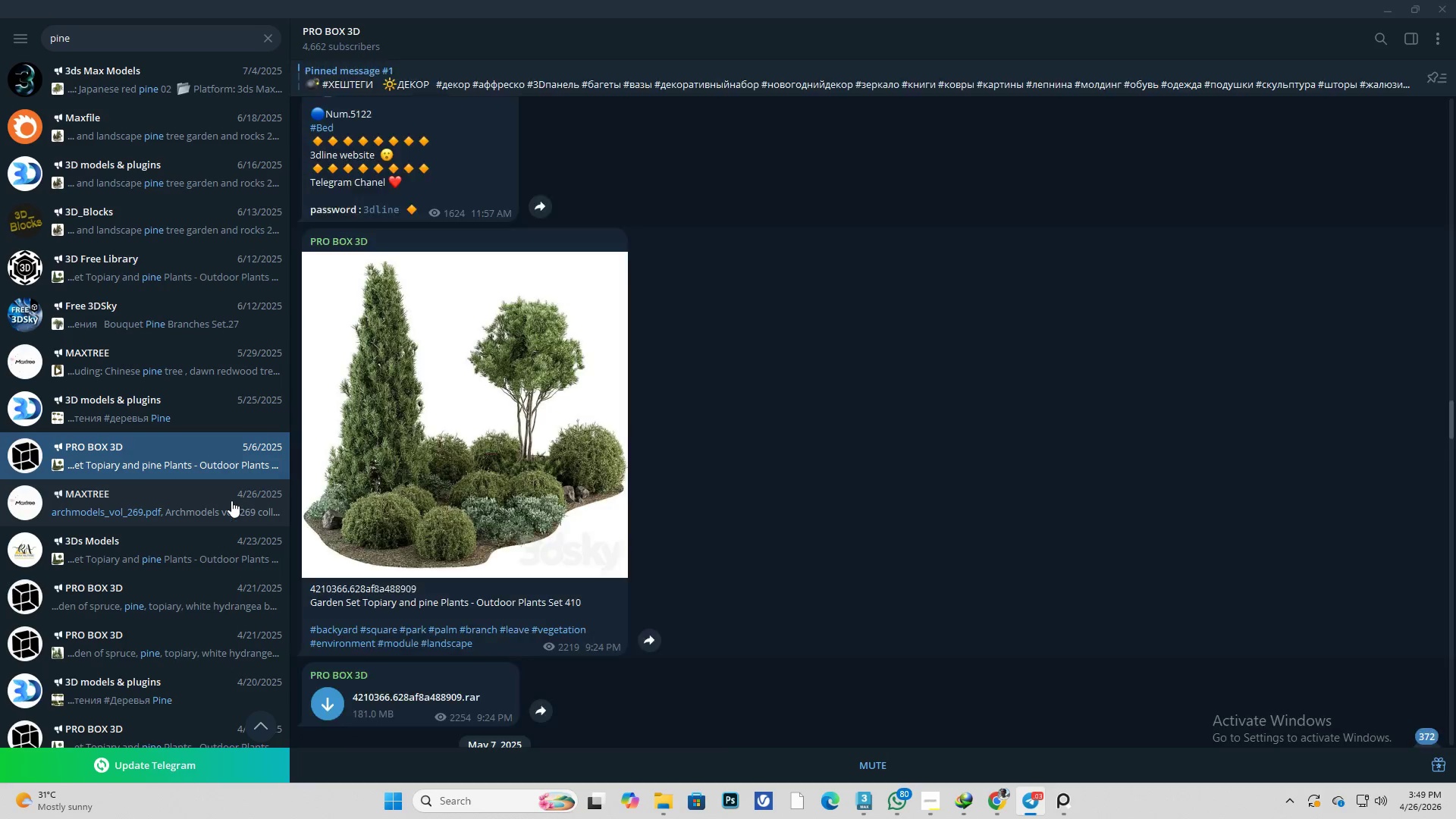 
triple_click([231, 502])
 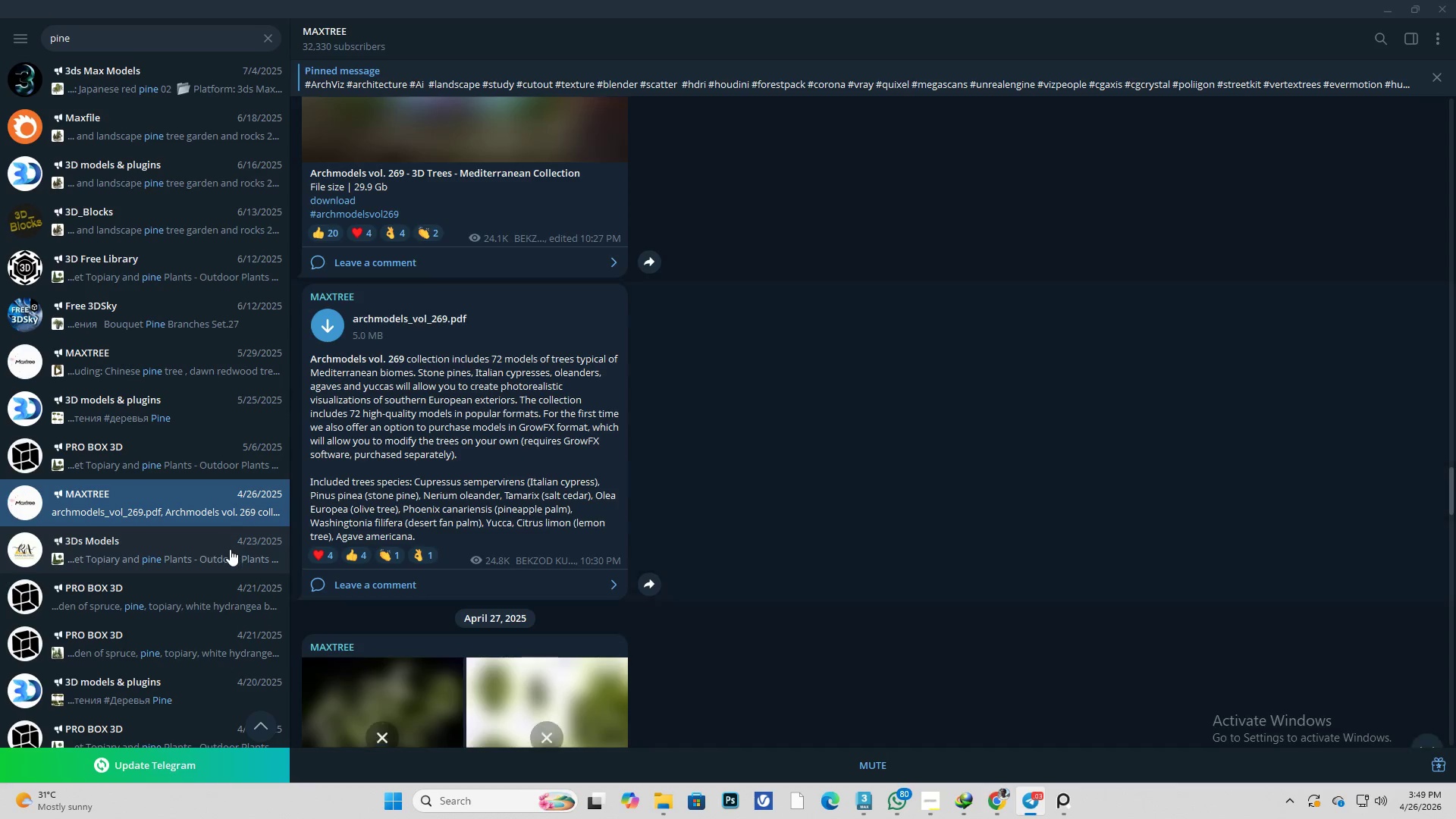 
left_click([230, 550])
 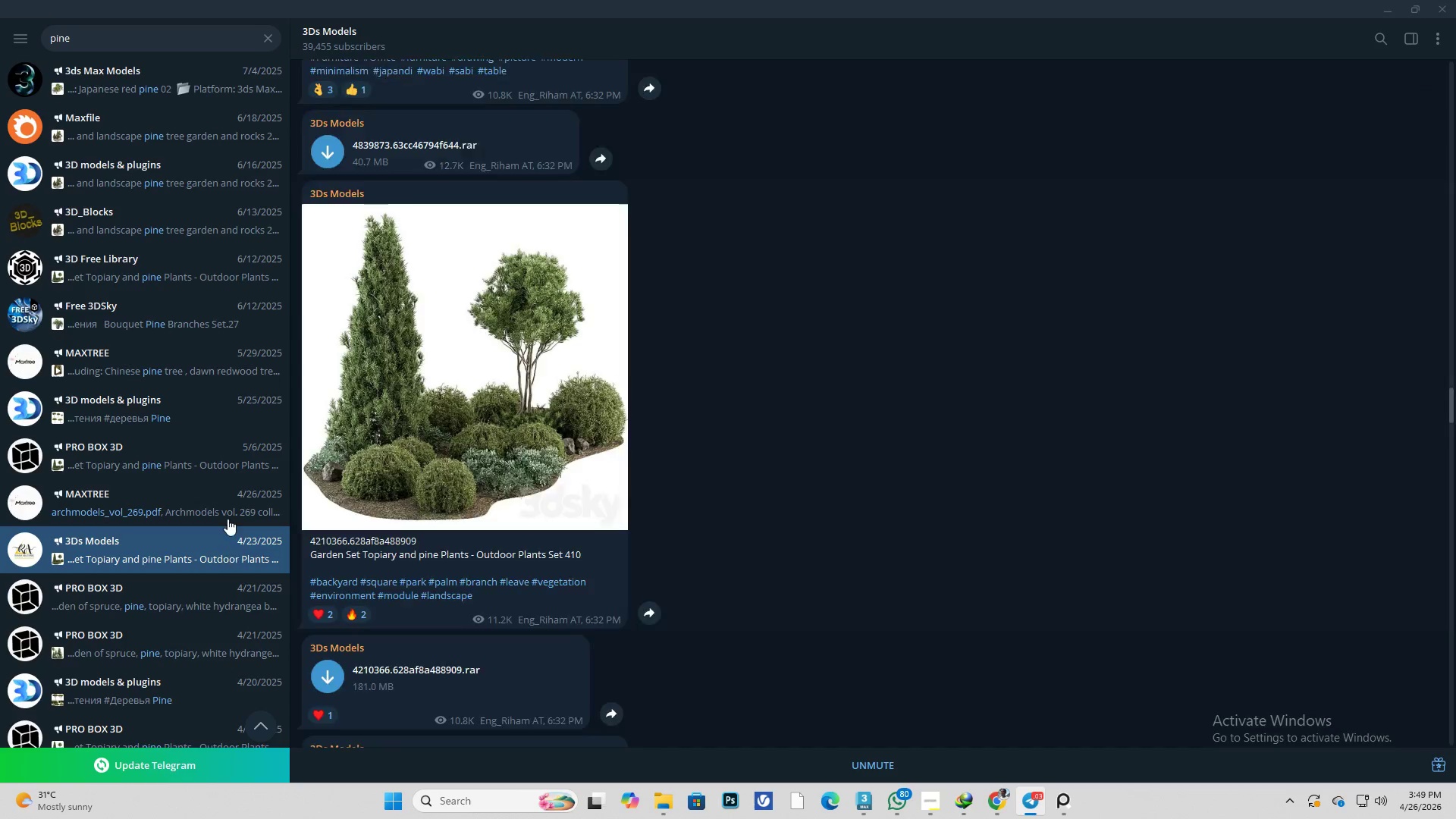 
left_click([246, 458])
 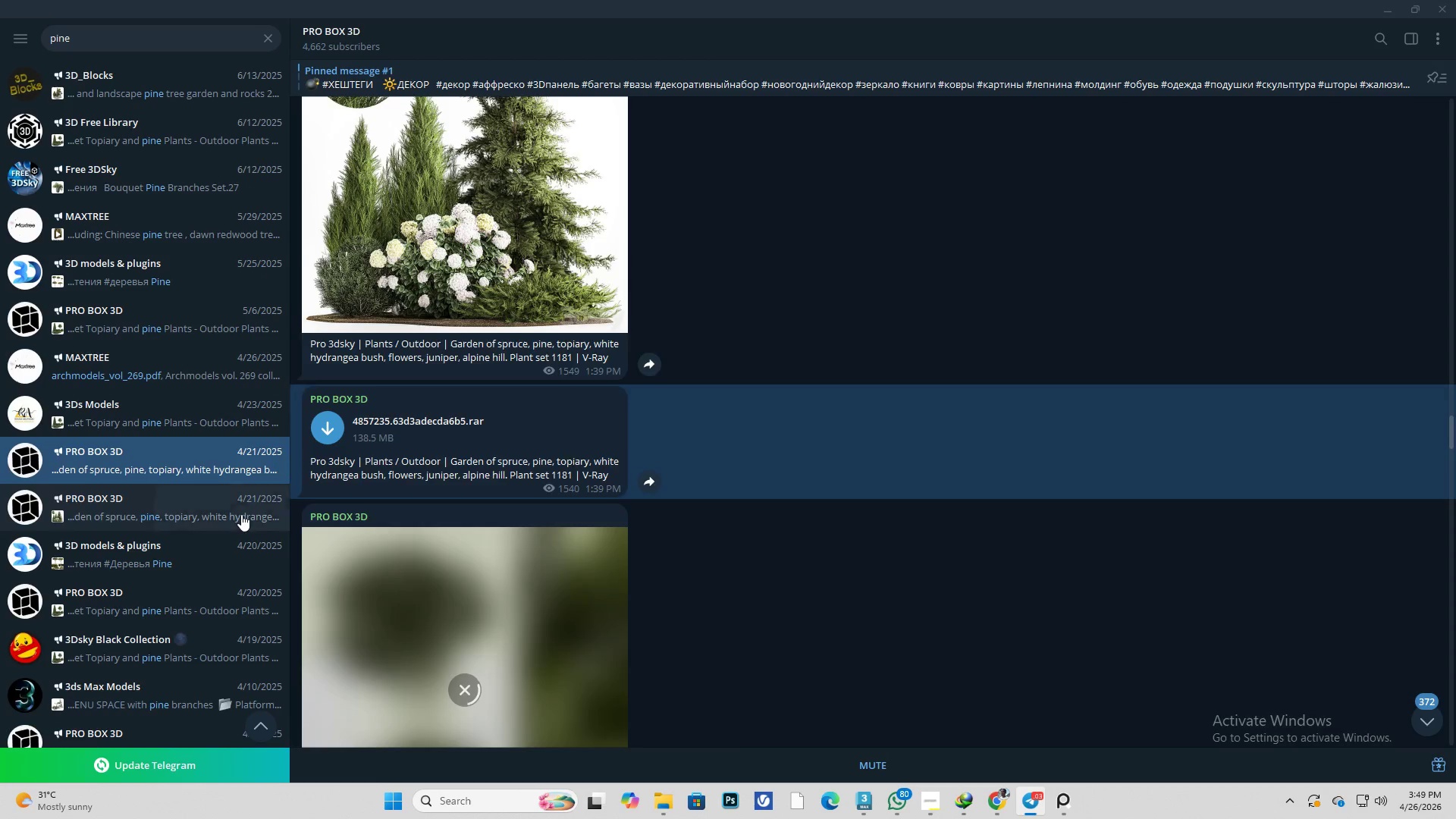 
scroll: coordinate [226, 509], scroll_direction: down, amount: 3.0
 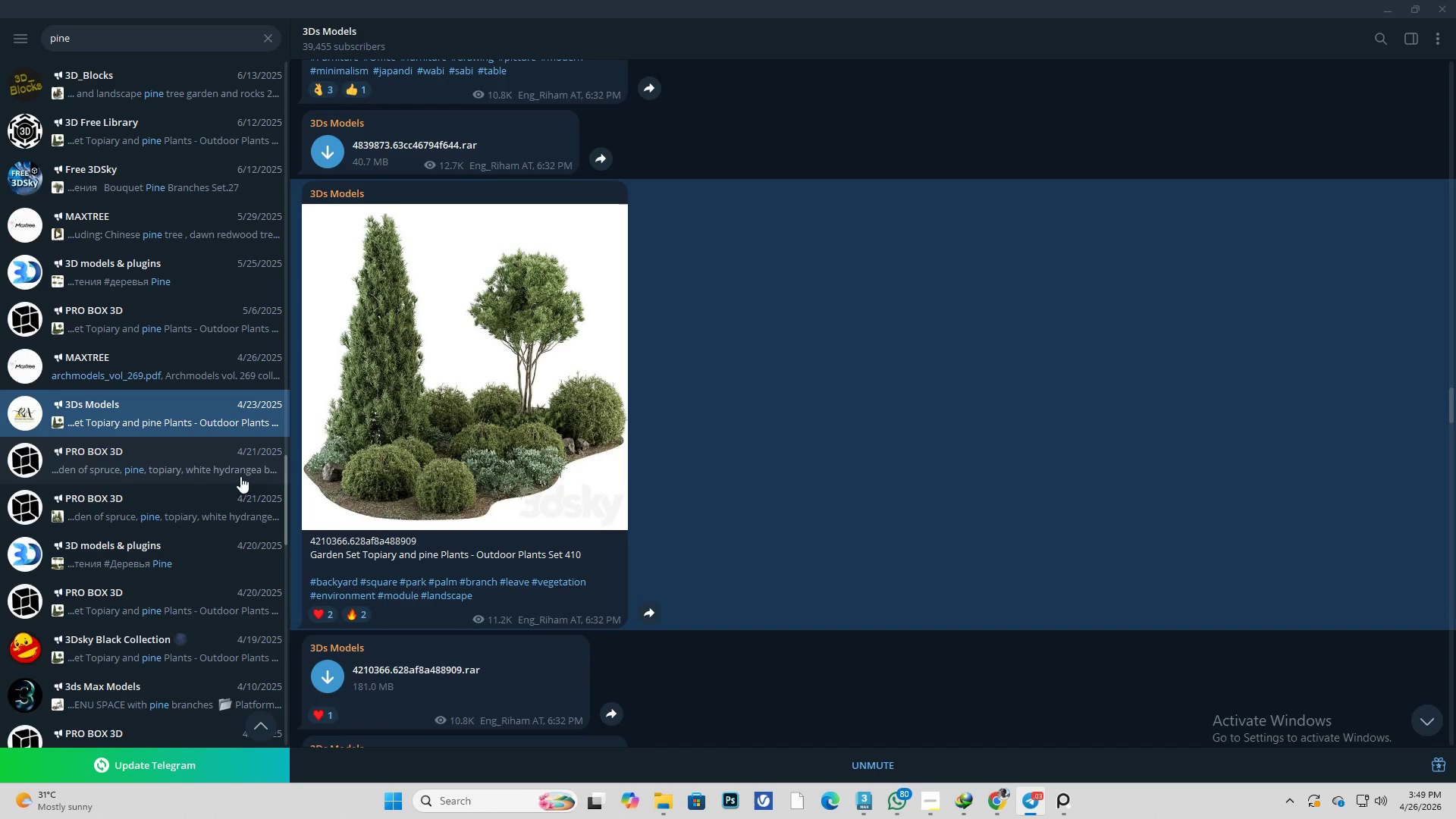 
double_click([240, 557])
 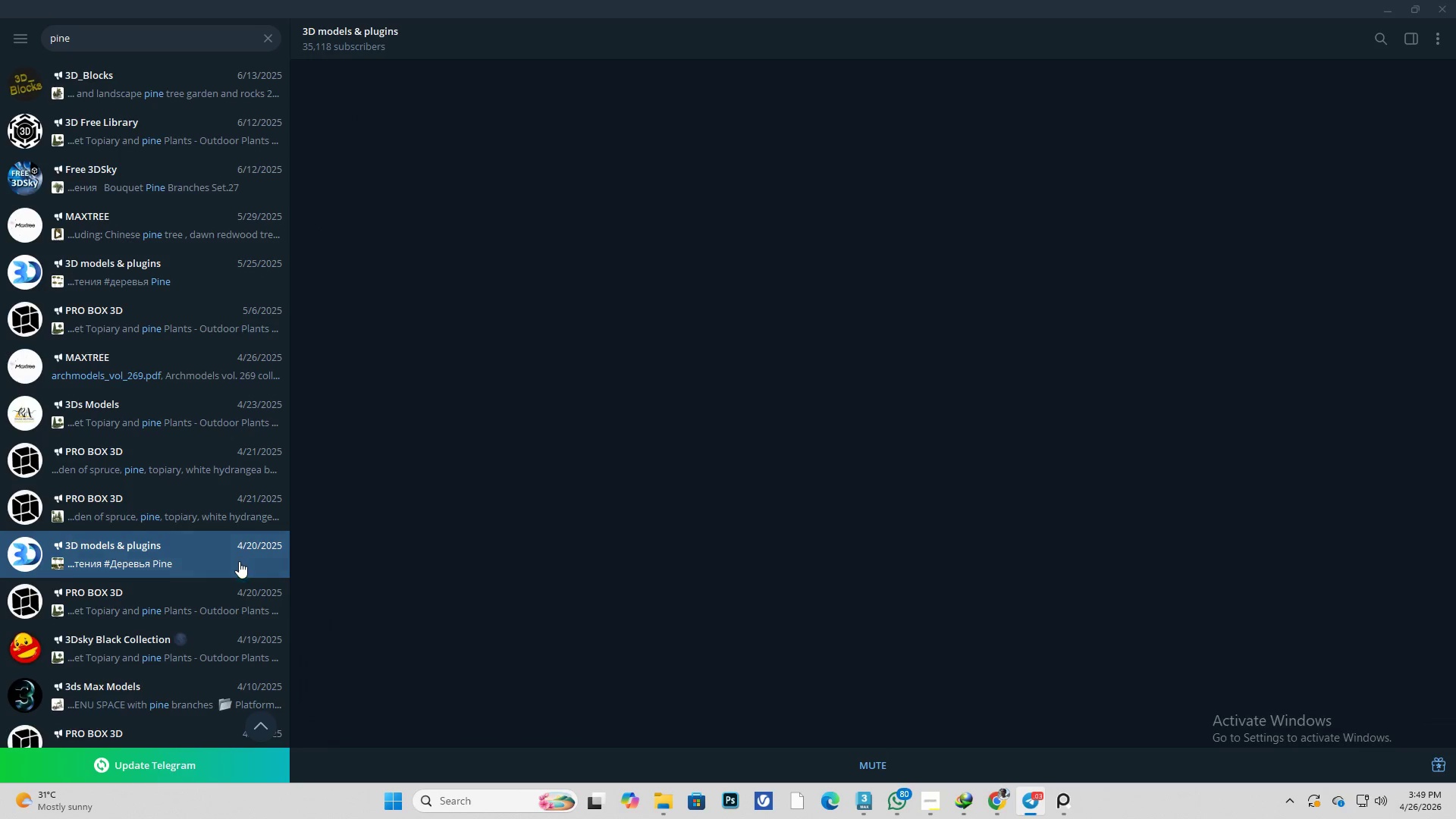 
scroll: coordinate [237, 574], scroll_direction: down, amount: 2.0
 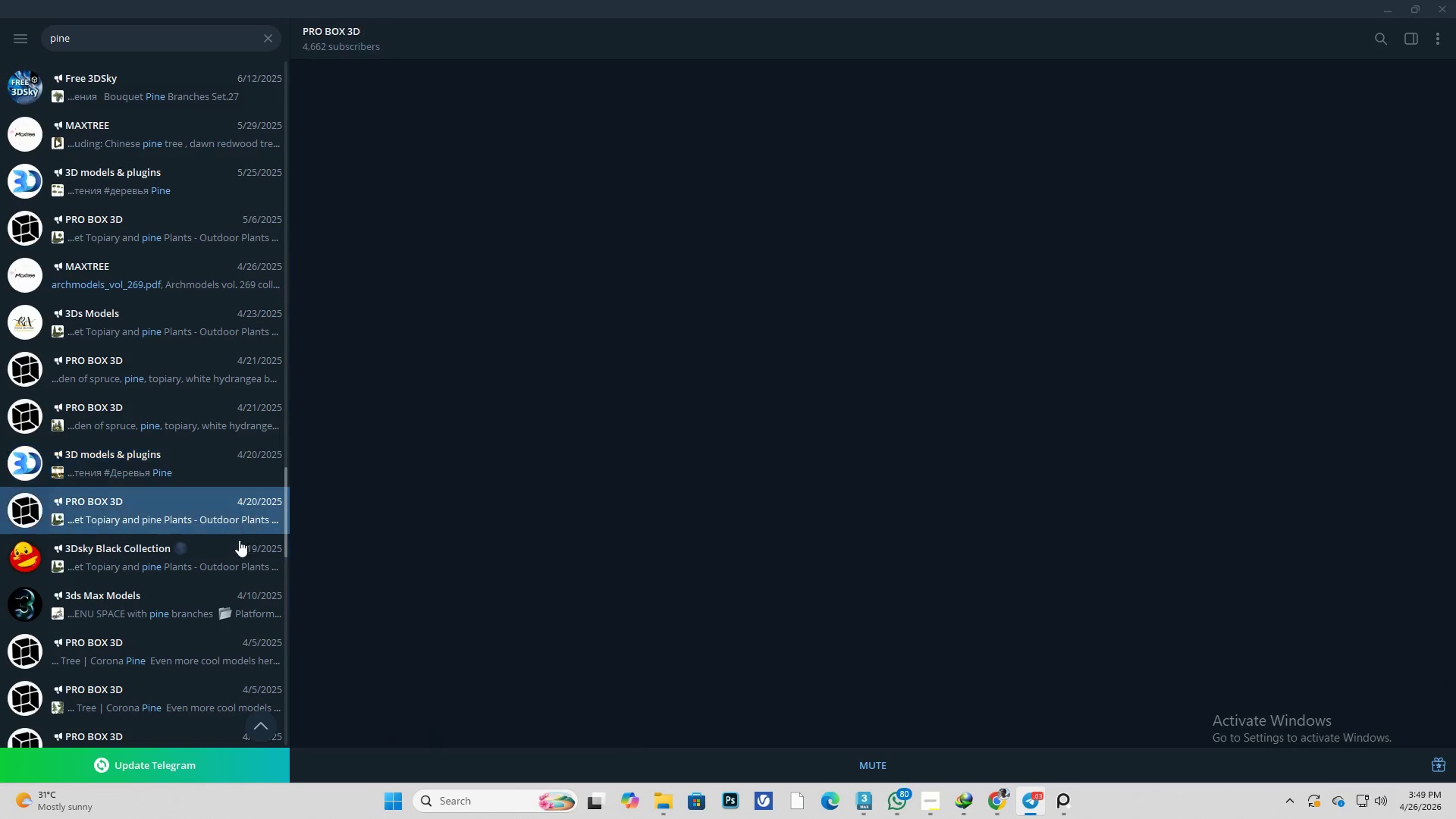 
double_click([235, 551])
 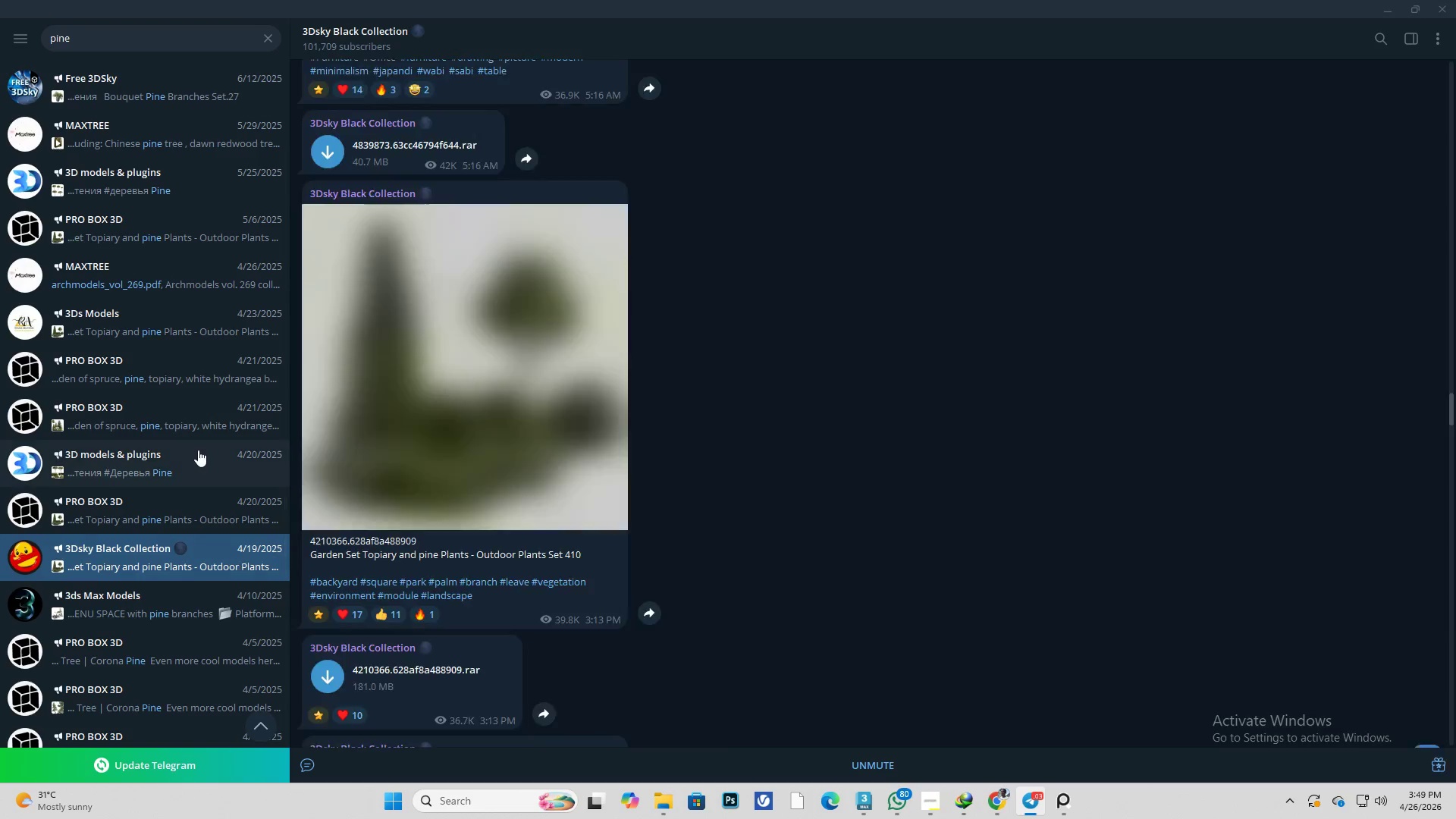 
scroll: coordinate [193, 447], scroll_direction: down, amount: 5.0
 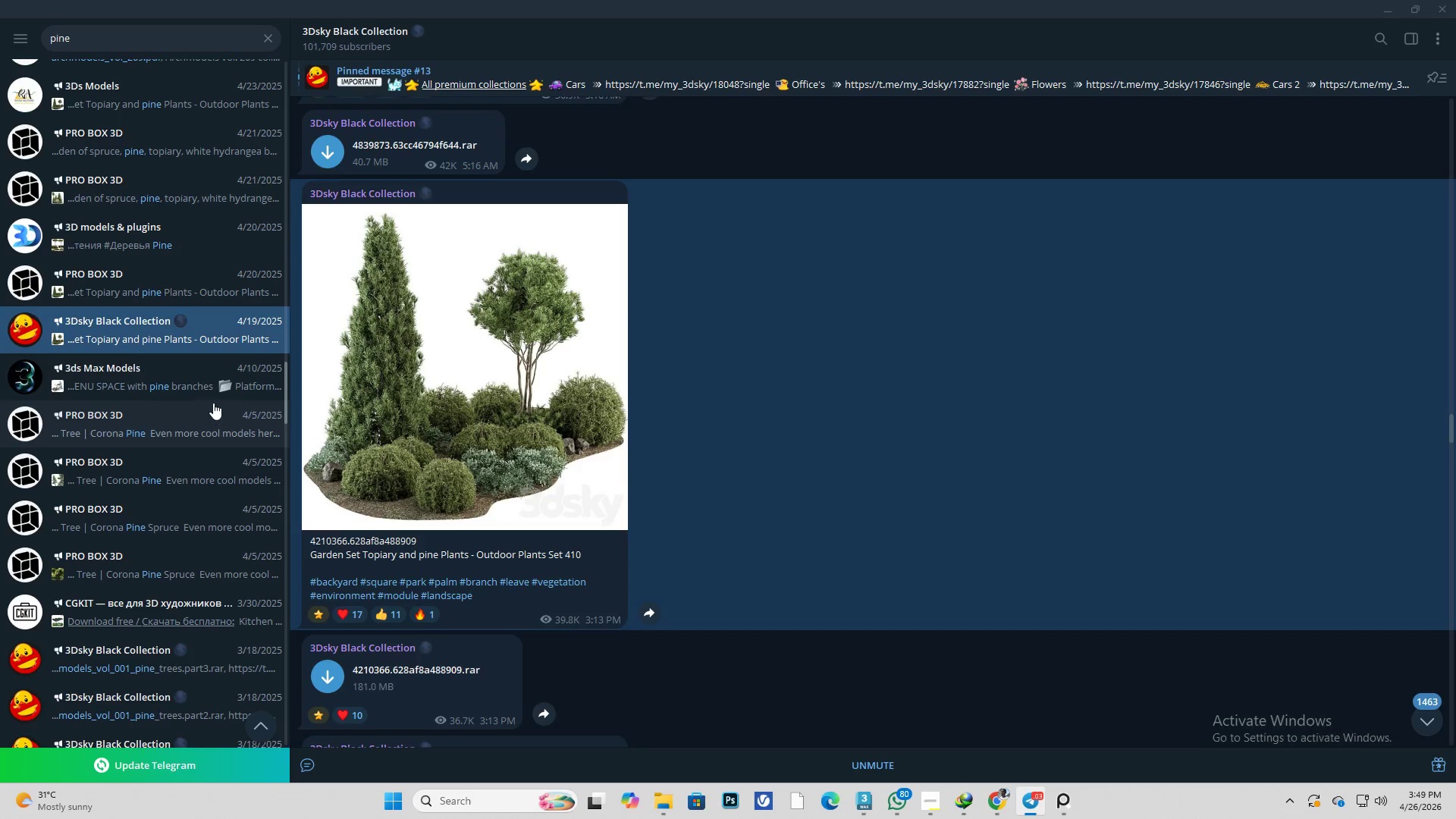 
left_click([212, 388])
 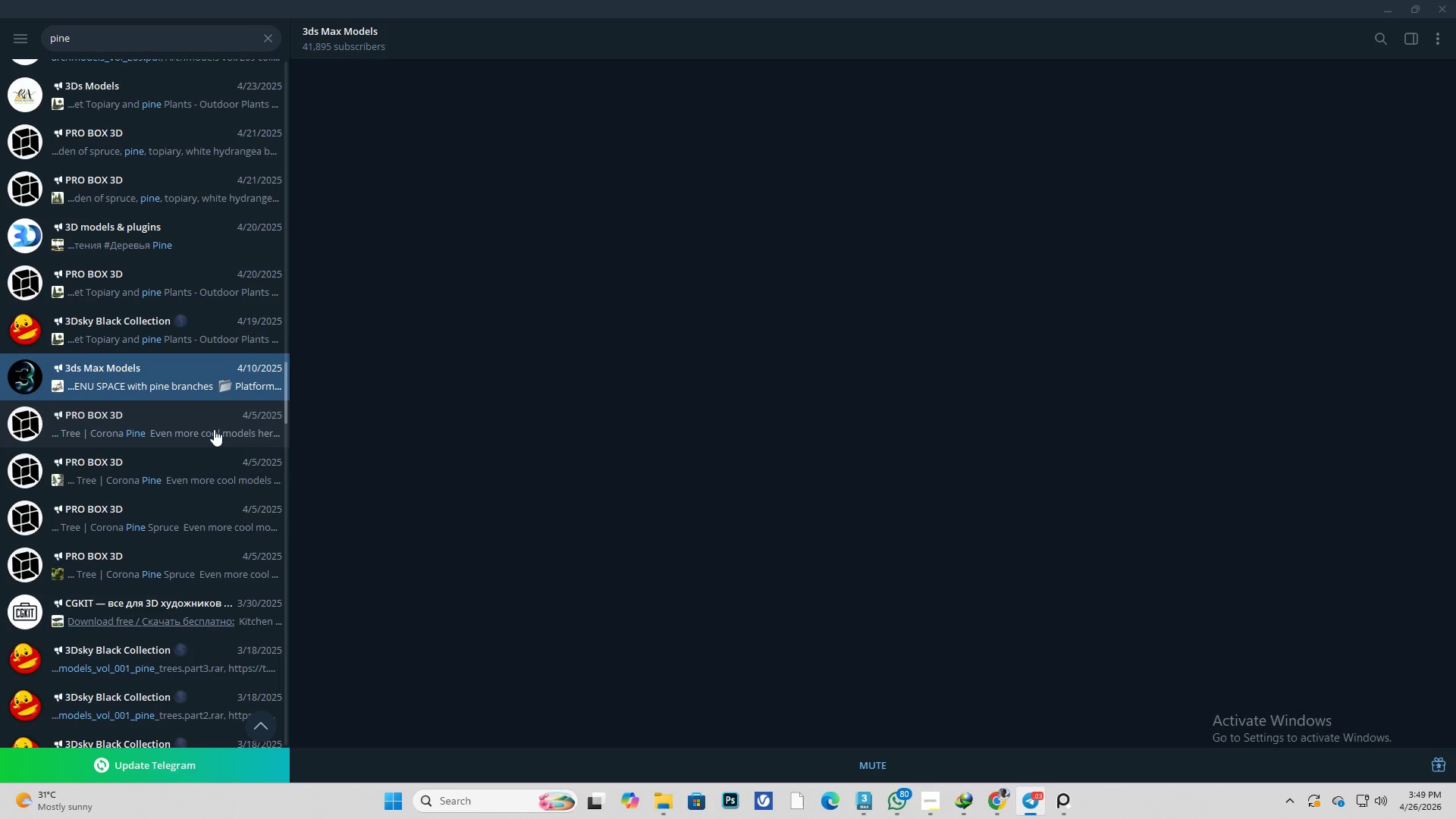 
left_click([215, 428])
 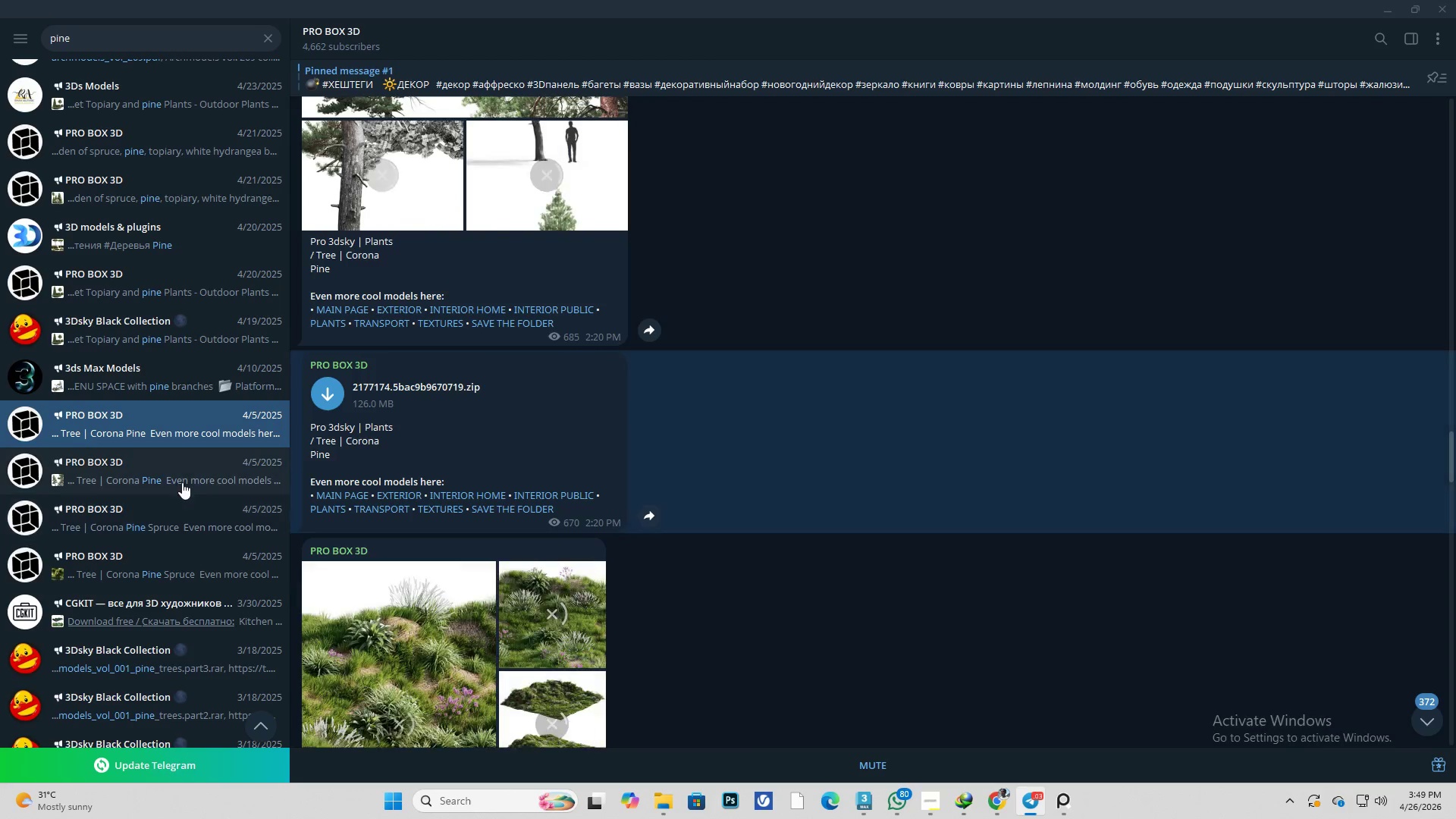 
scroll: coordinate [188, 367], scroll_direction: up, amount: 93.0
 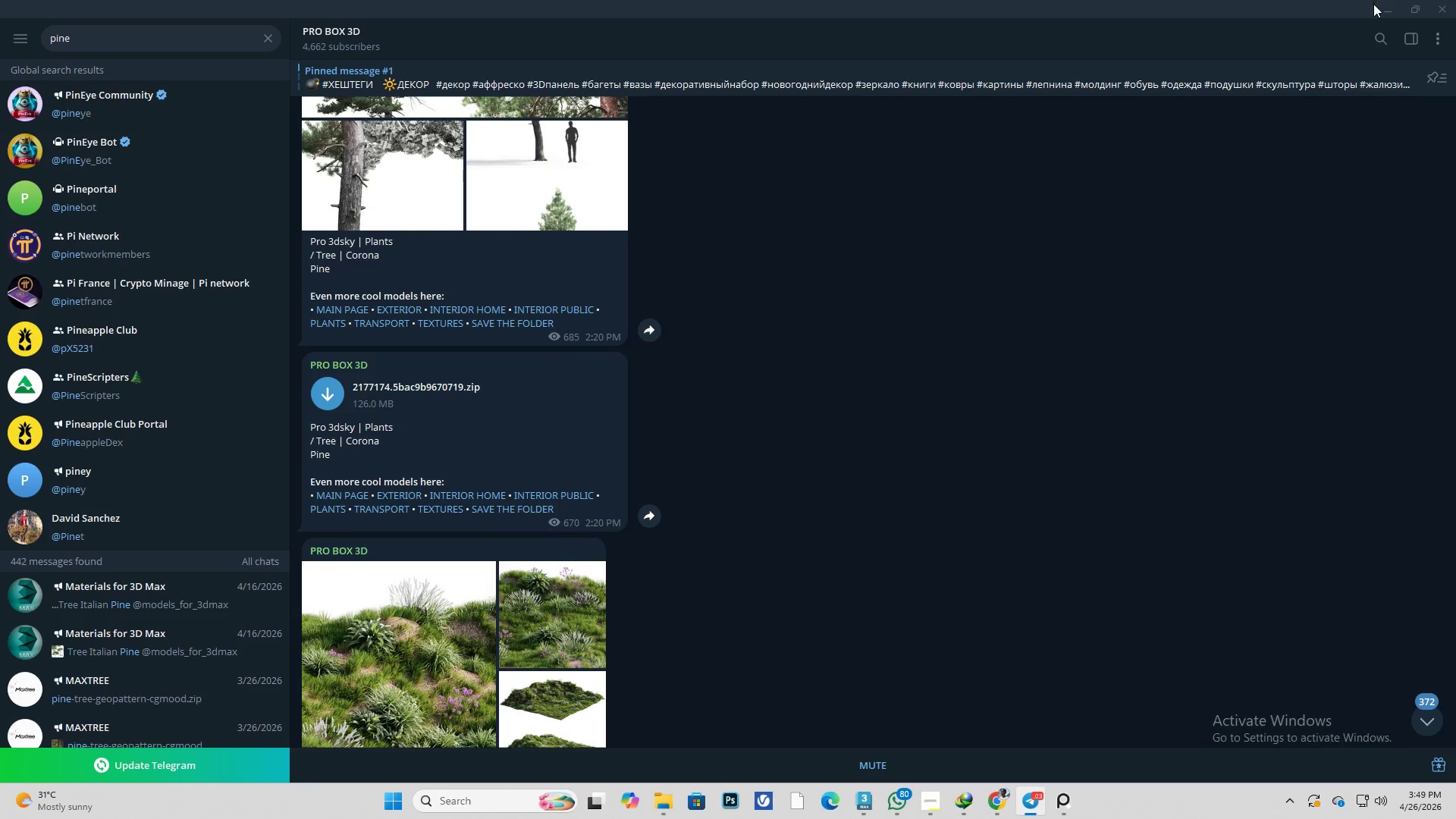 
left_click([1382, 5])
 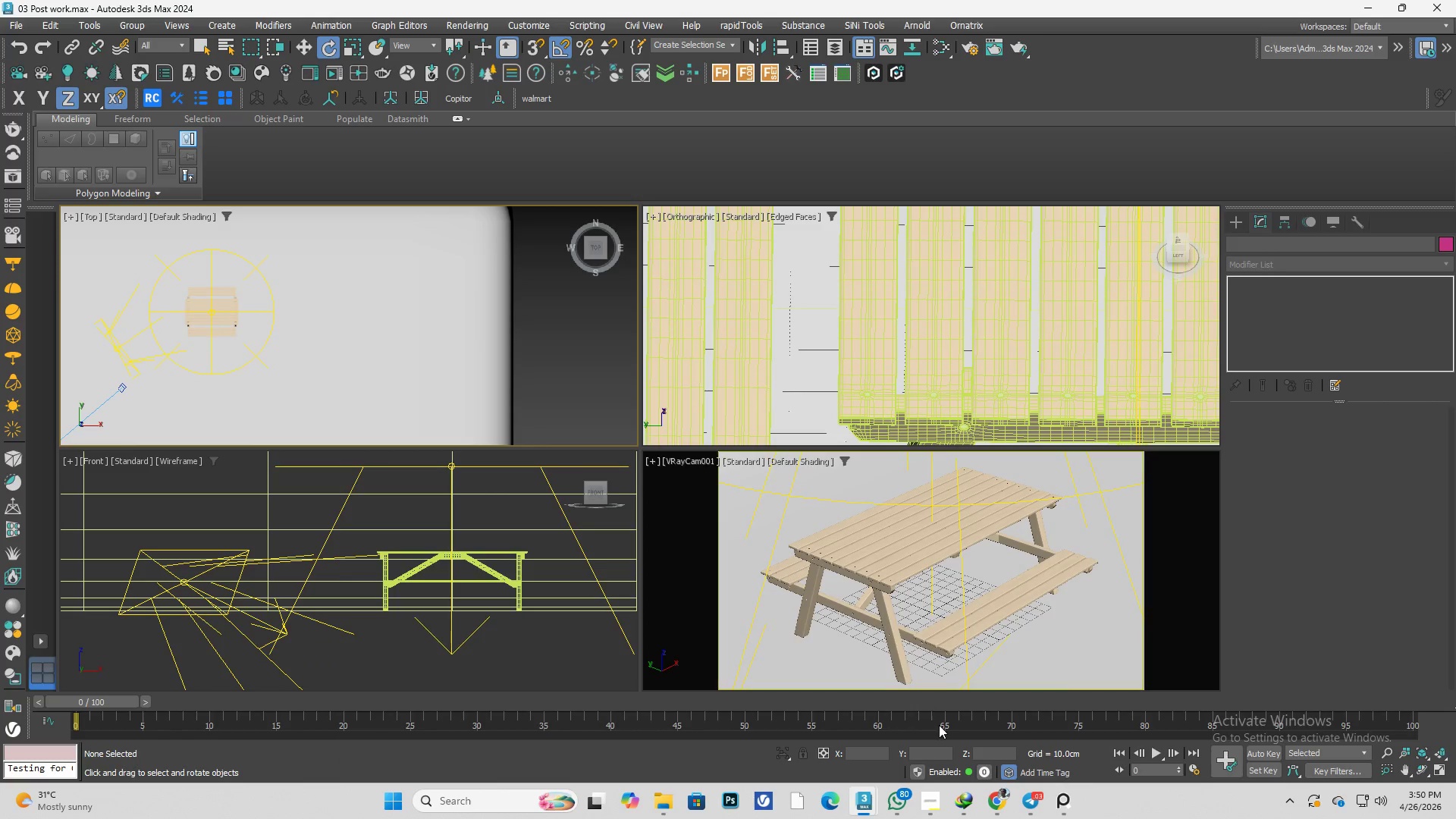 
left_click([994, 811])
 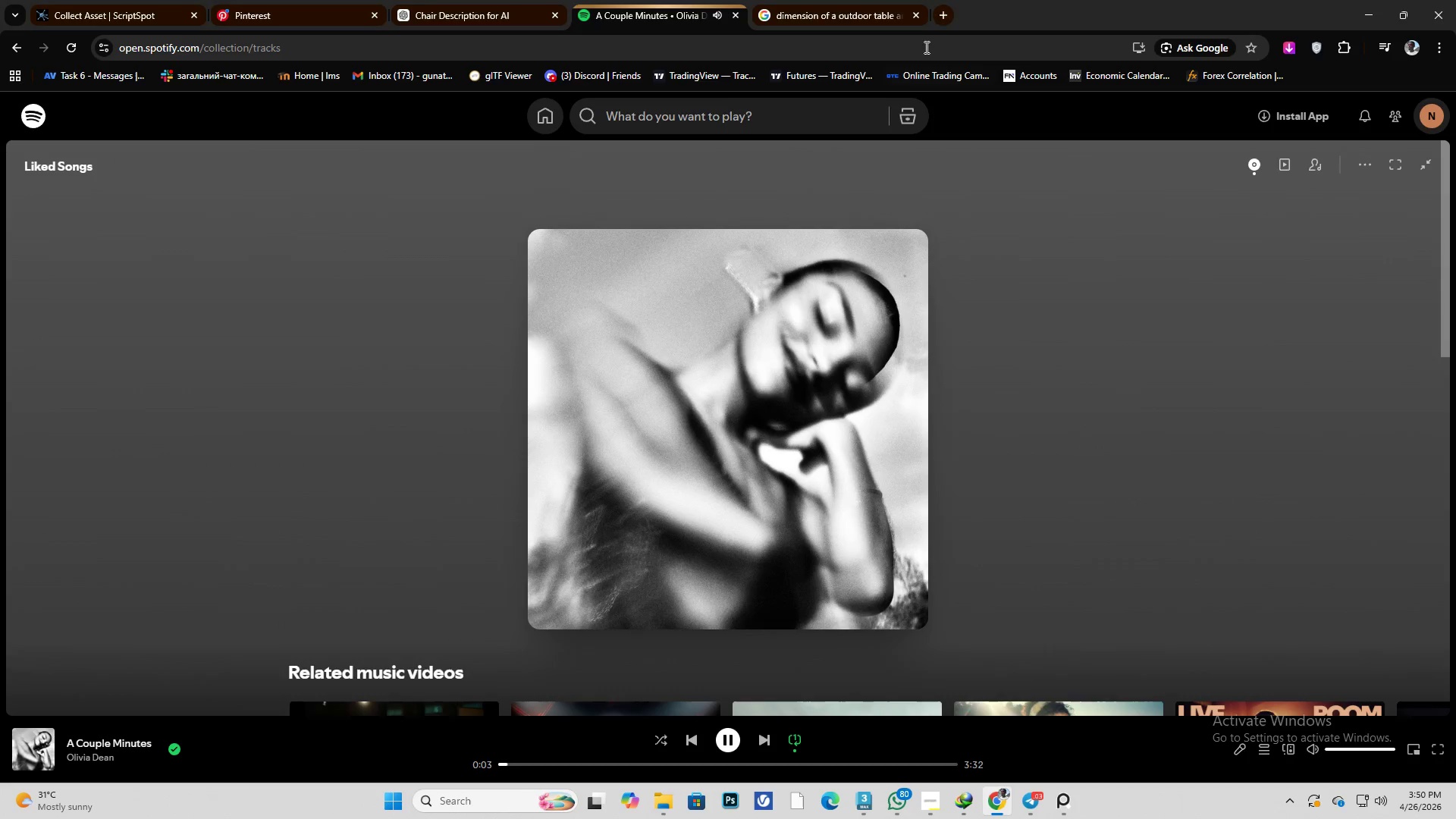 
left_click([945, 11])
 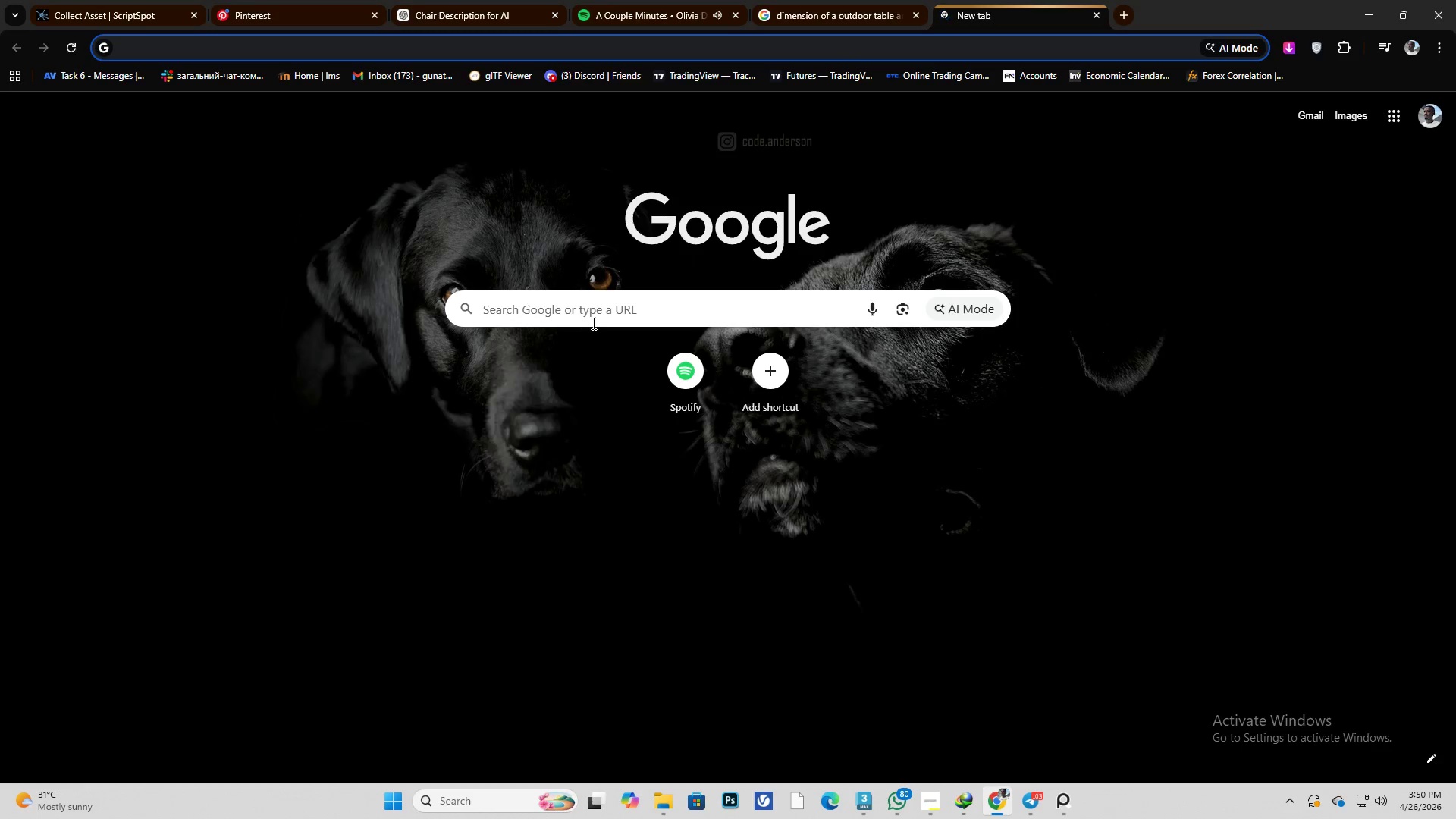 
left_click([607, 309])
 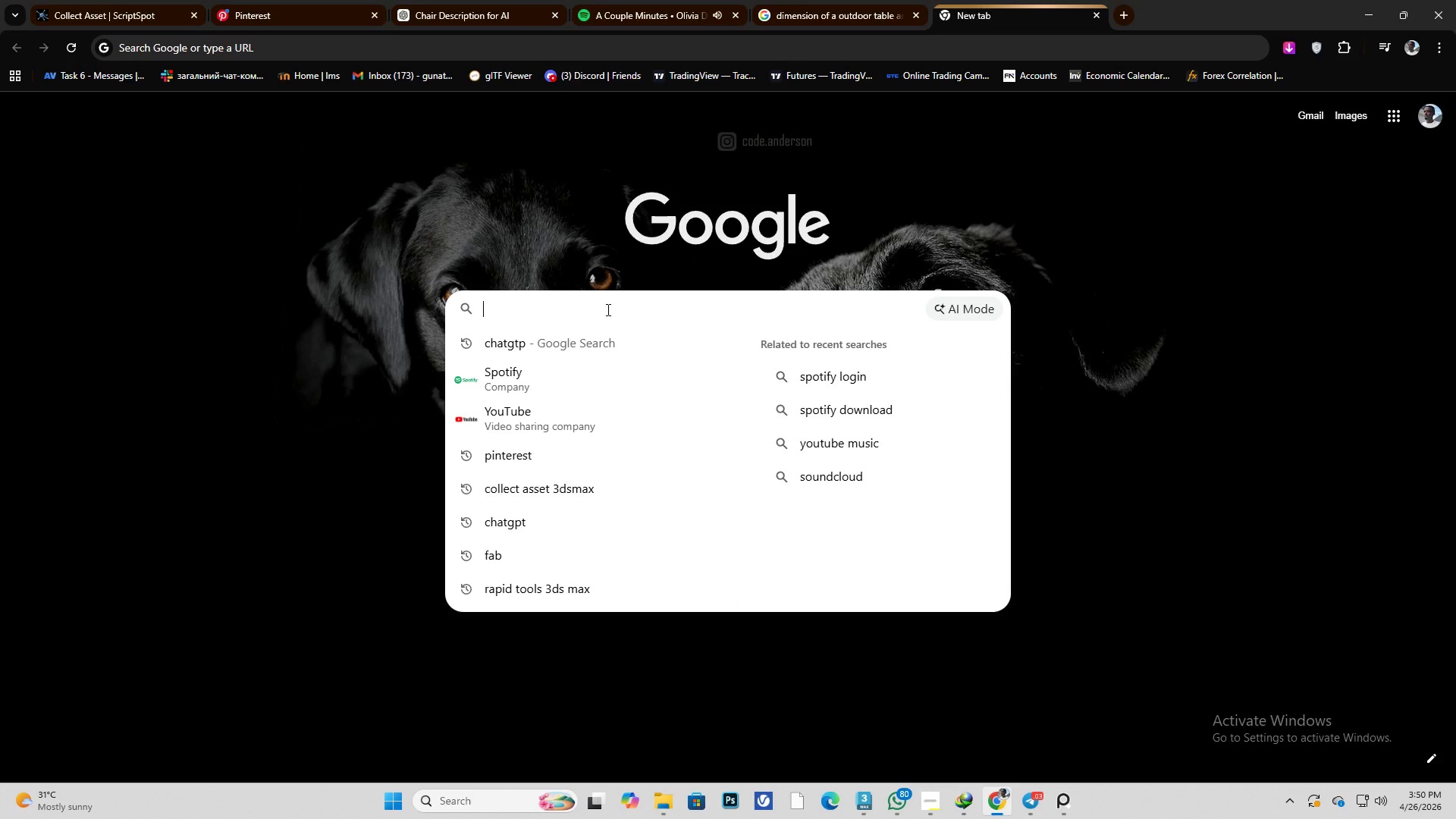 
type(cg)
 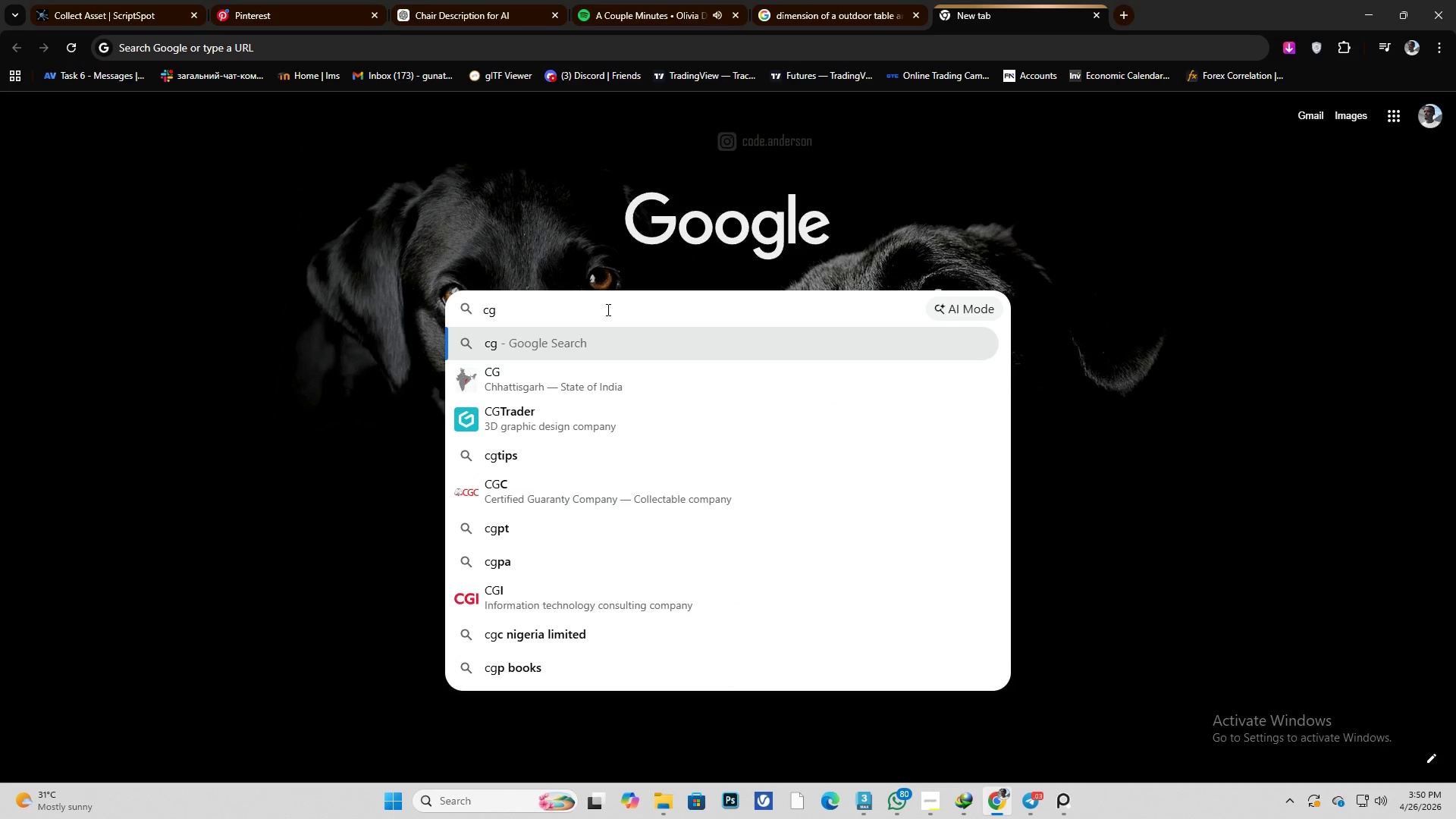 
key(Backspace)
key(Backspace)
type(hr)
key(Backspace)
key(Backspace)
key(Backspace)
type(teture haven)
 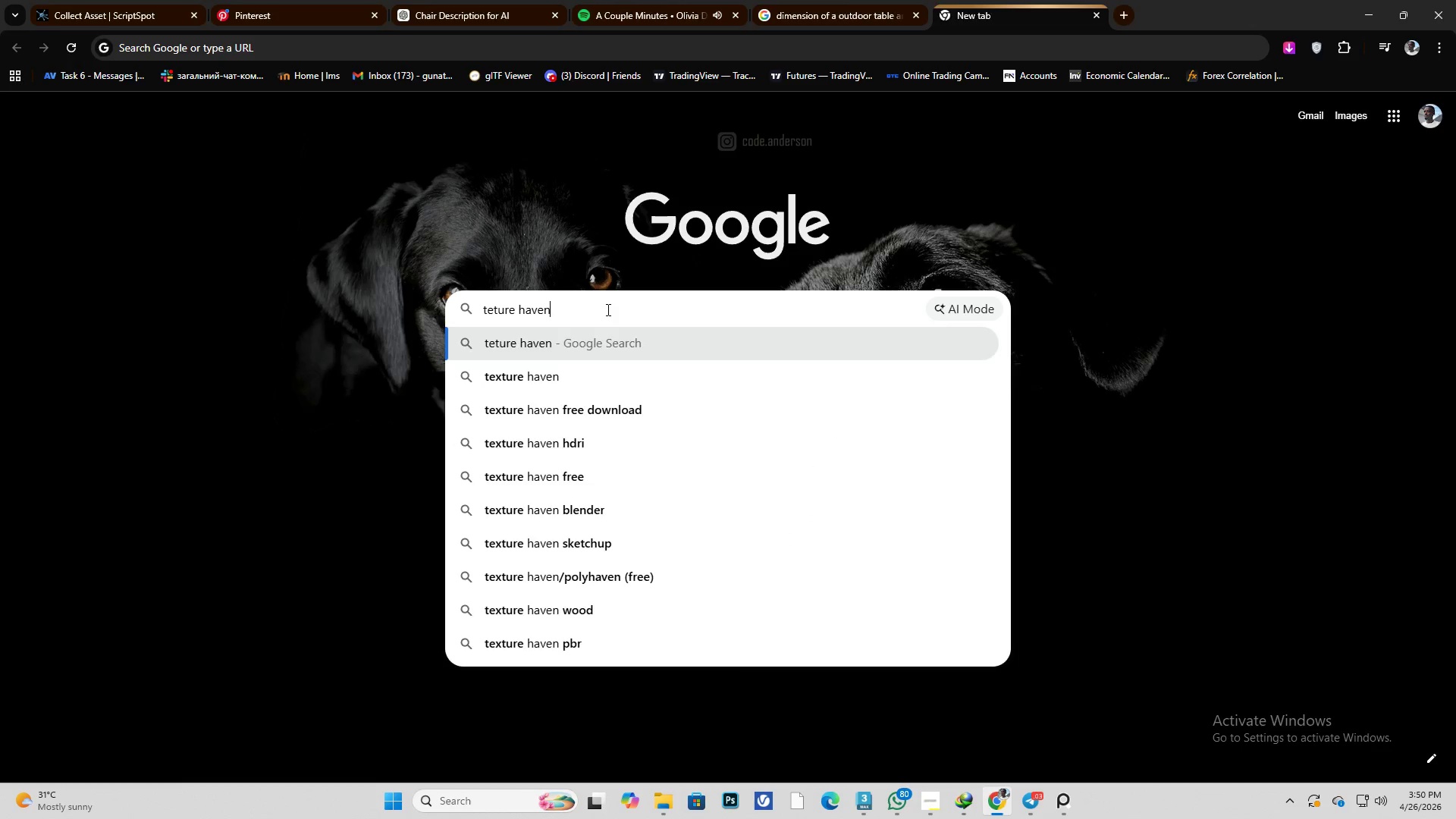 
key(Enter)
 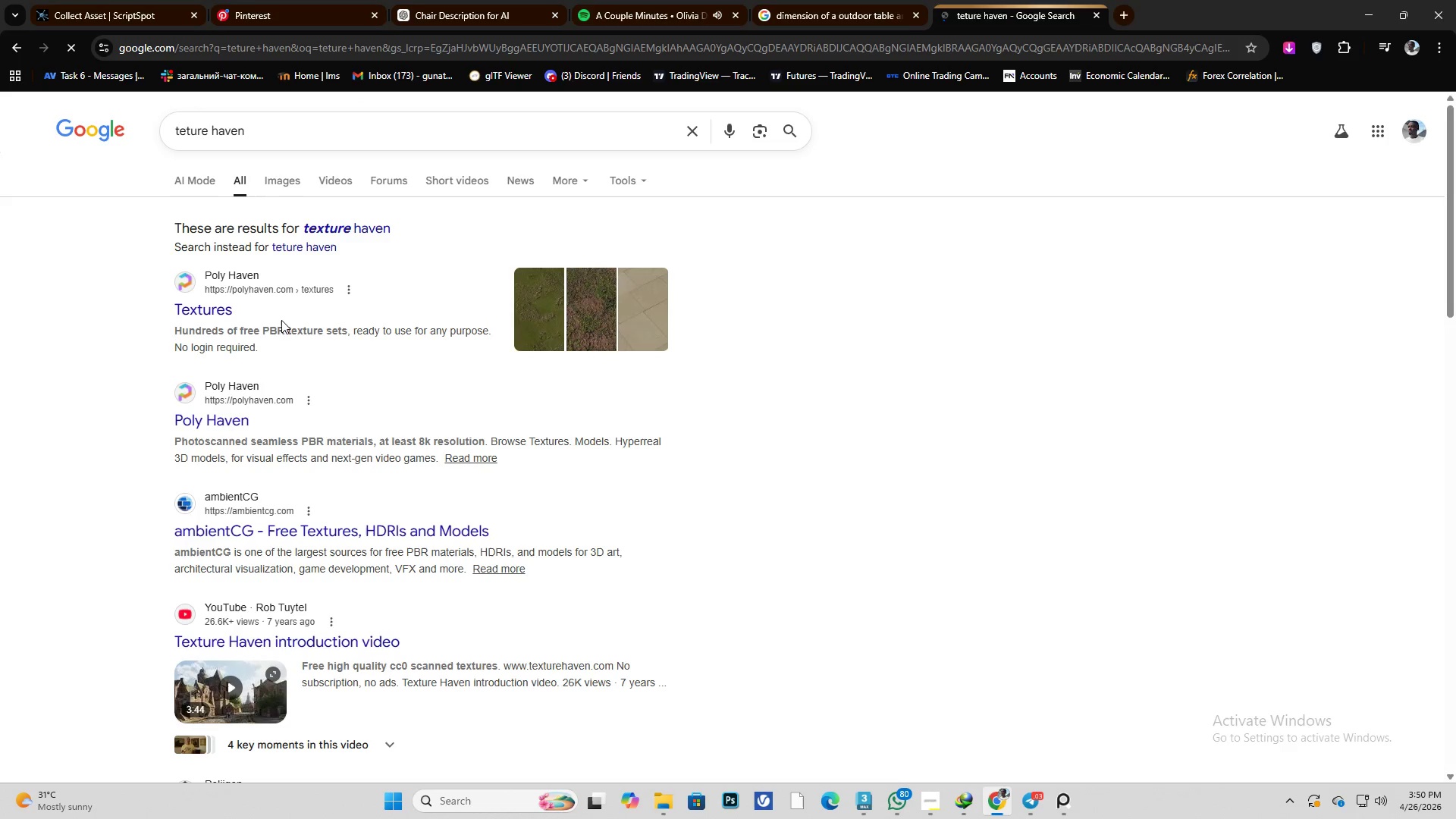 
left_click([217, 309])
 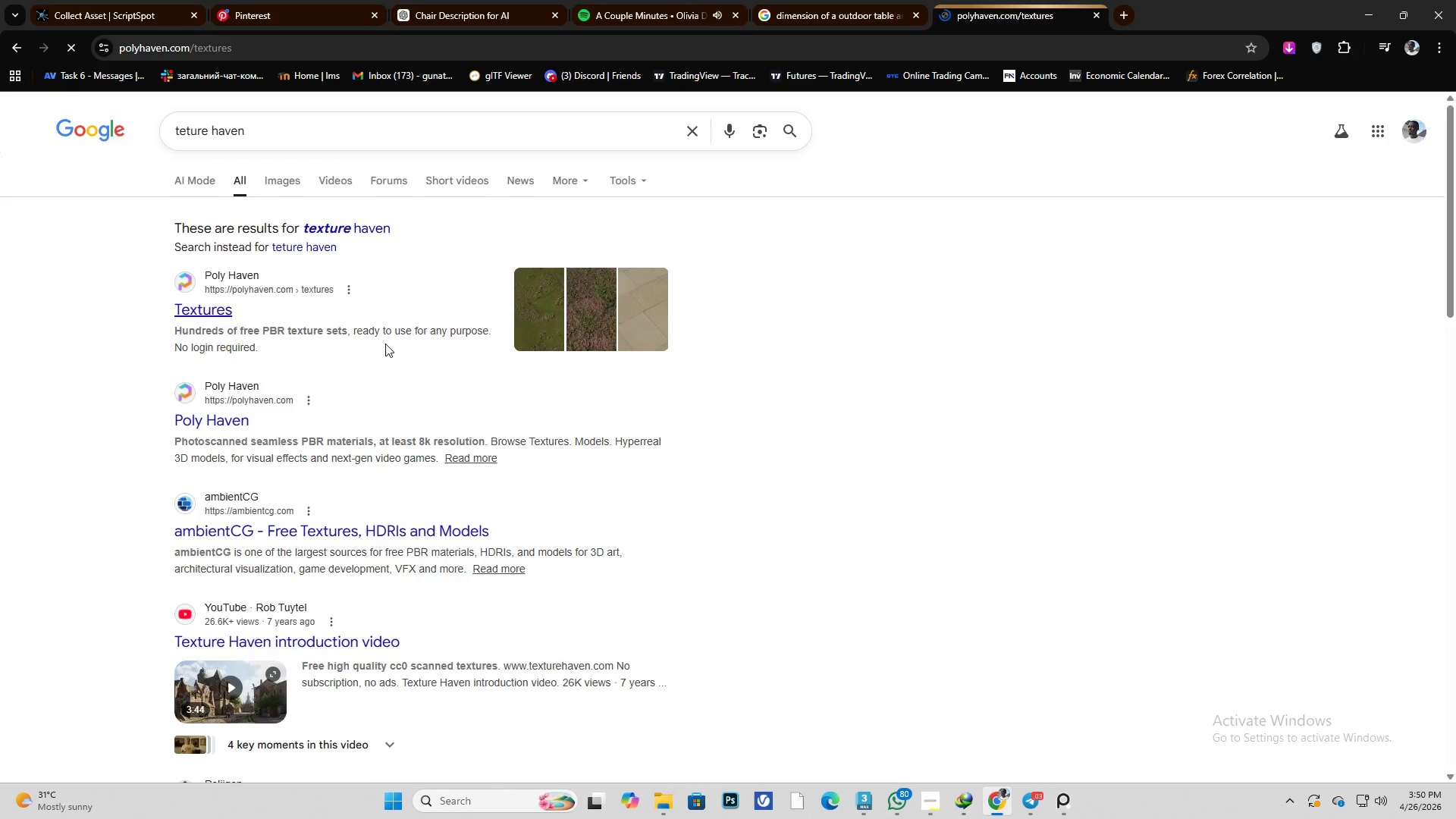 
mouse_move([428, 347])
 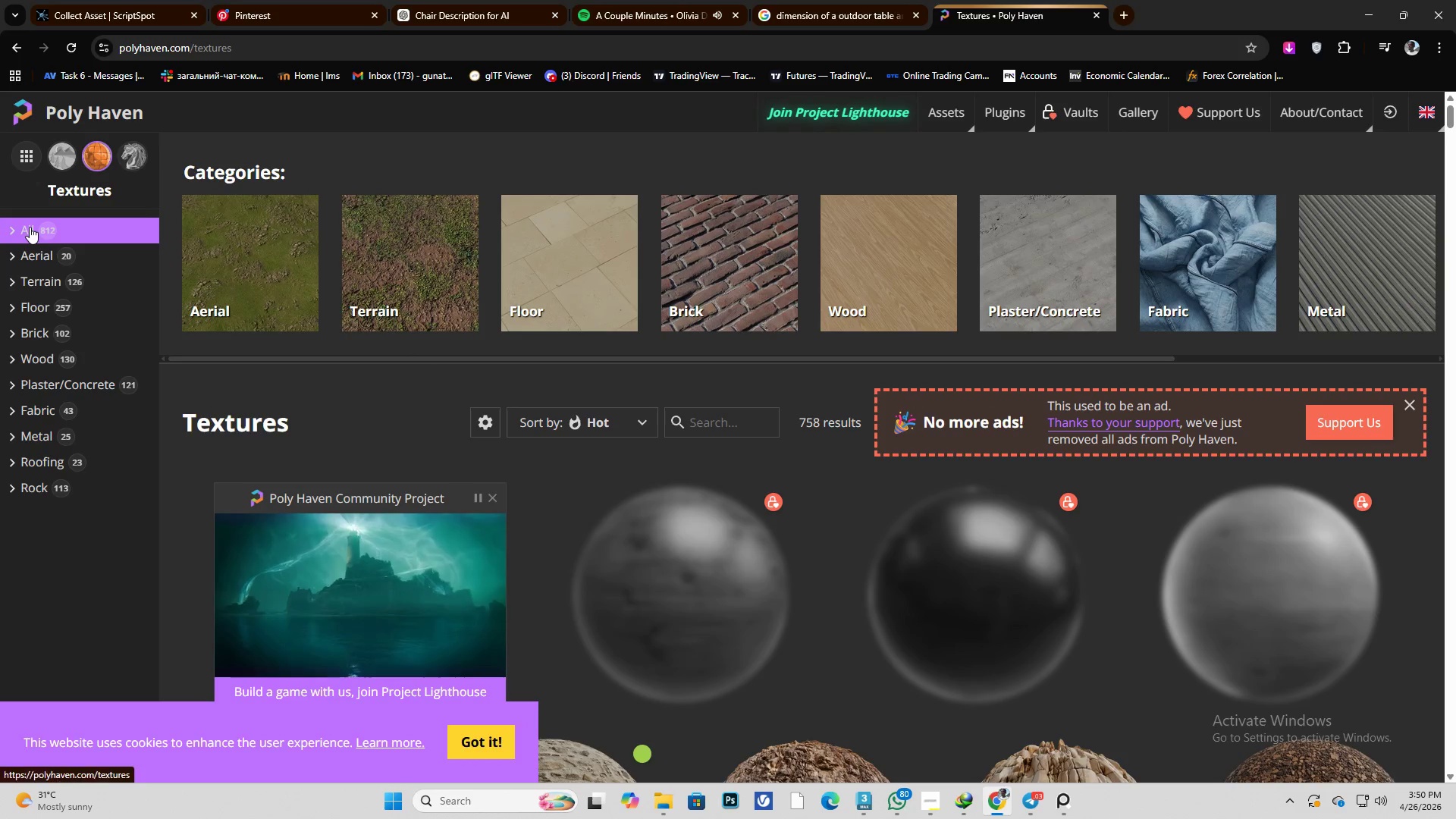 
left_click([46, 355])
 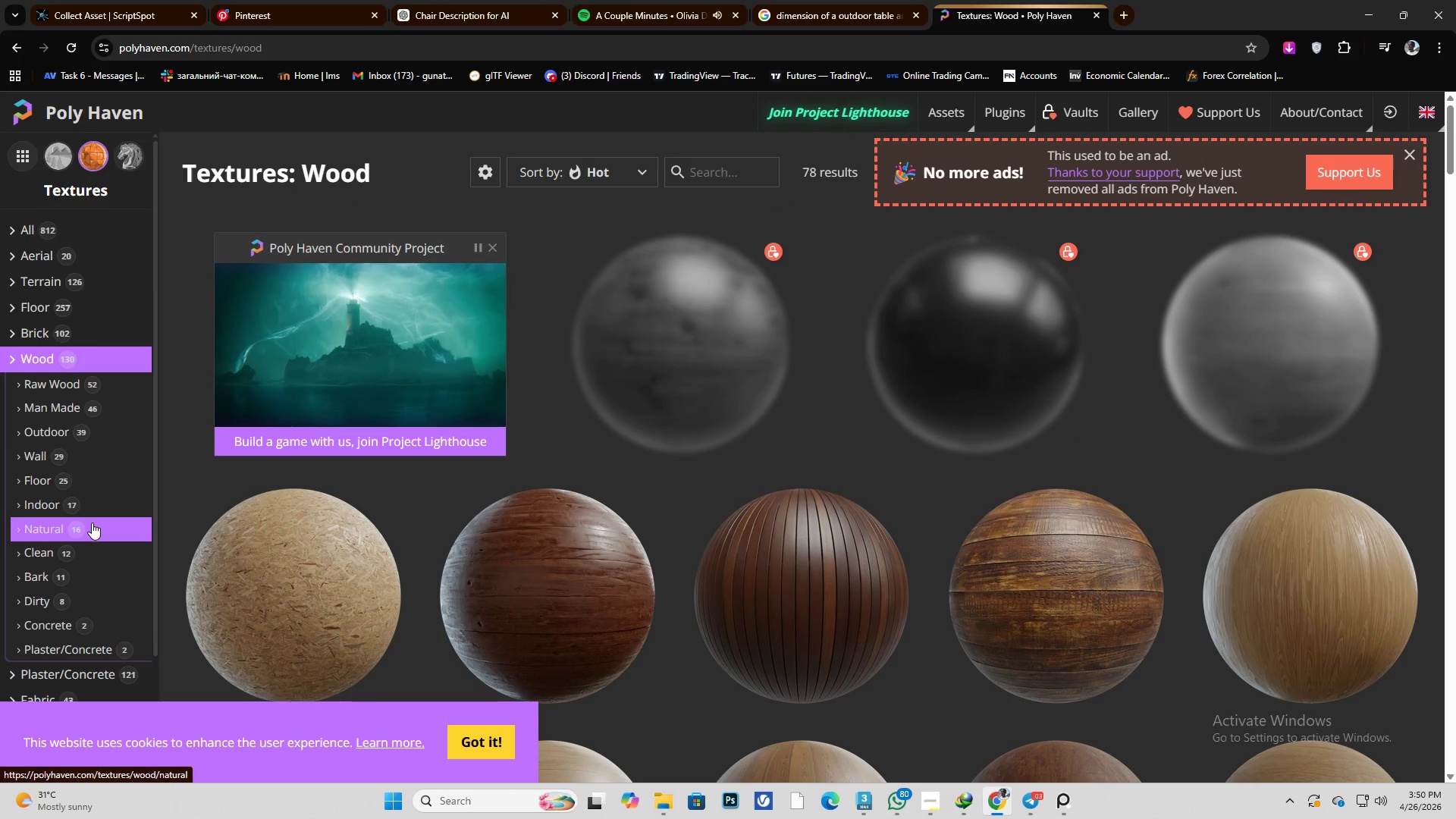 
scroll: coordinate [821, 557], scroll_direction: down, amount: 19.0
 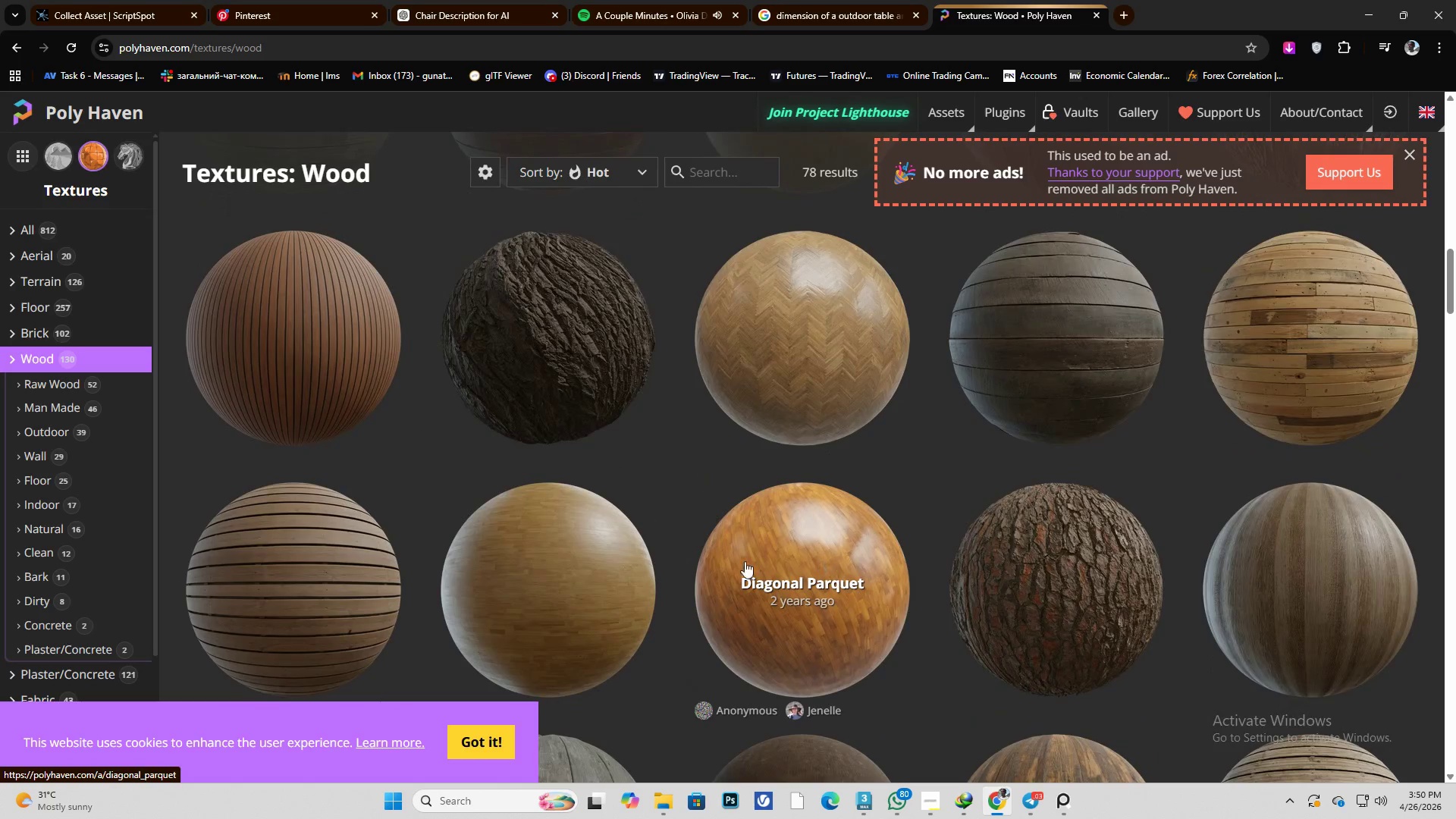 
mouse_move([639, 558])
 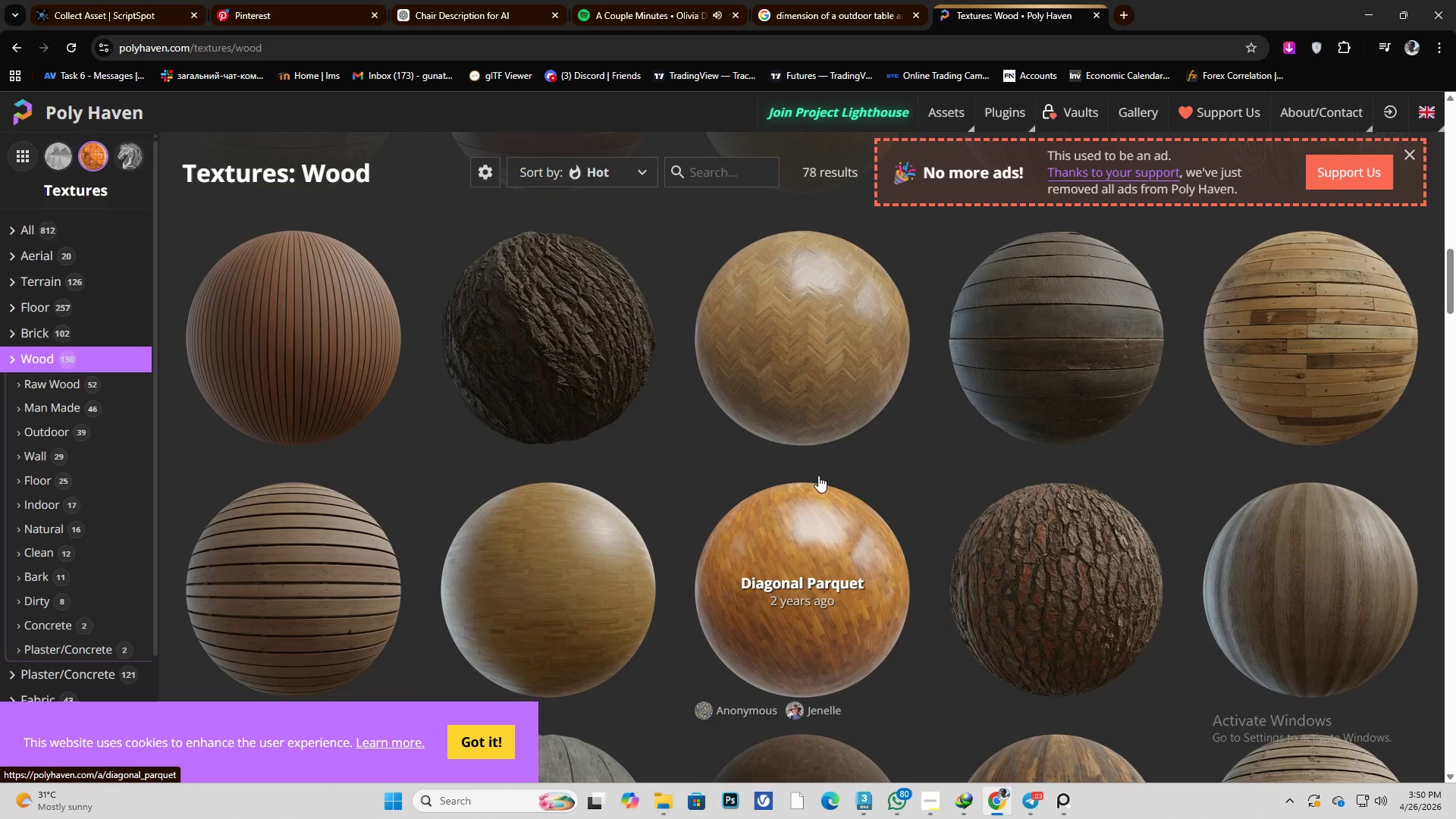 
scroll: coordinate [818, 475], scroll_direction: down, amount: 7.0
 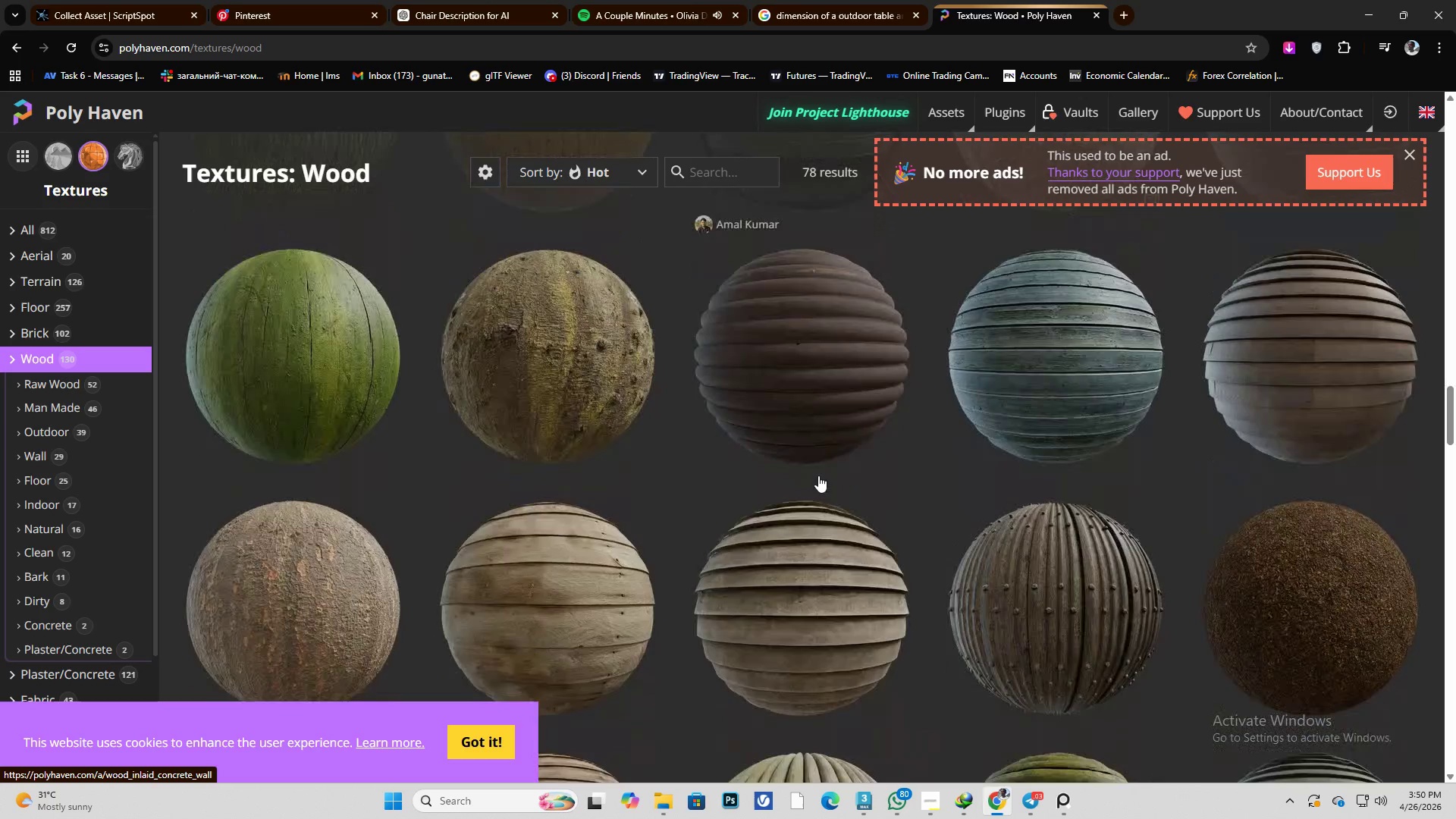 
scroll: coordinate [818, 475], scroll_direction: up, amount: 3.0
 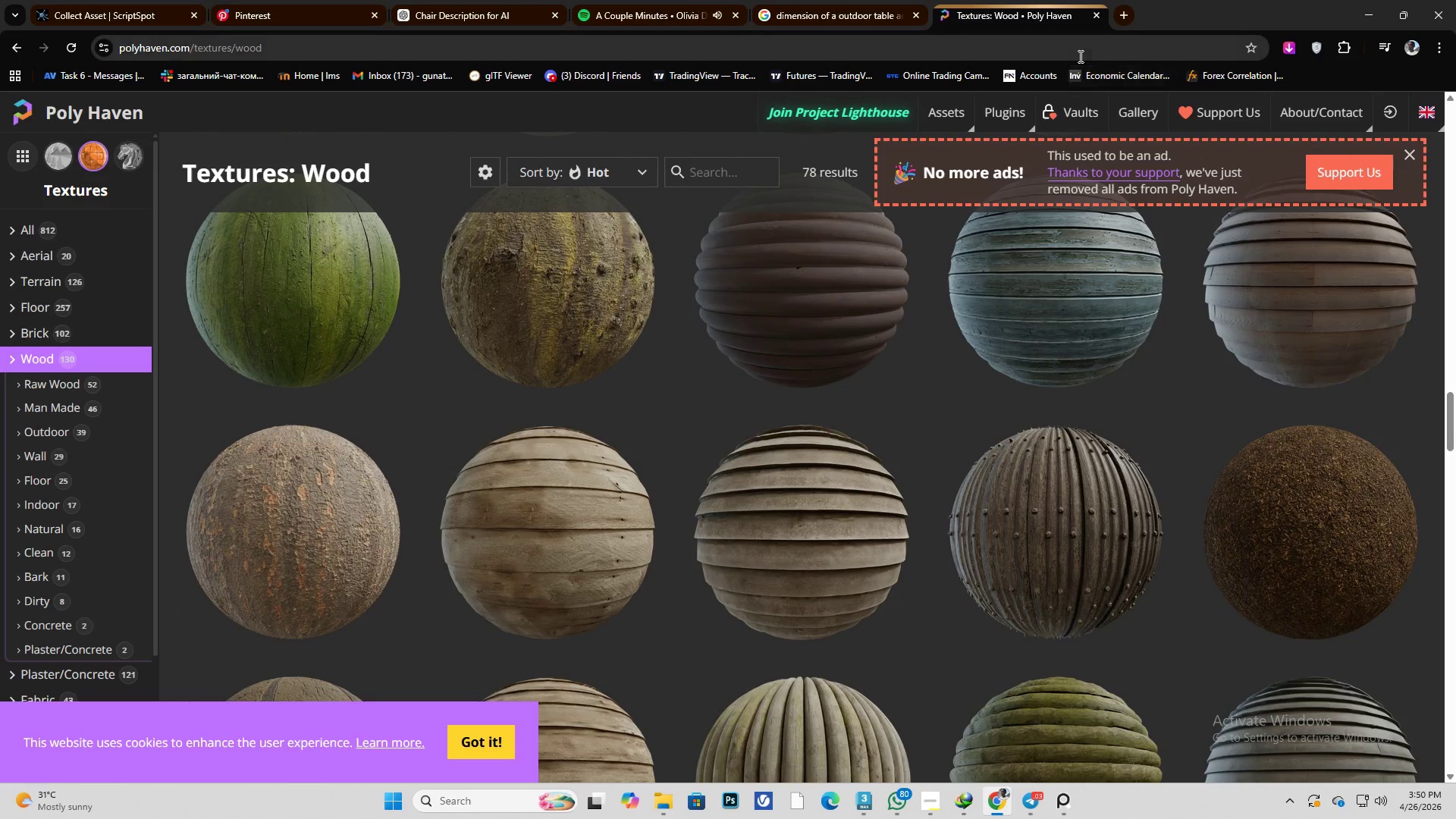 
left_click([1123, 17])
 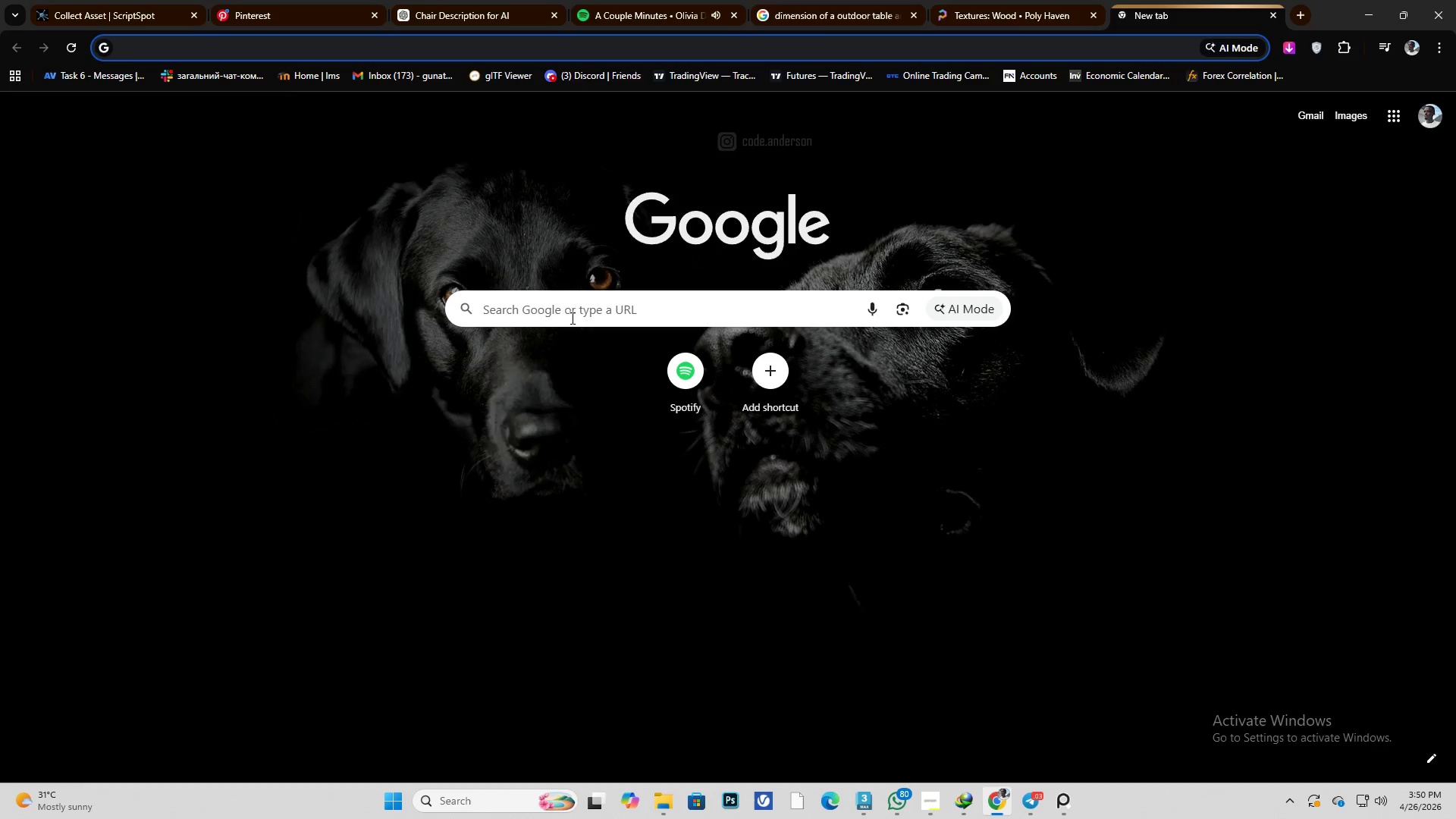 
left_click([573, 317])
 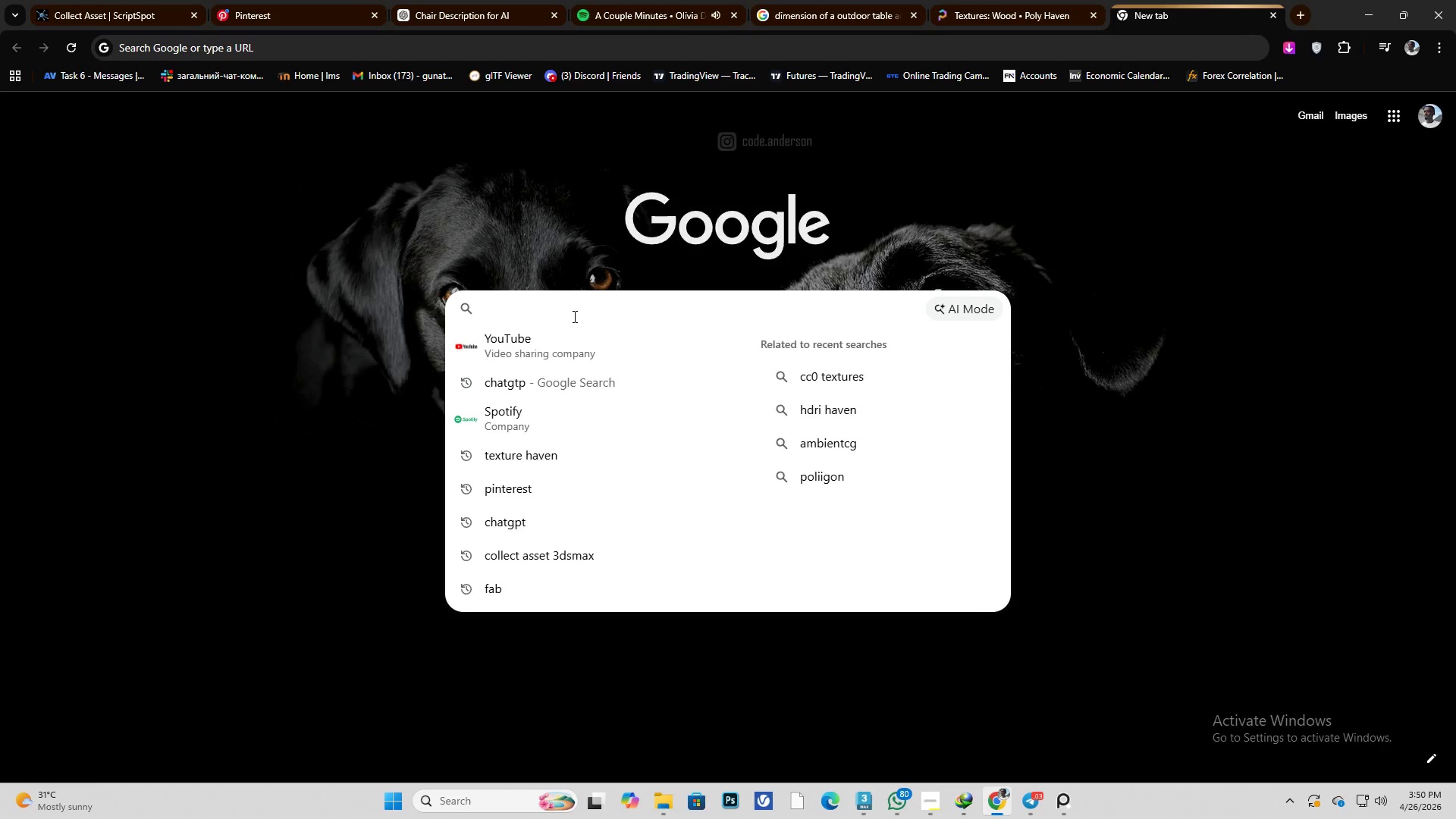 
type(ambient)
 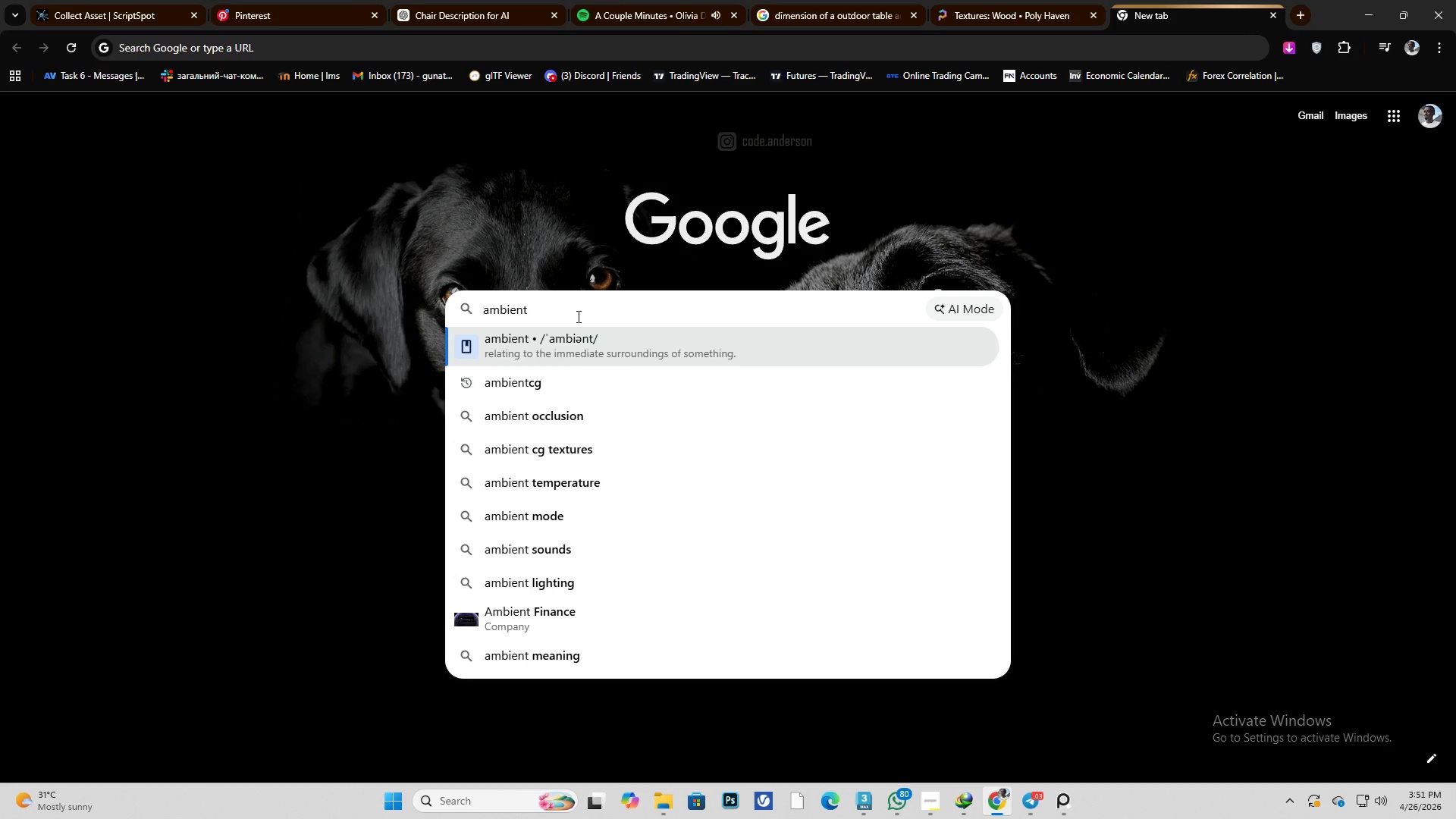 
left_click([576, 374])
 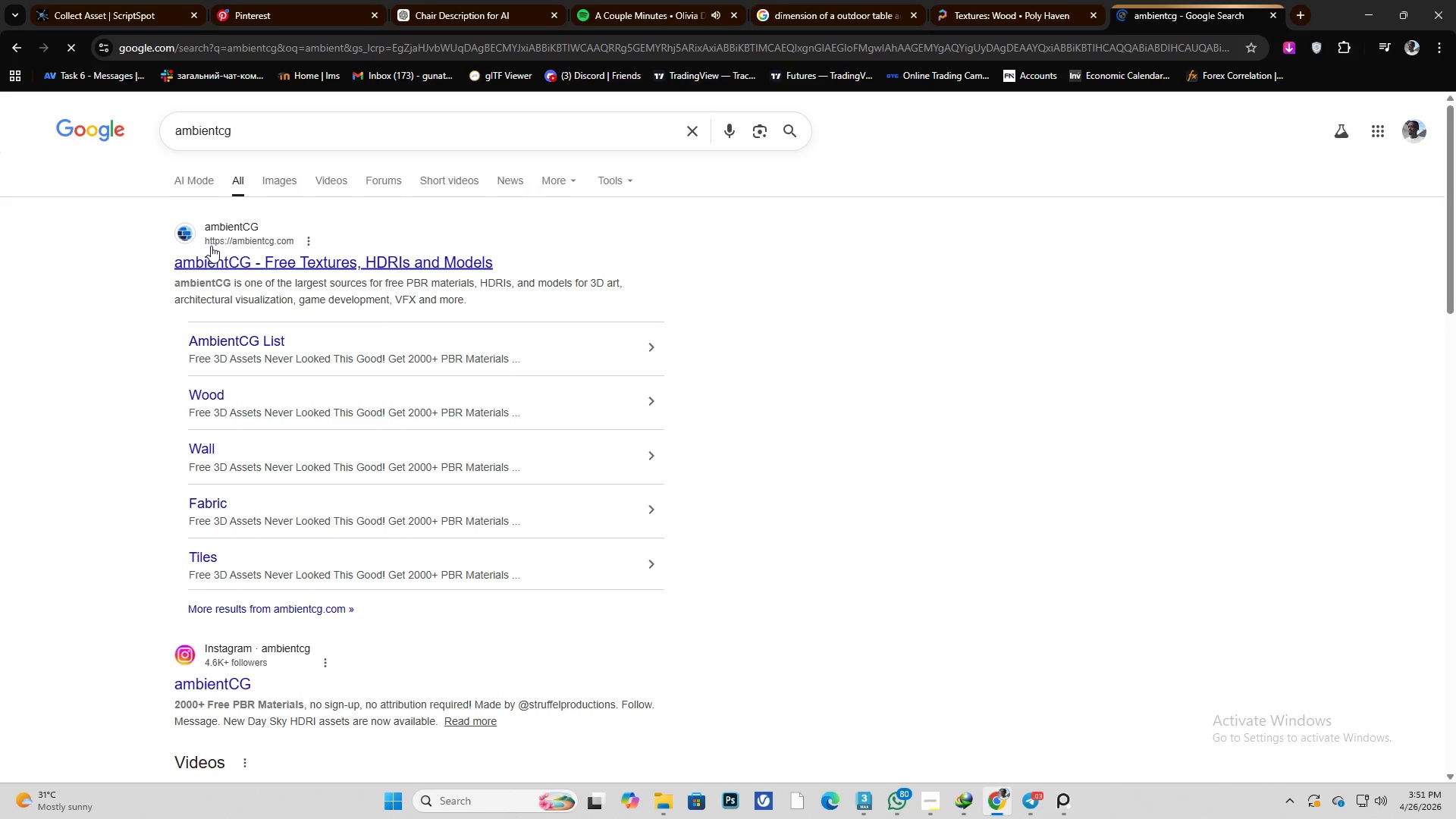 
left_click([225, 256])
 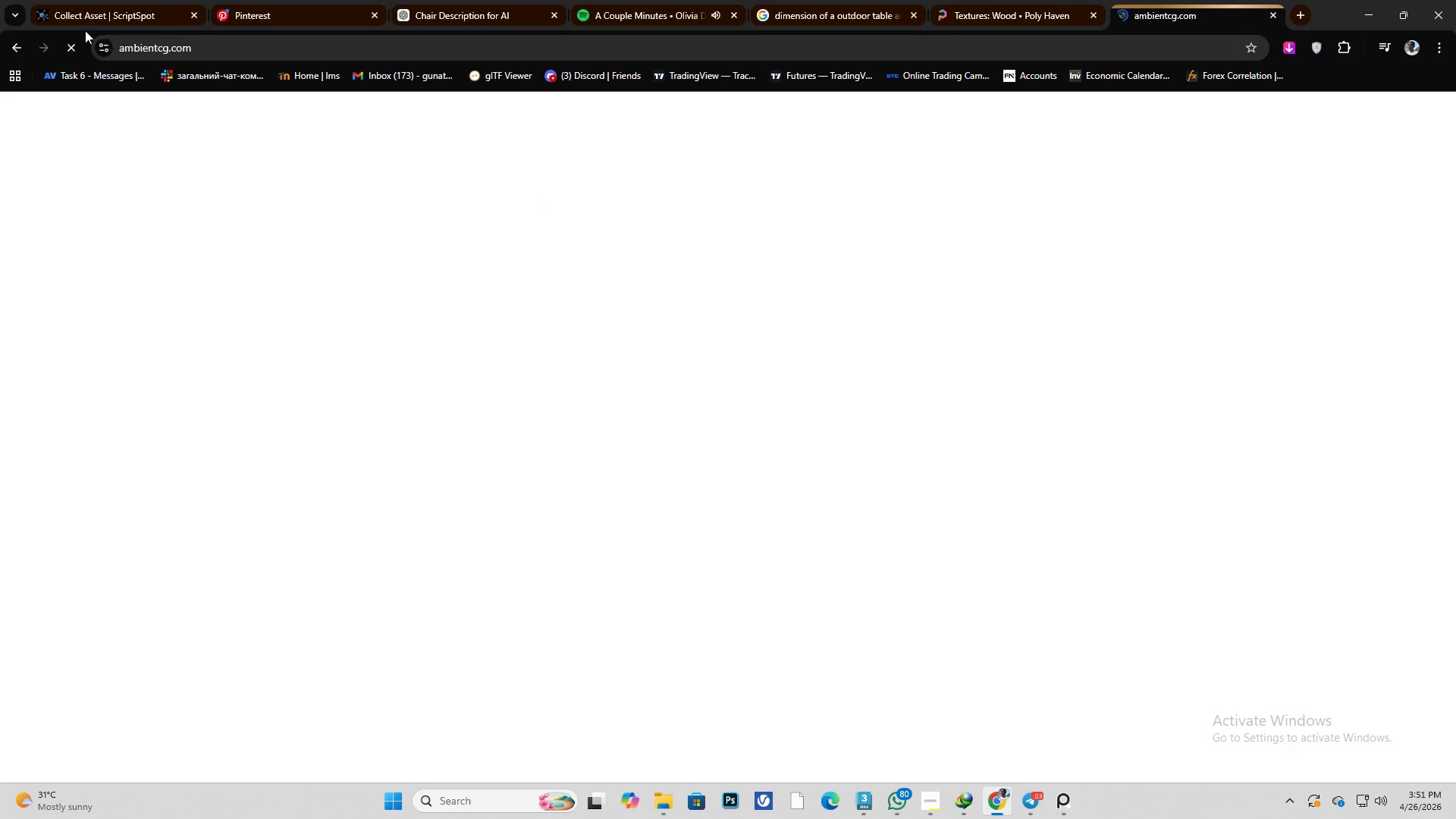 
wait(27.5)
 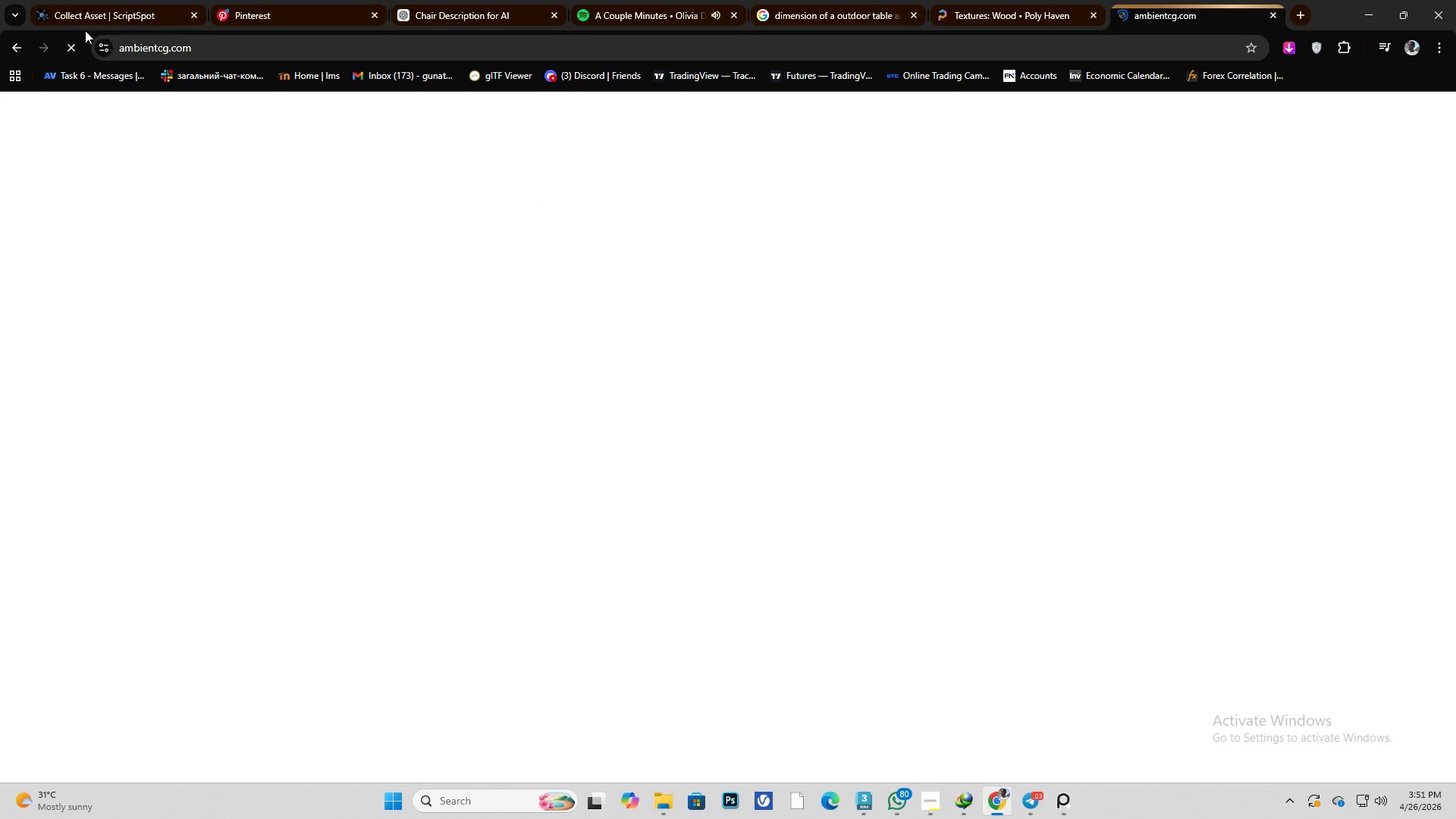 
left_click([667, 802])
 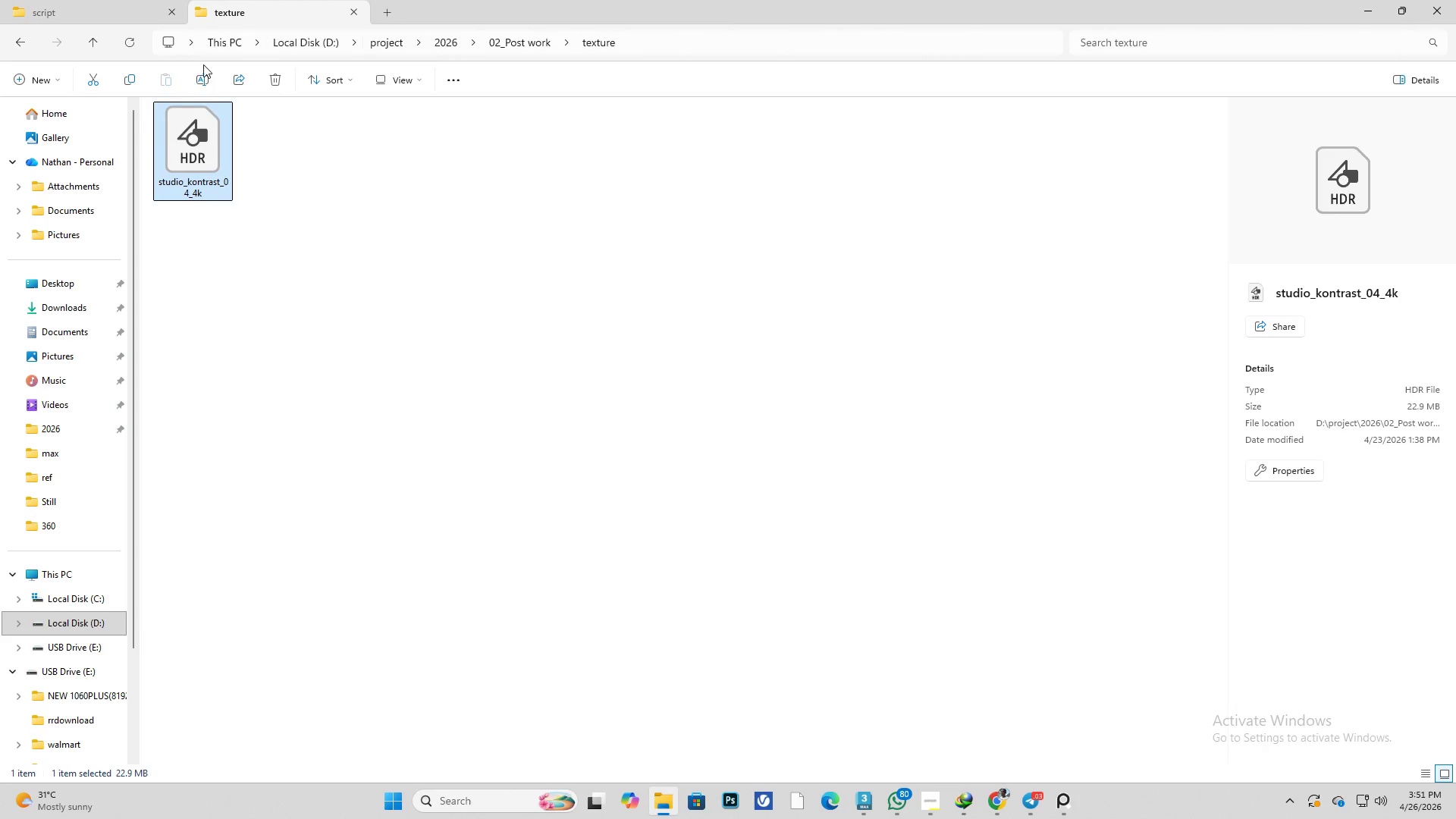 
scroll: coordinate [75, 195], scroll_direction: up, amount: 5.0
 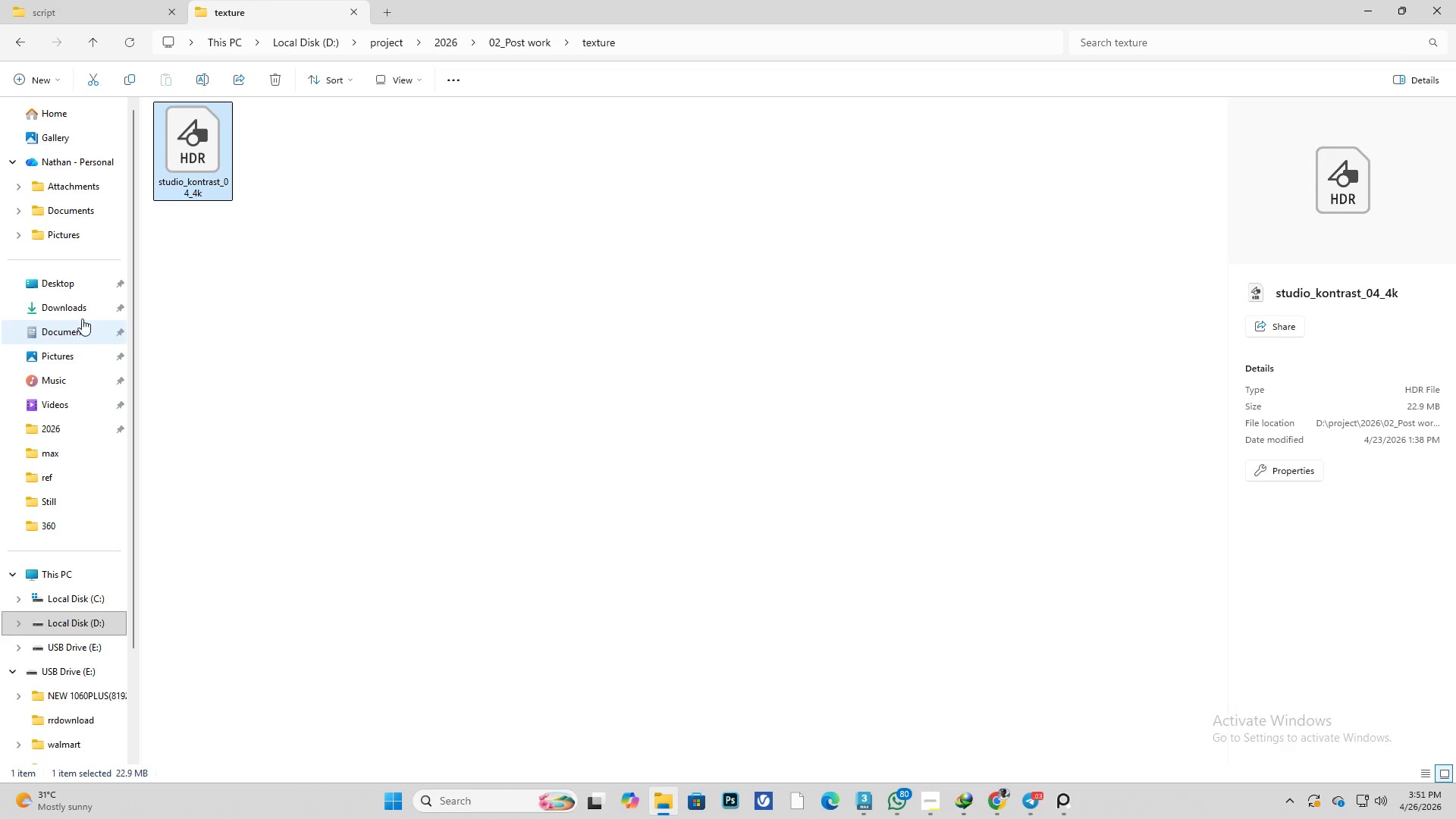 
left_click([82, 315])
 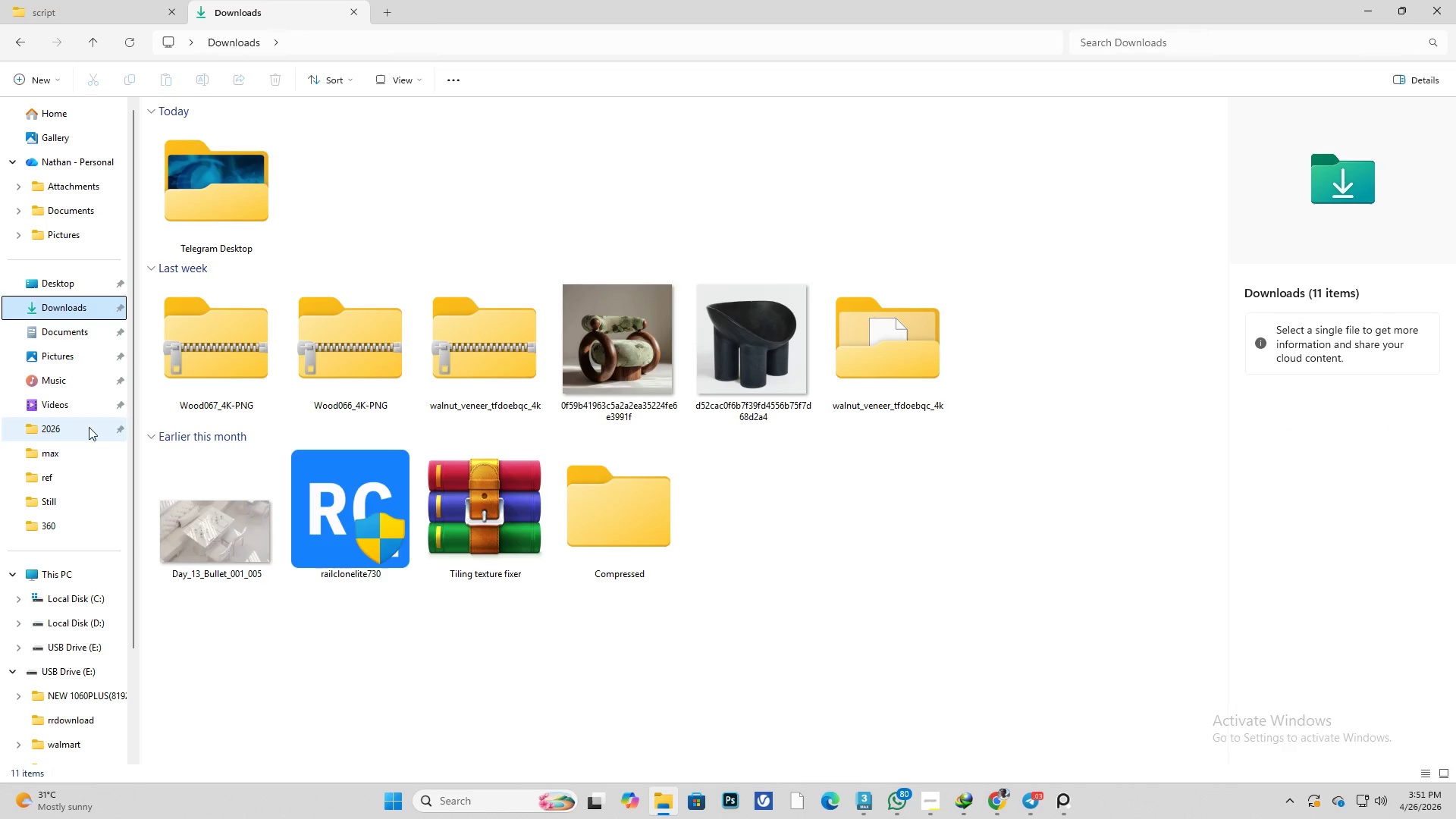 
left_click([79, 618])
 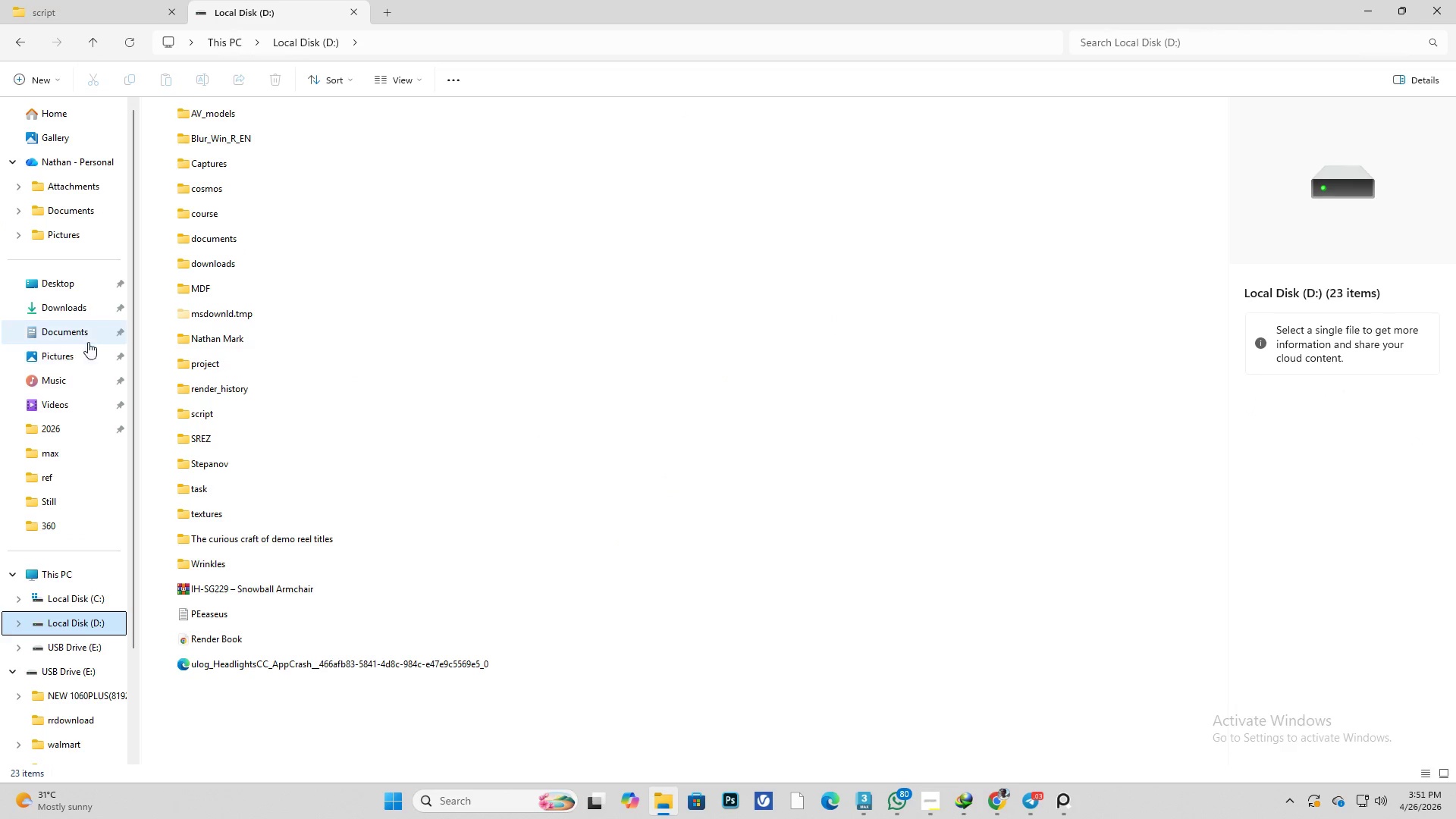 
left_click([88, 311])
 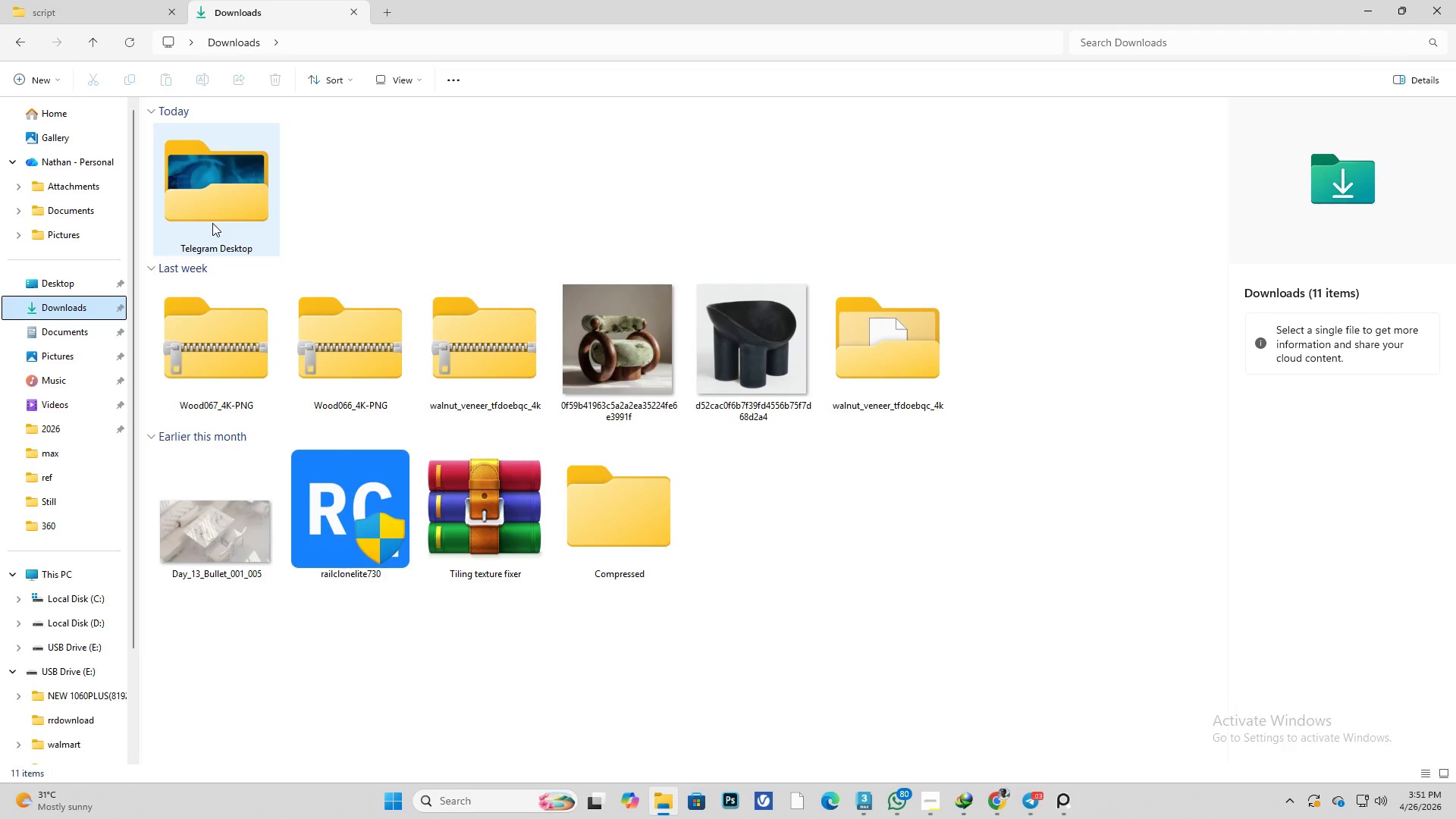 
double_click([212, 223])
 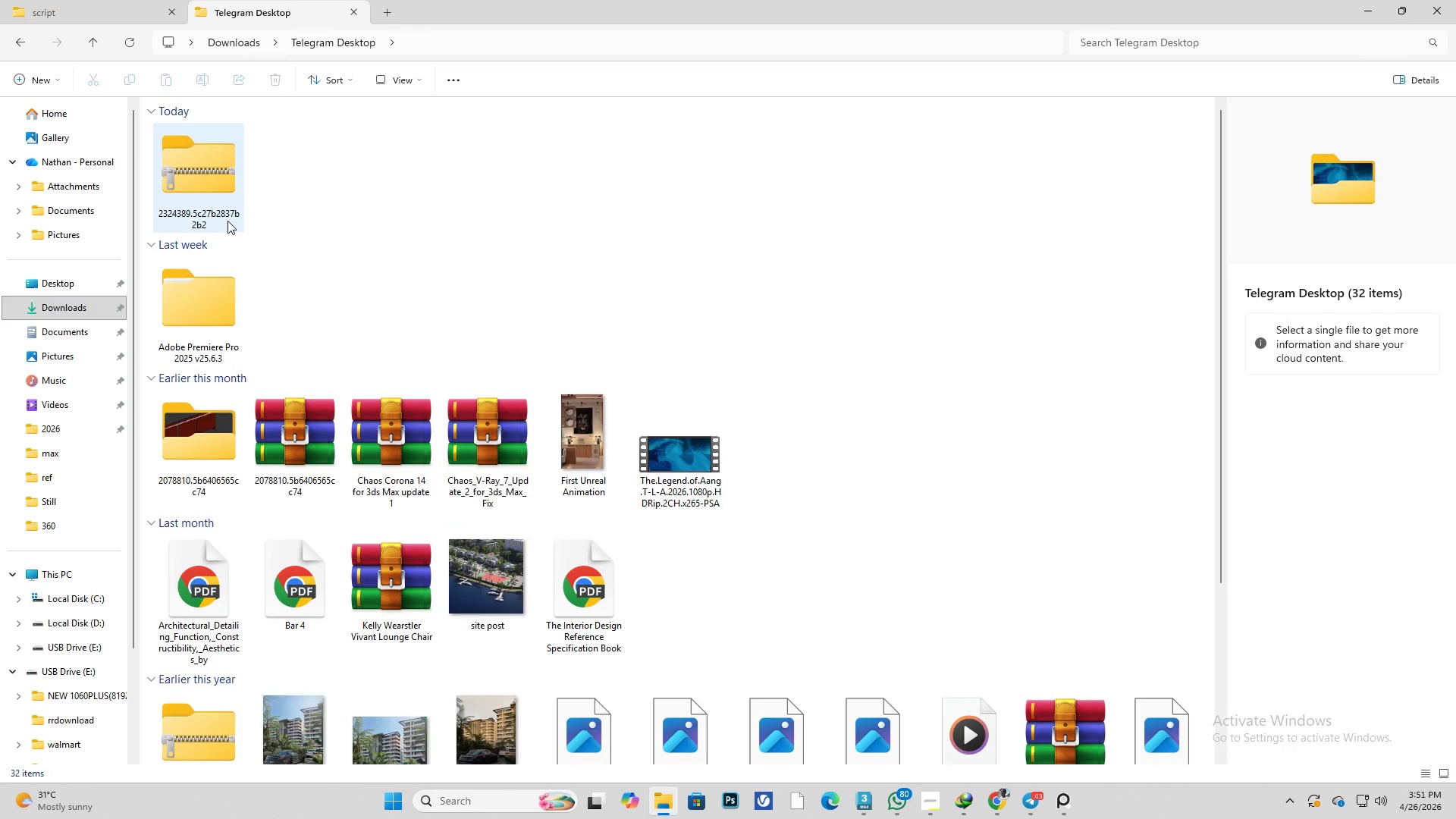 
left_click([223, 202])
 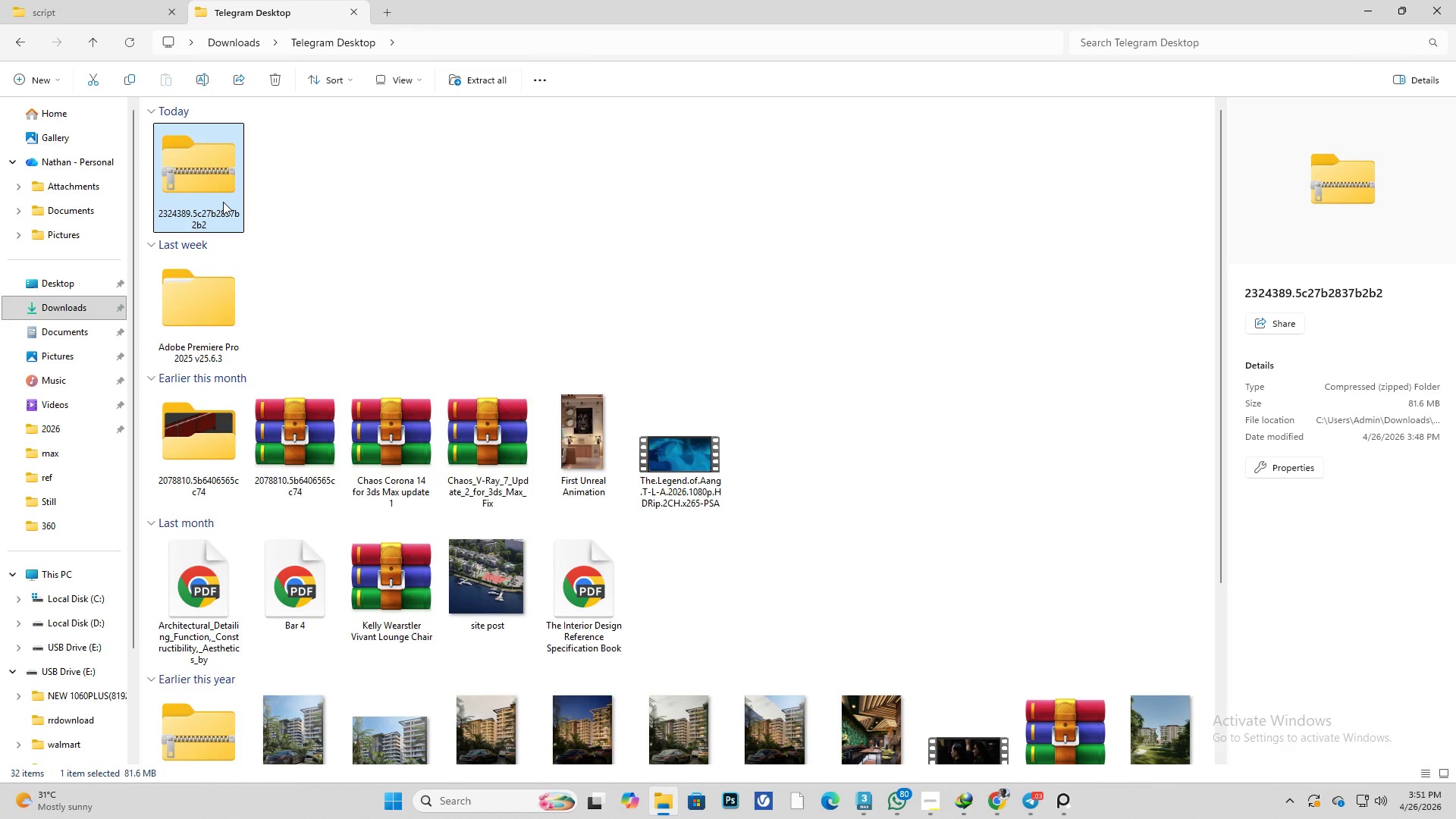 
key(Control+C)
 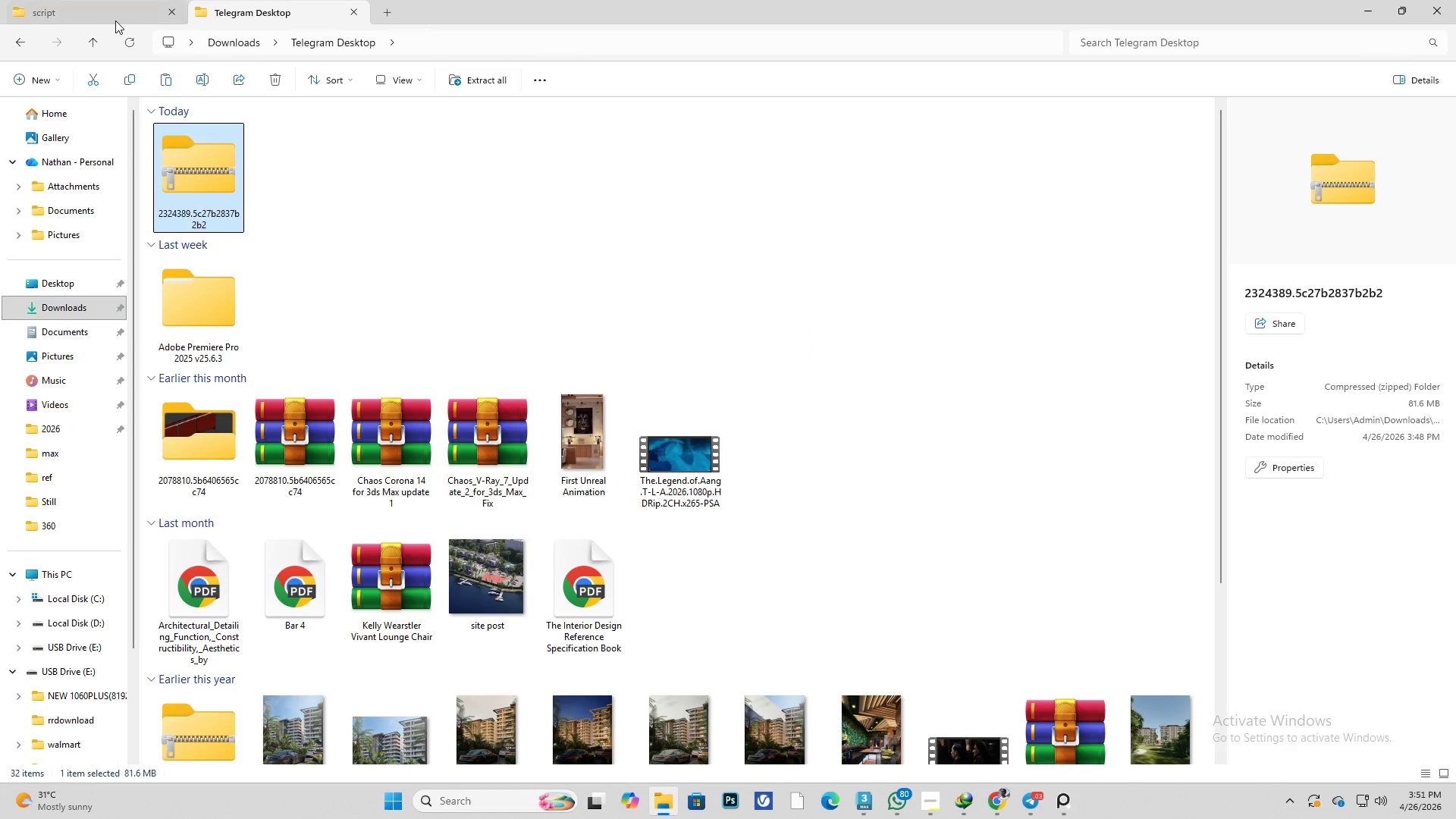 
left_click([109, 20])
 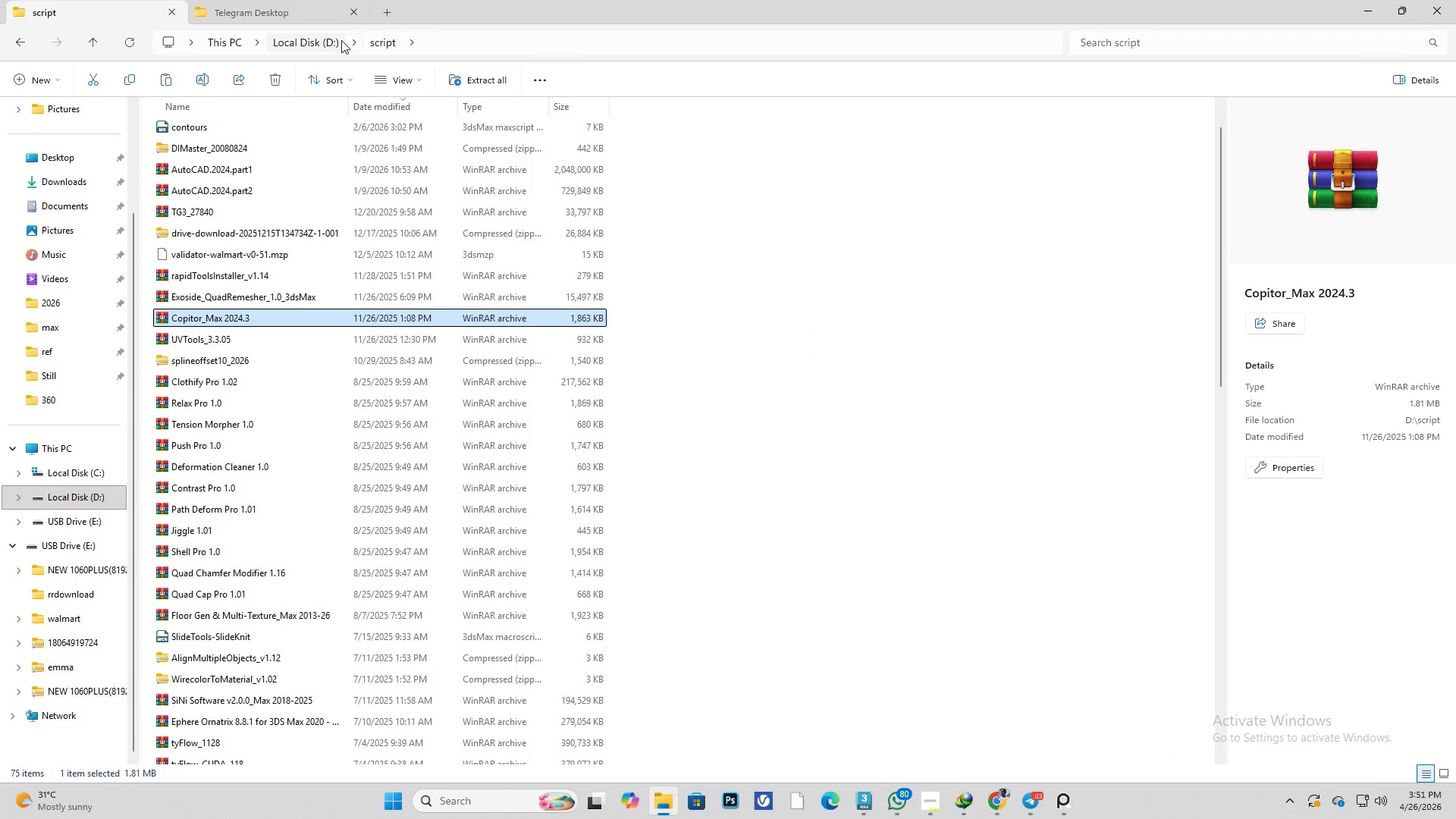 
left_click([316, 39])
 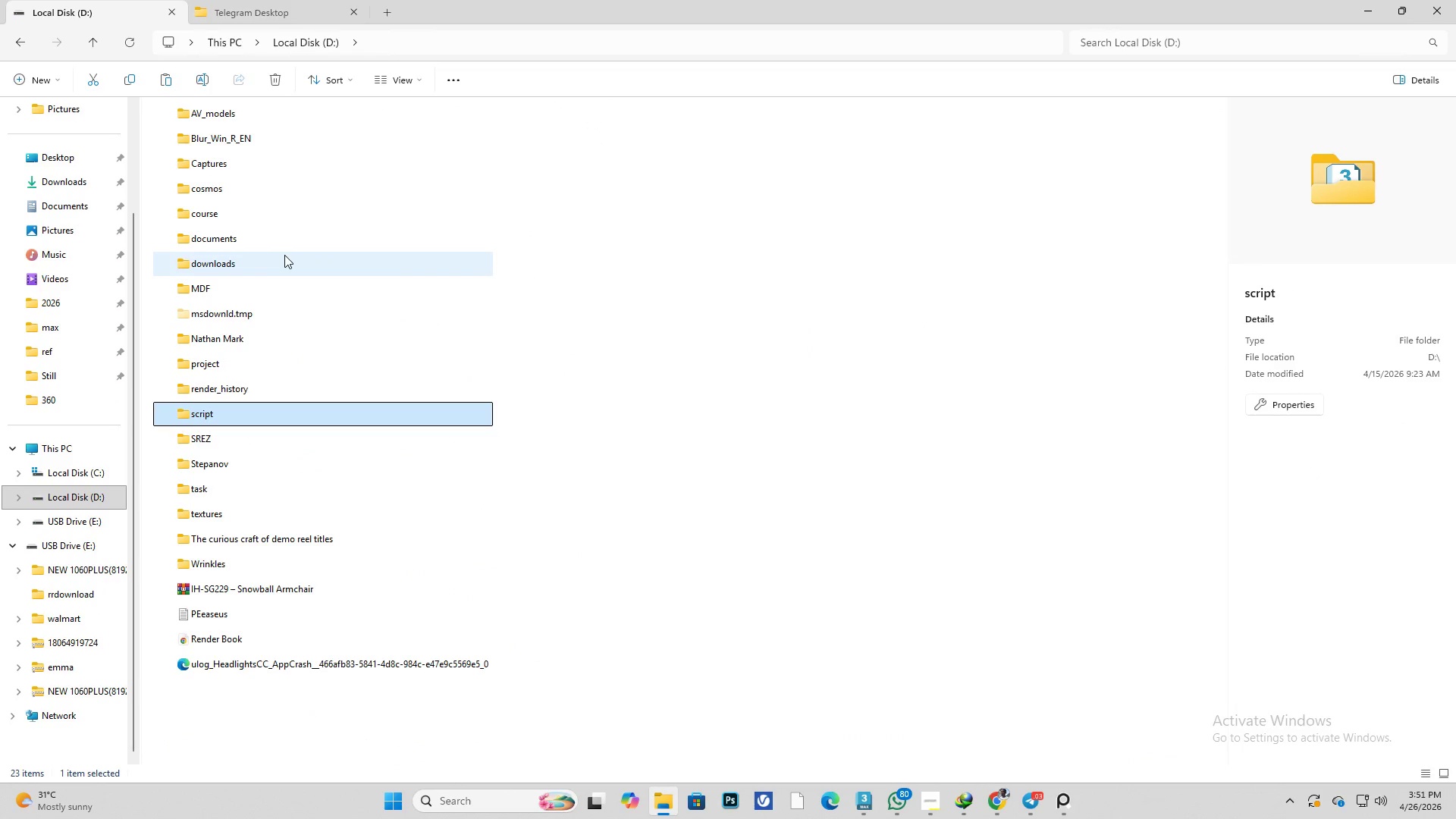 
scroll: coordinate [284, 255], scroll_direction: up, amount: 3.0
 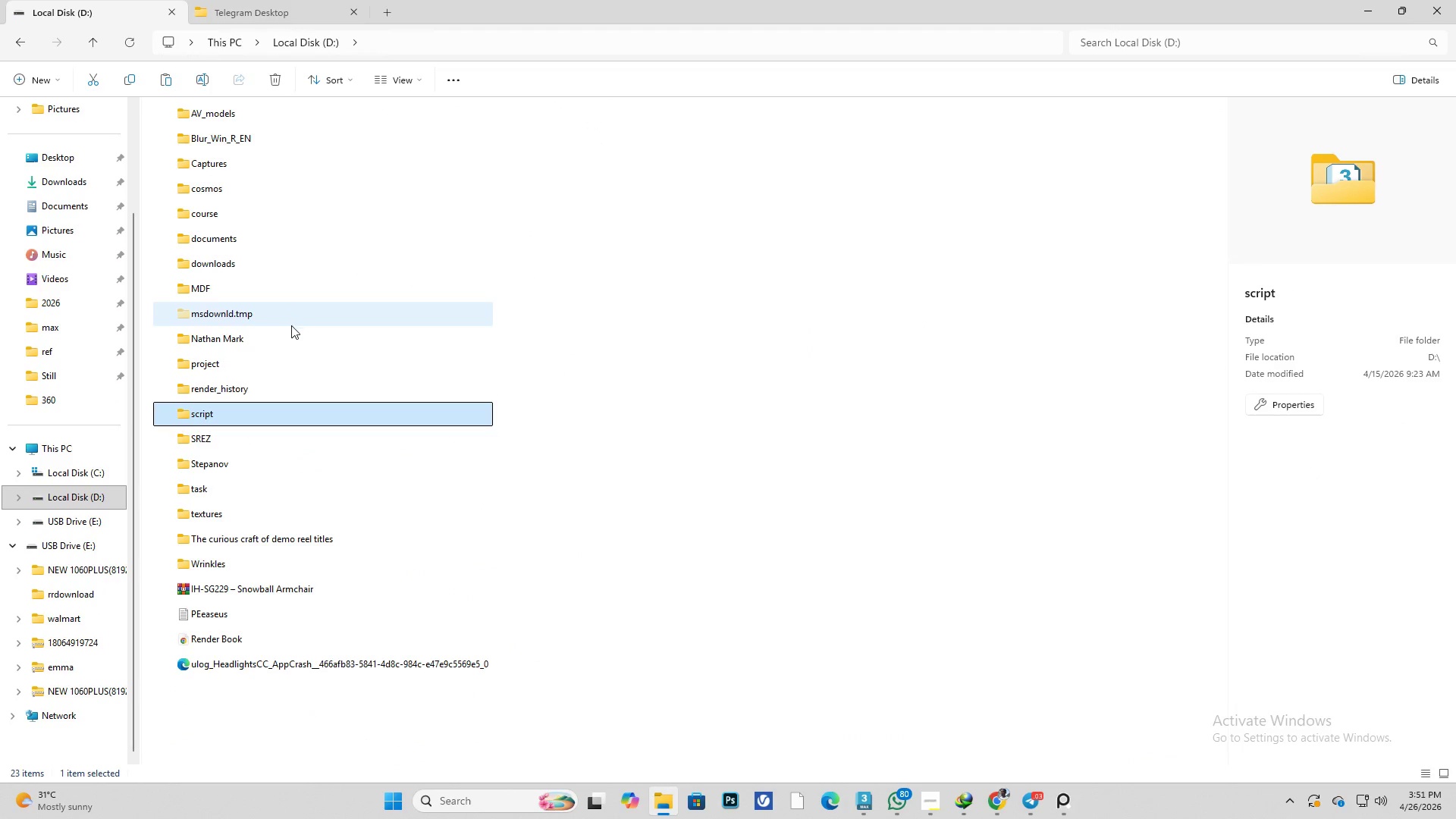 
left_click([291, 325])
 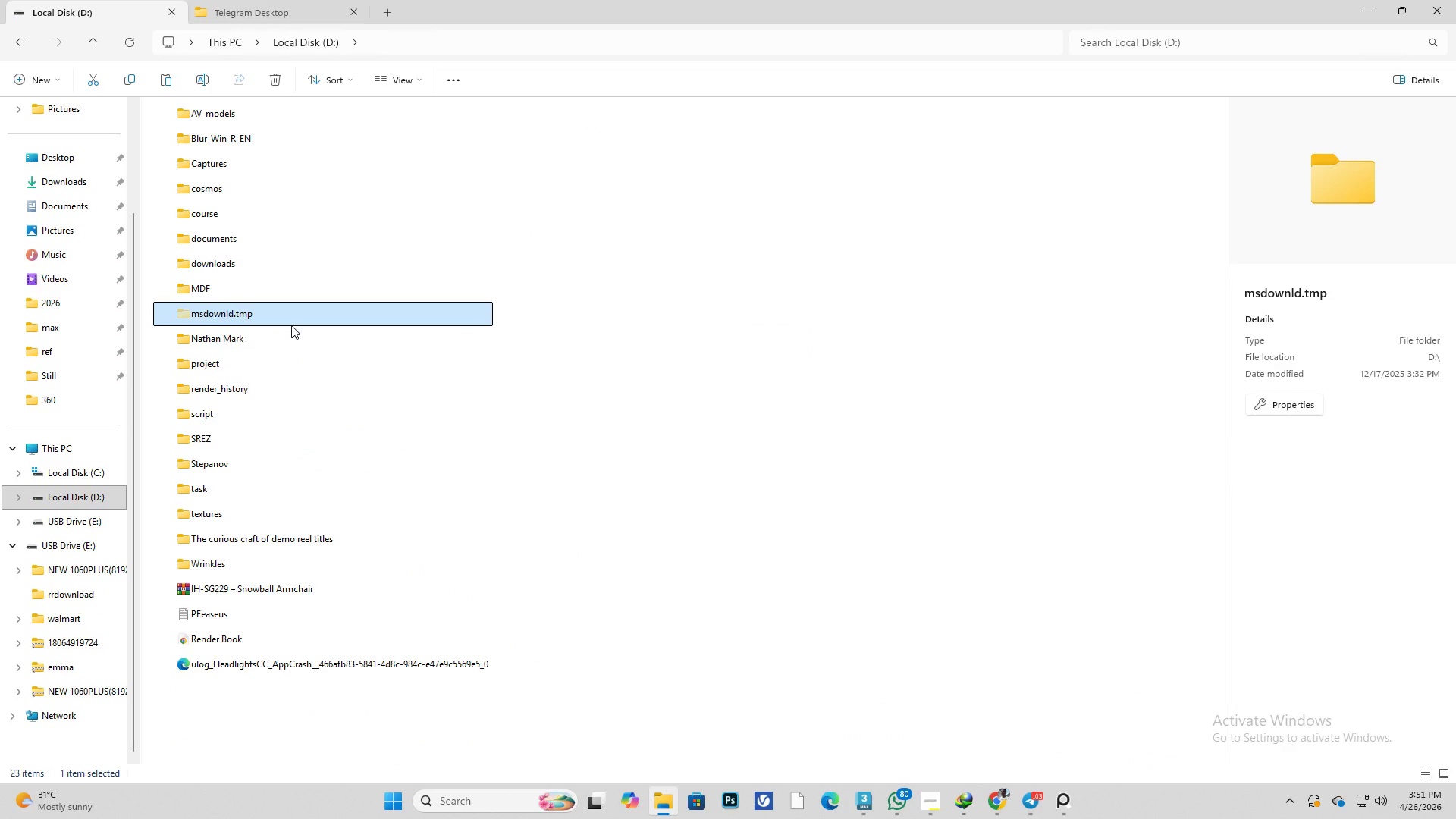 
key(P)
 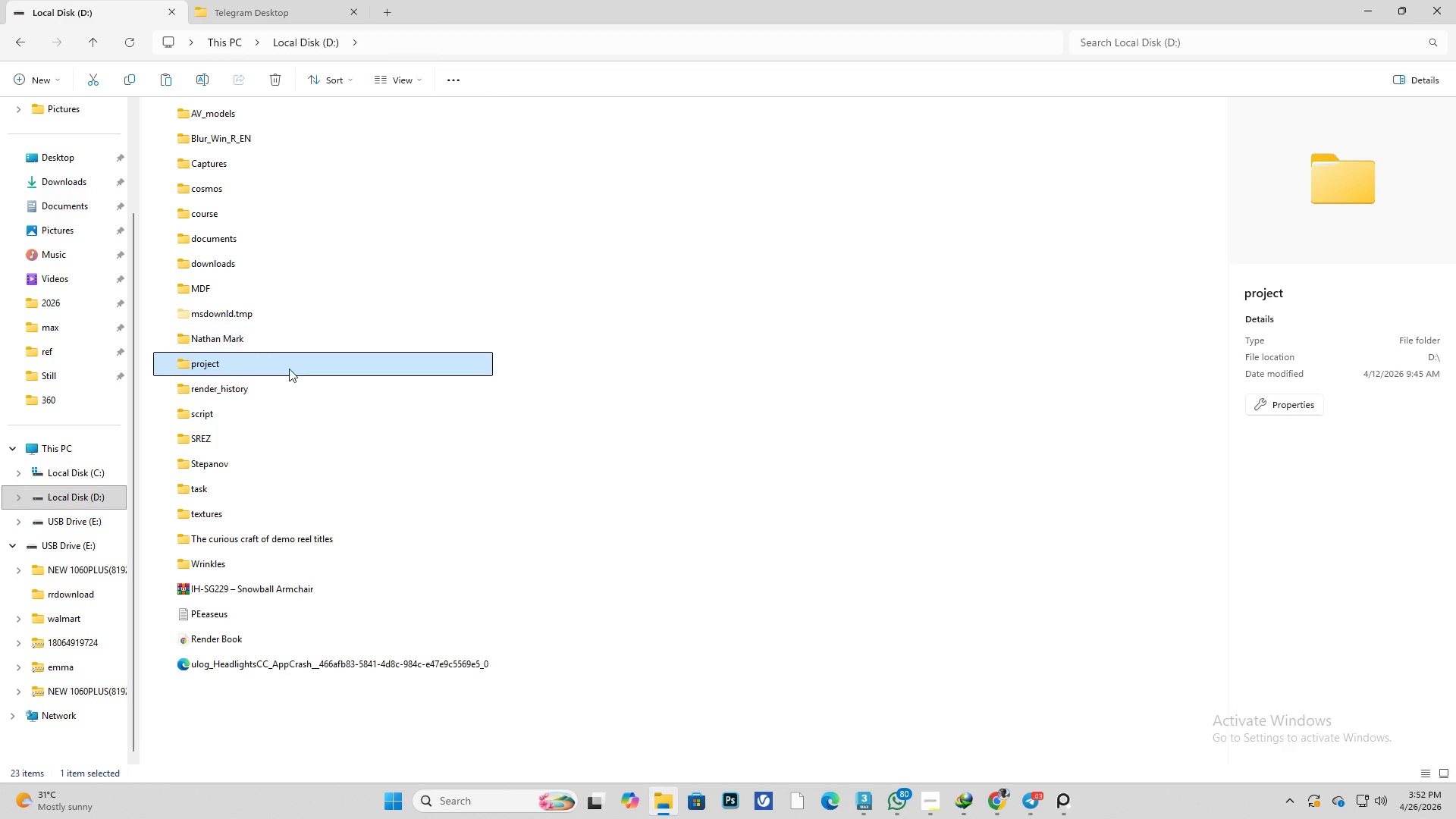 
double_click([289, 371])
 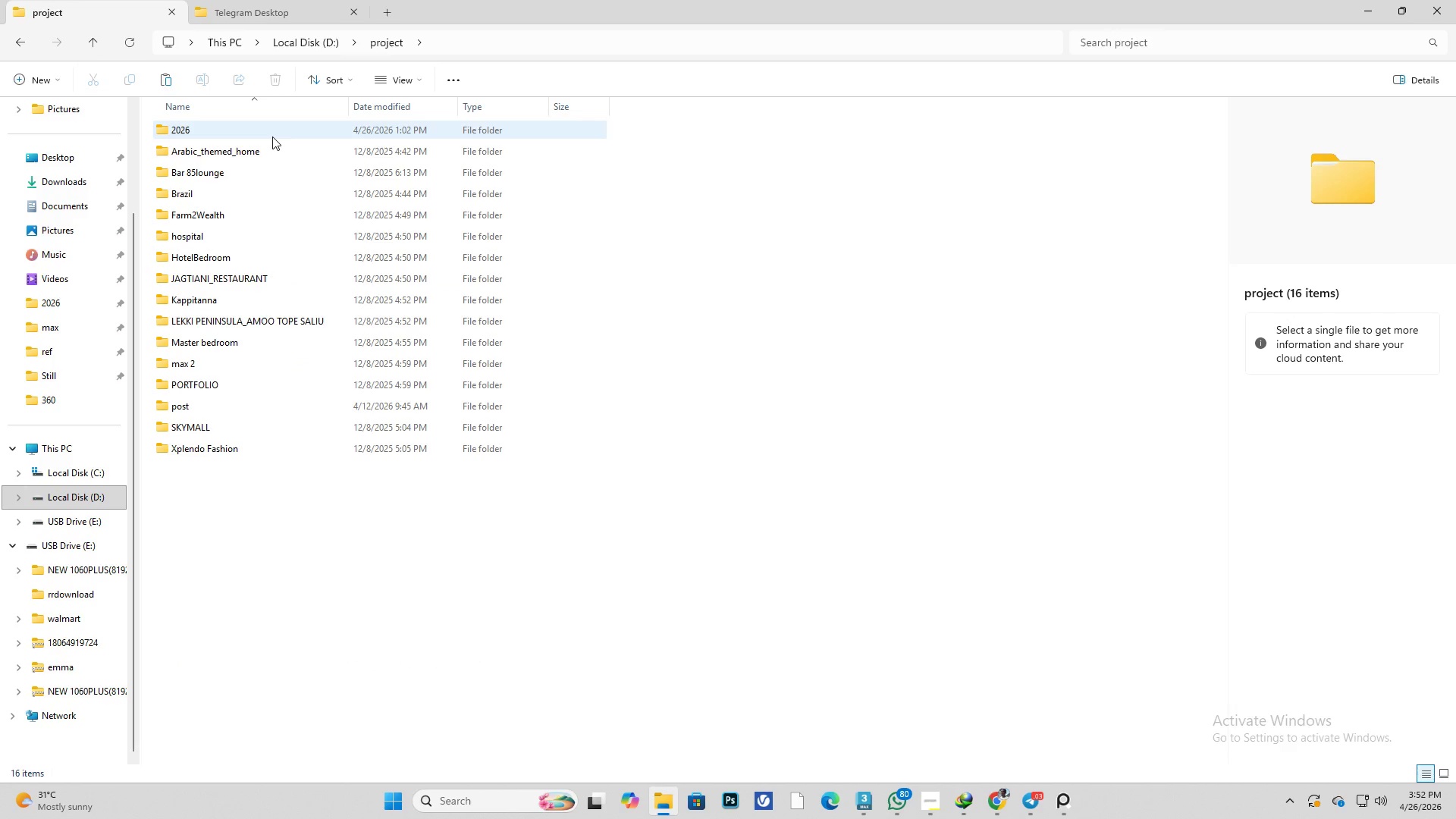 
double_click([272, 136])
 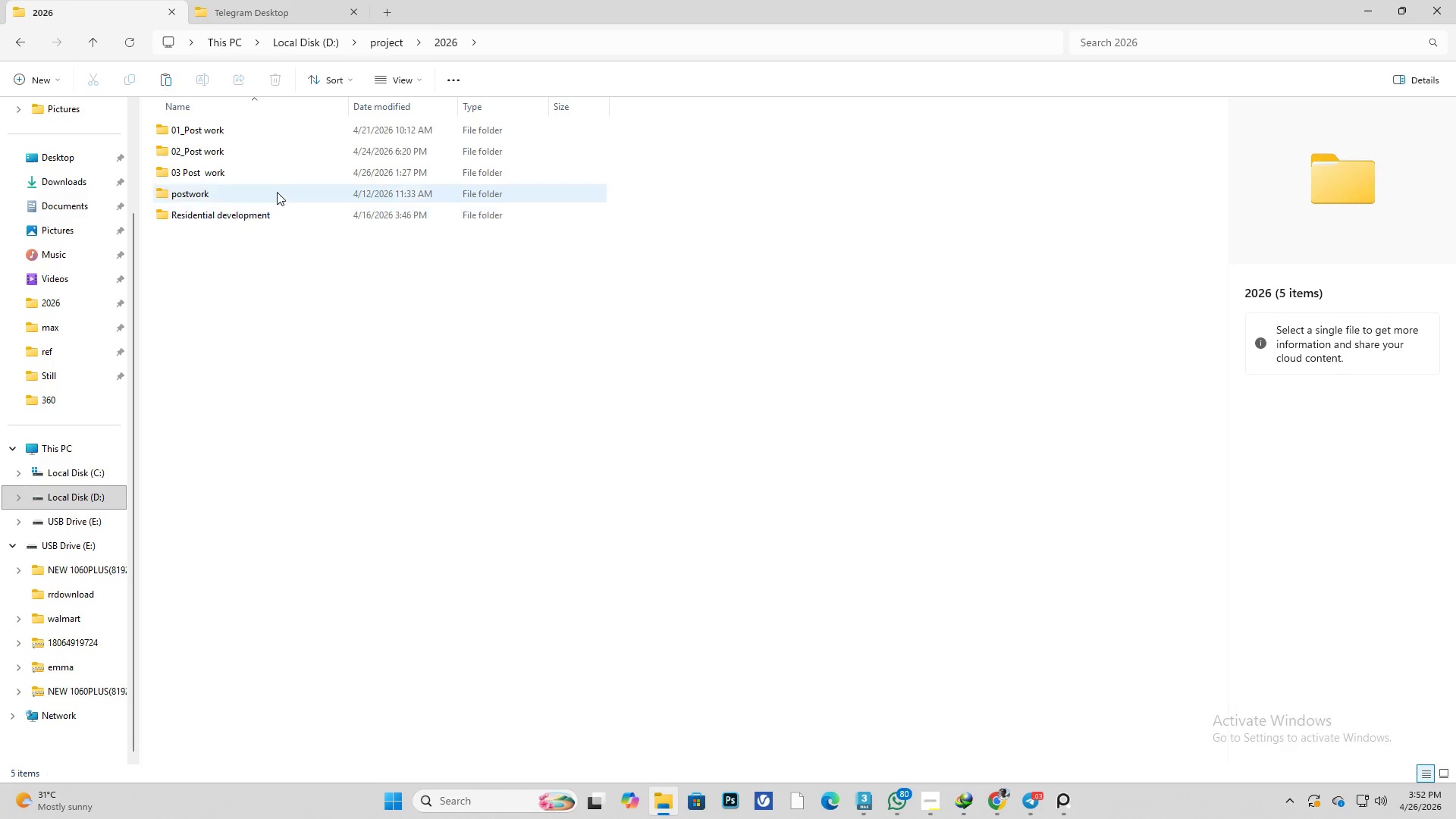 
double_click([279, 177])
 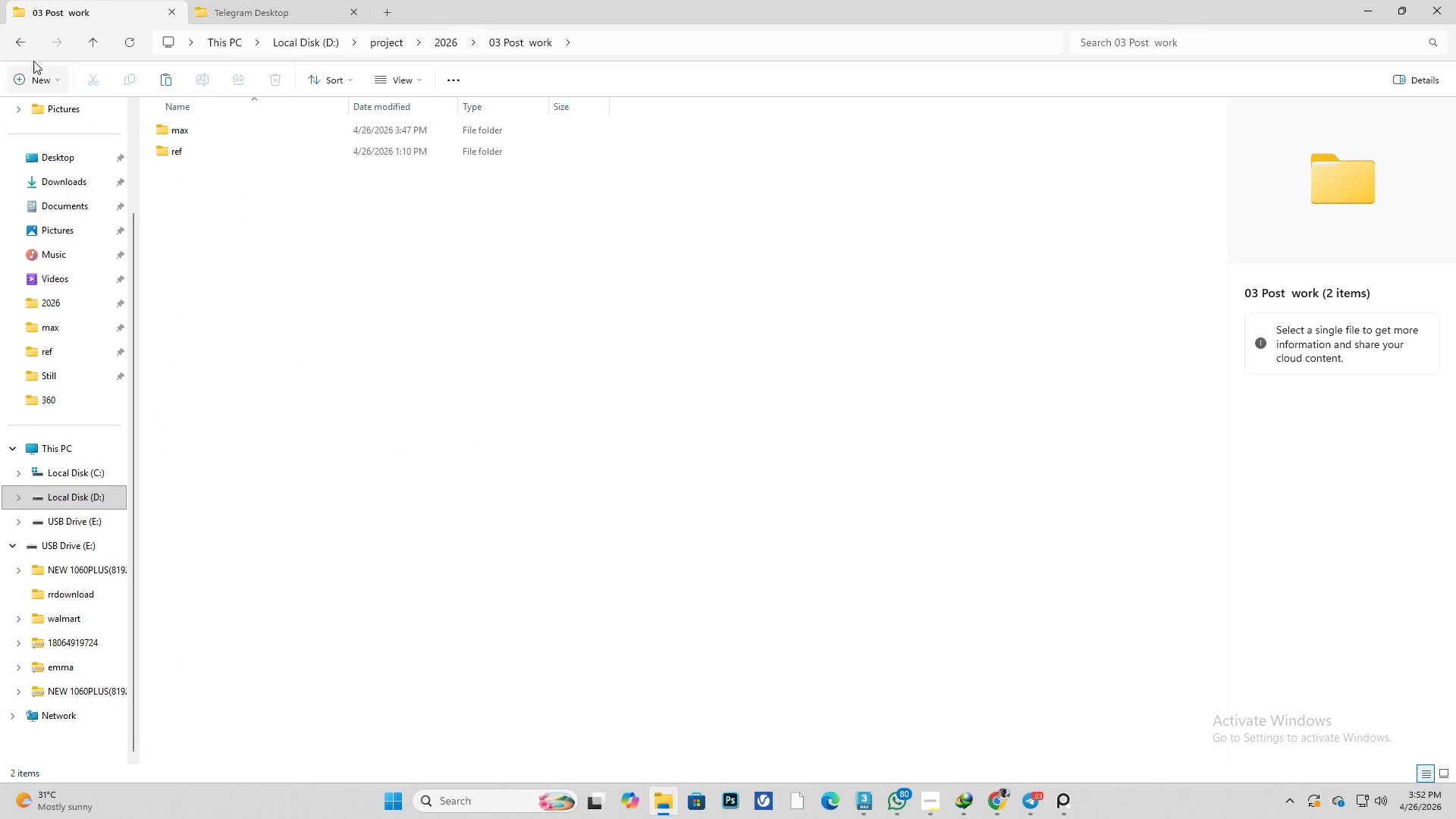 
left_click([21, 77])
 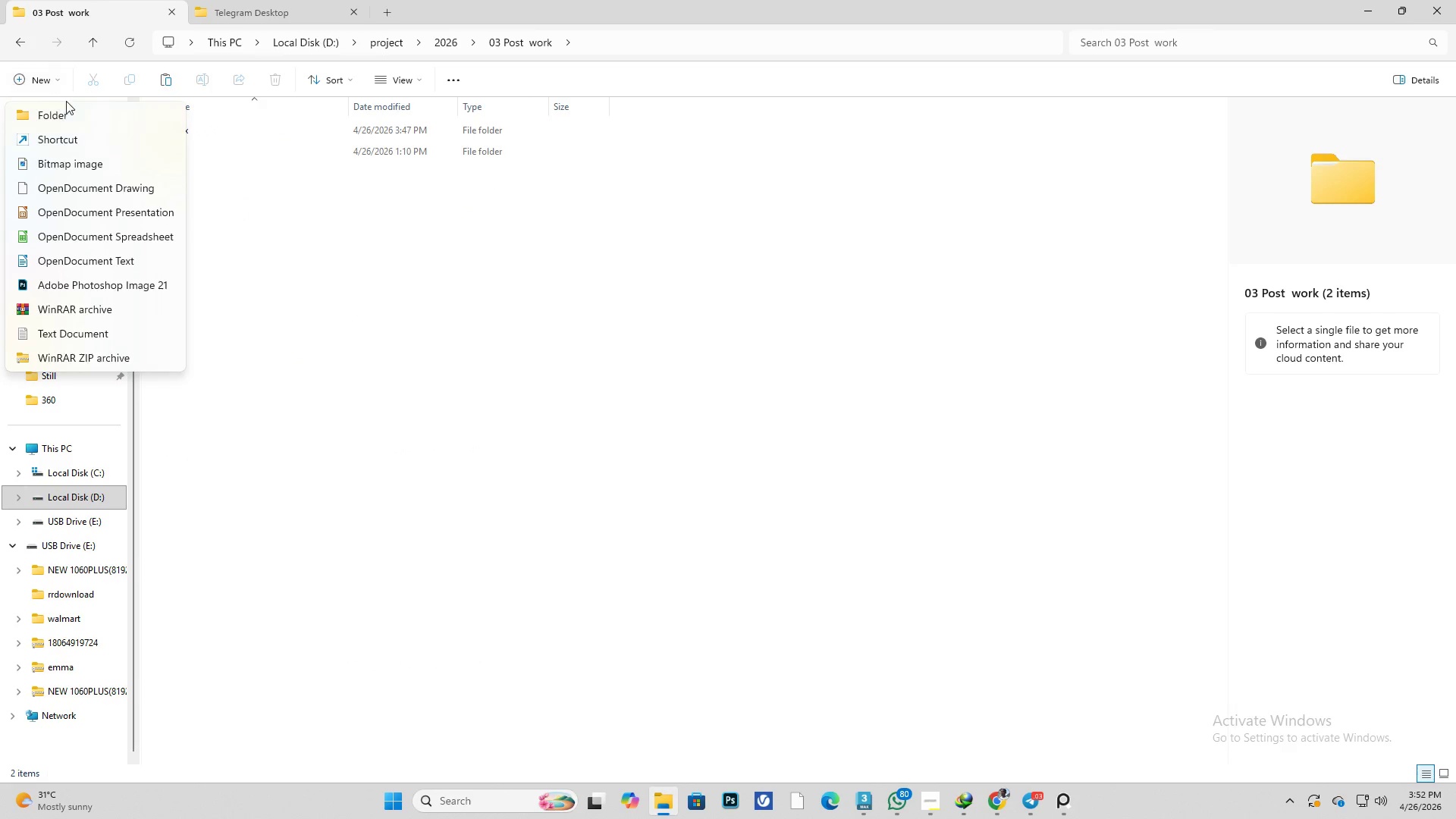 
left_click([74, 107])
 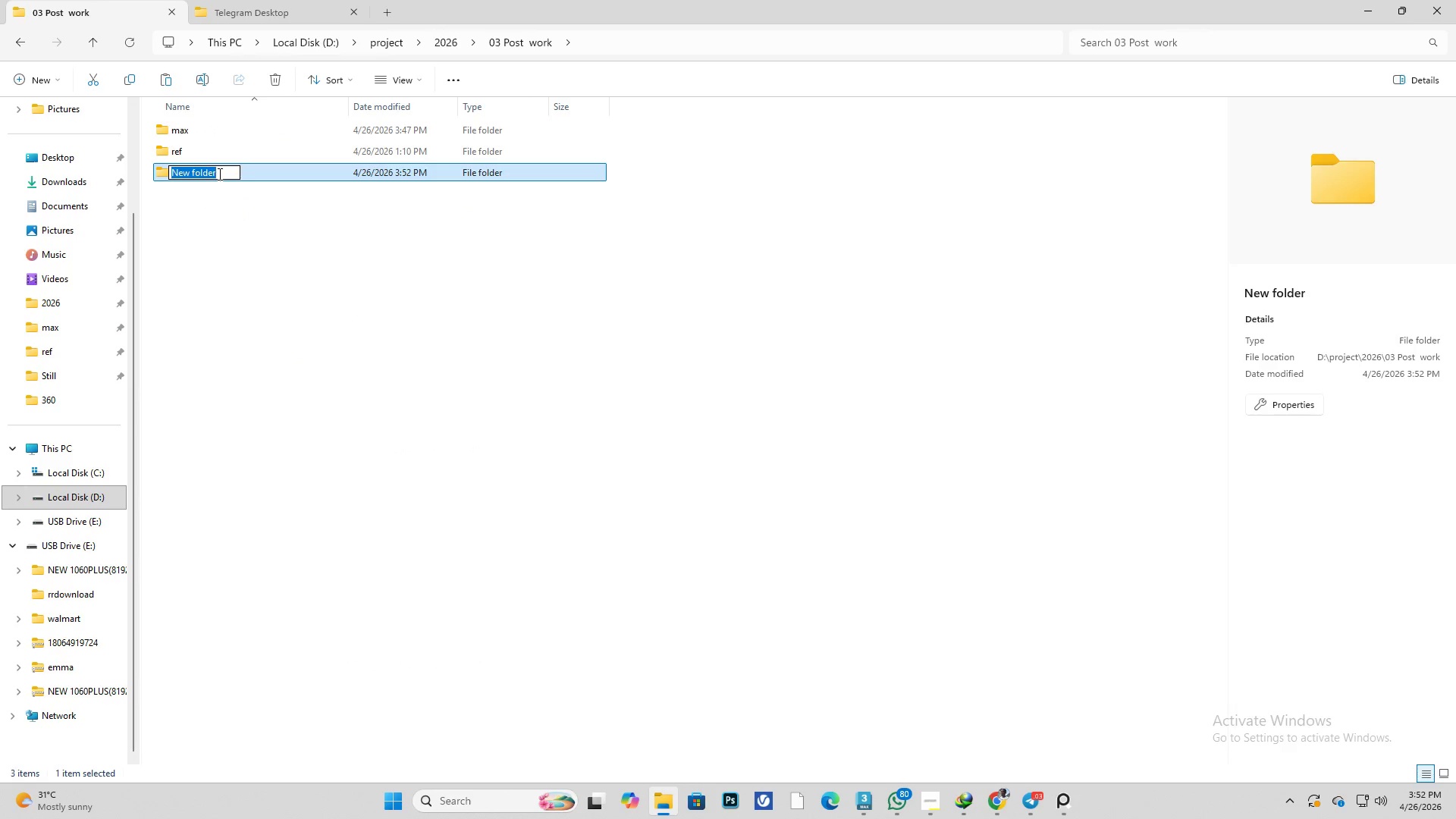 
type(textures)
 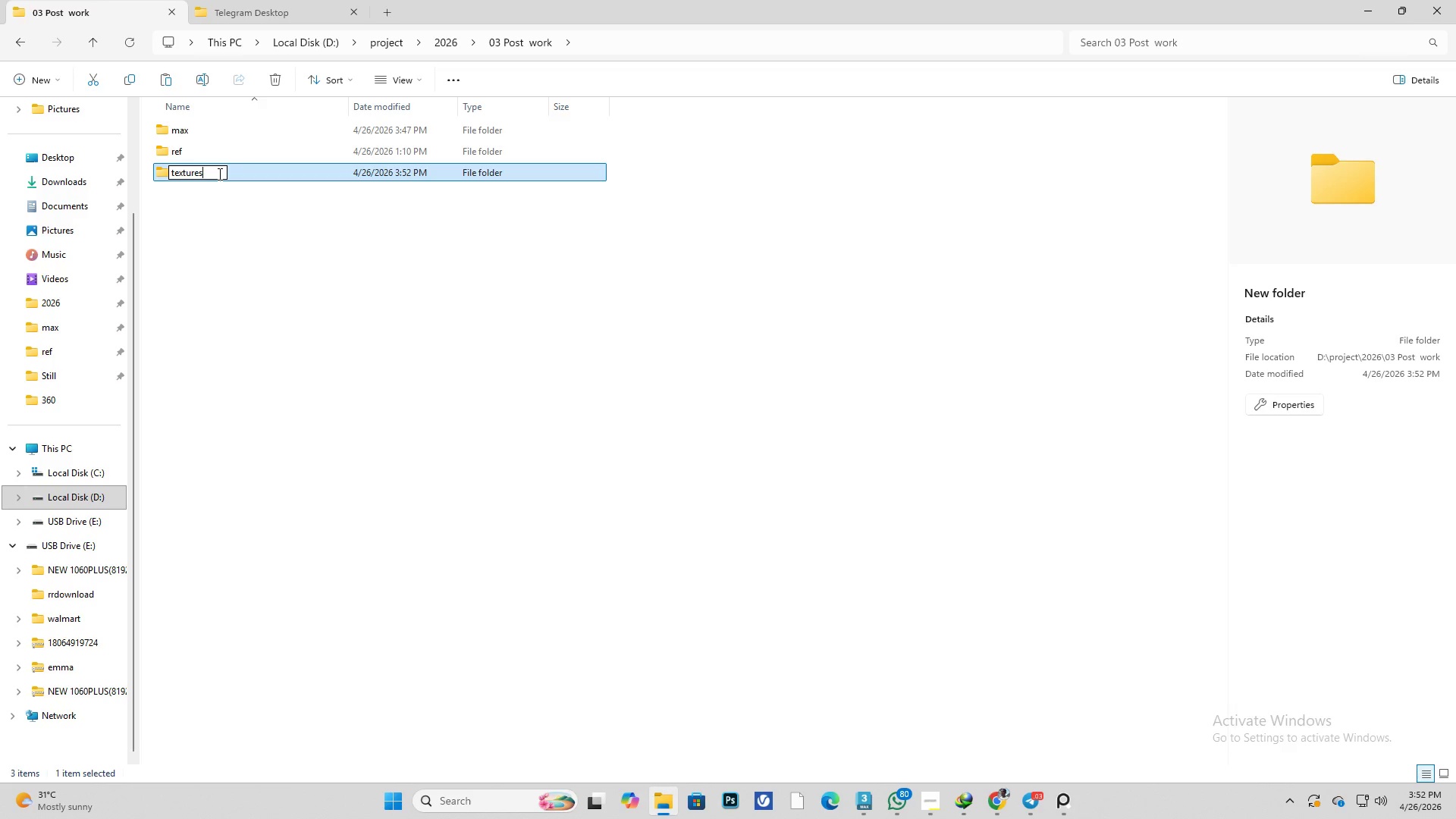 
key(Enter)
 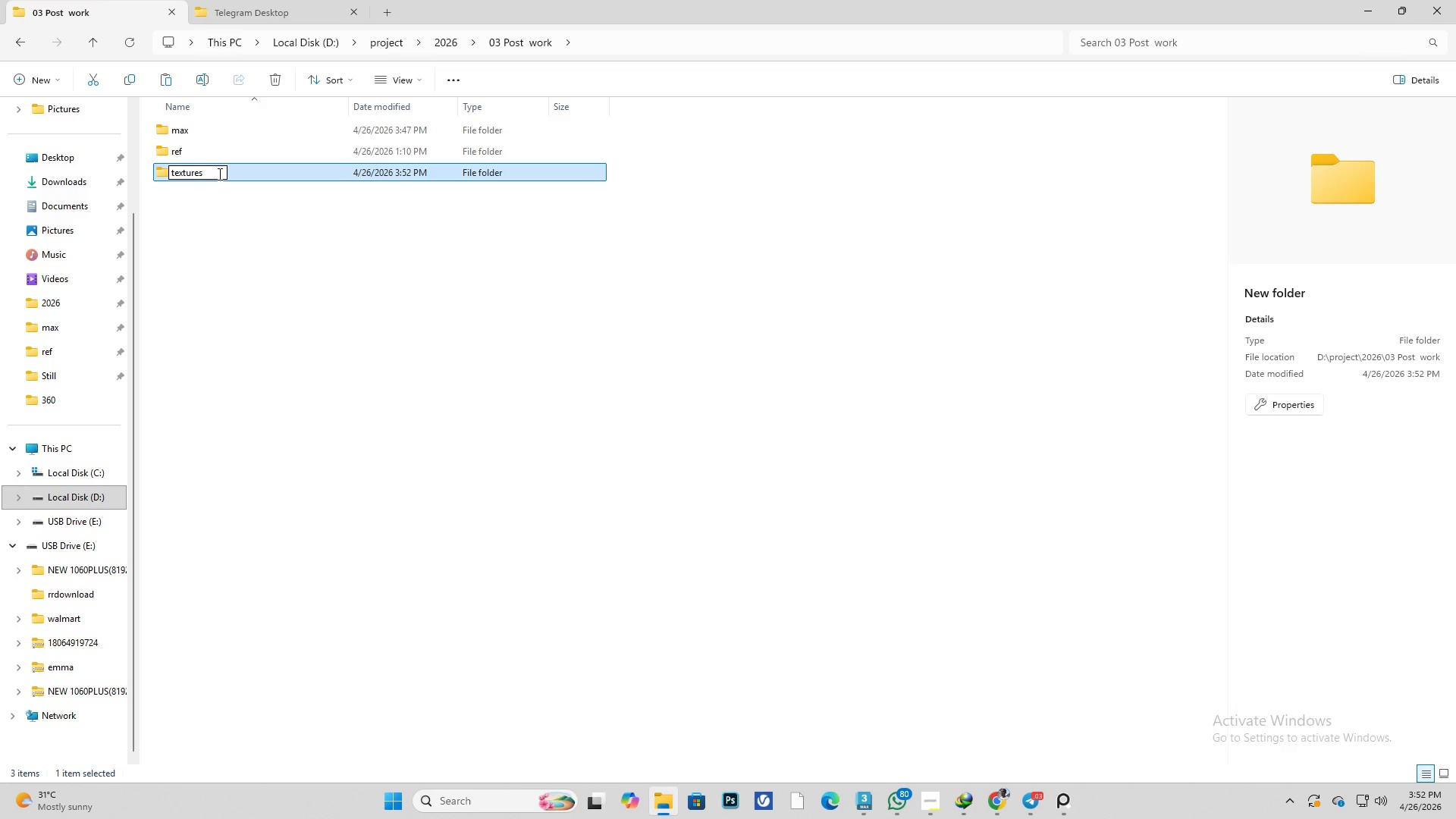 
key(Enter)
 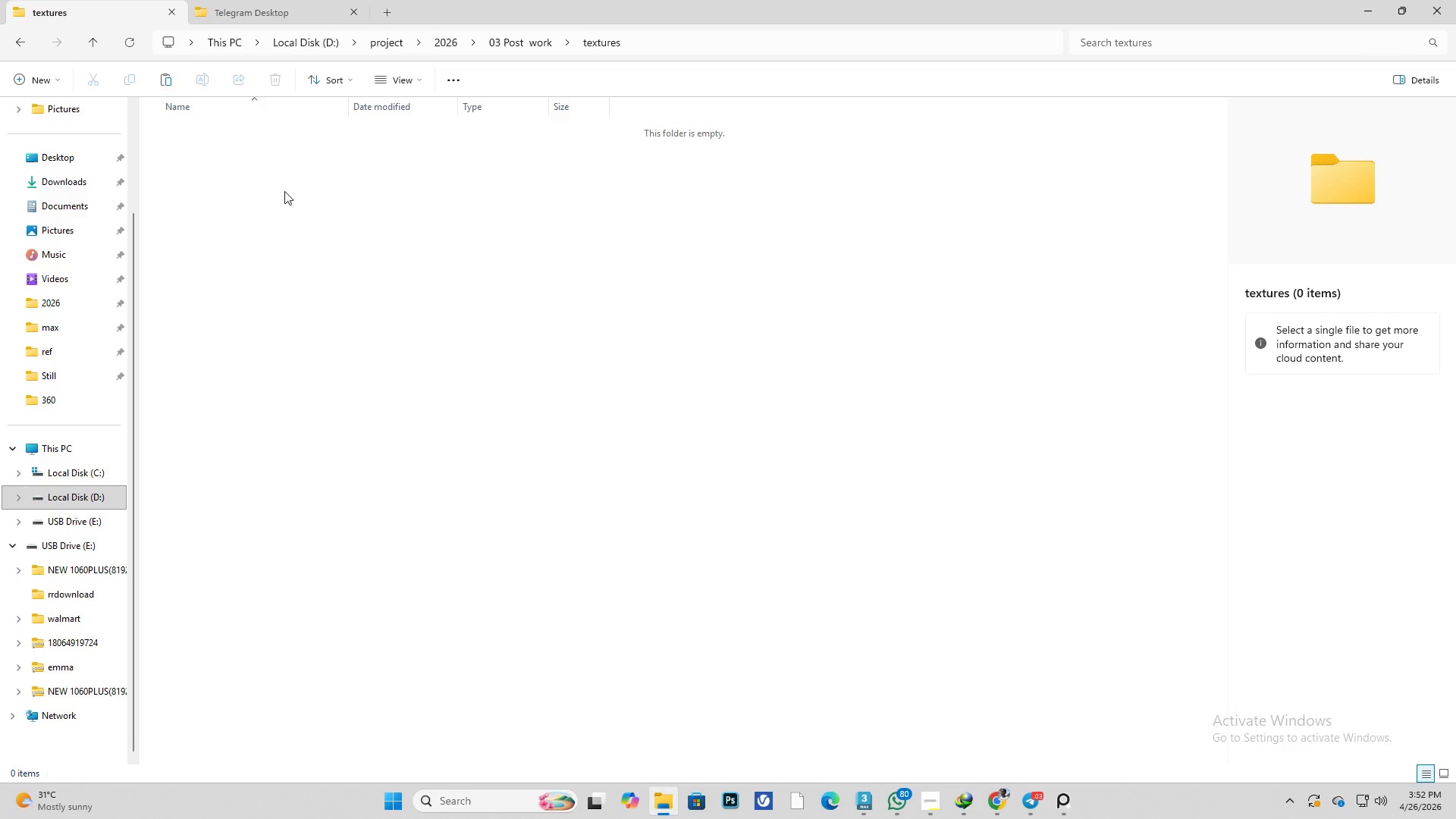 
left_click([385, 245])
 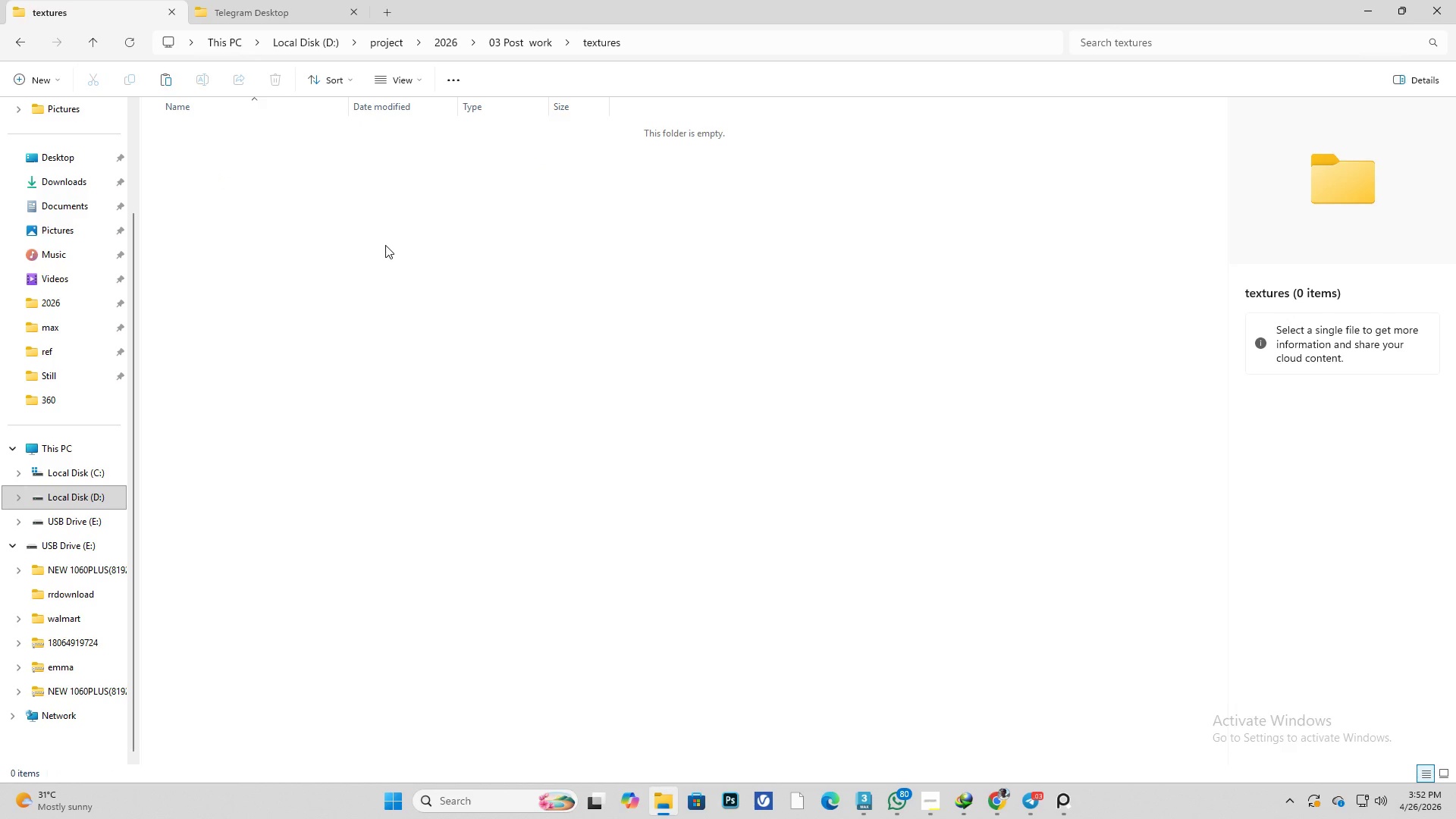 
key(Control+V)
 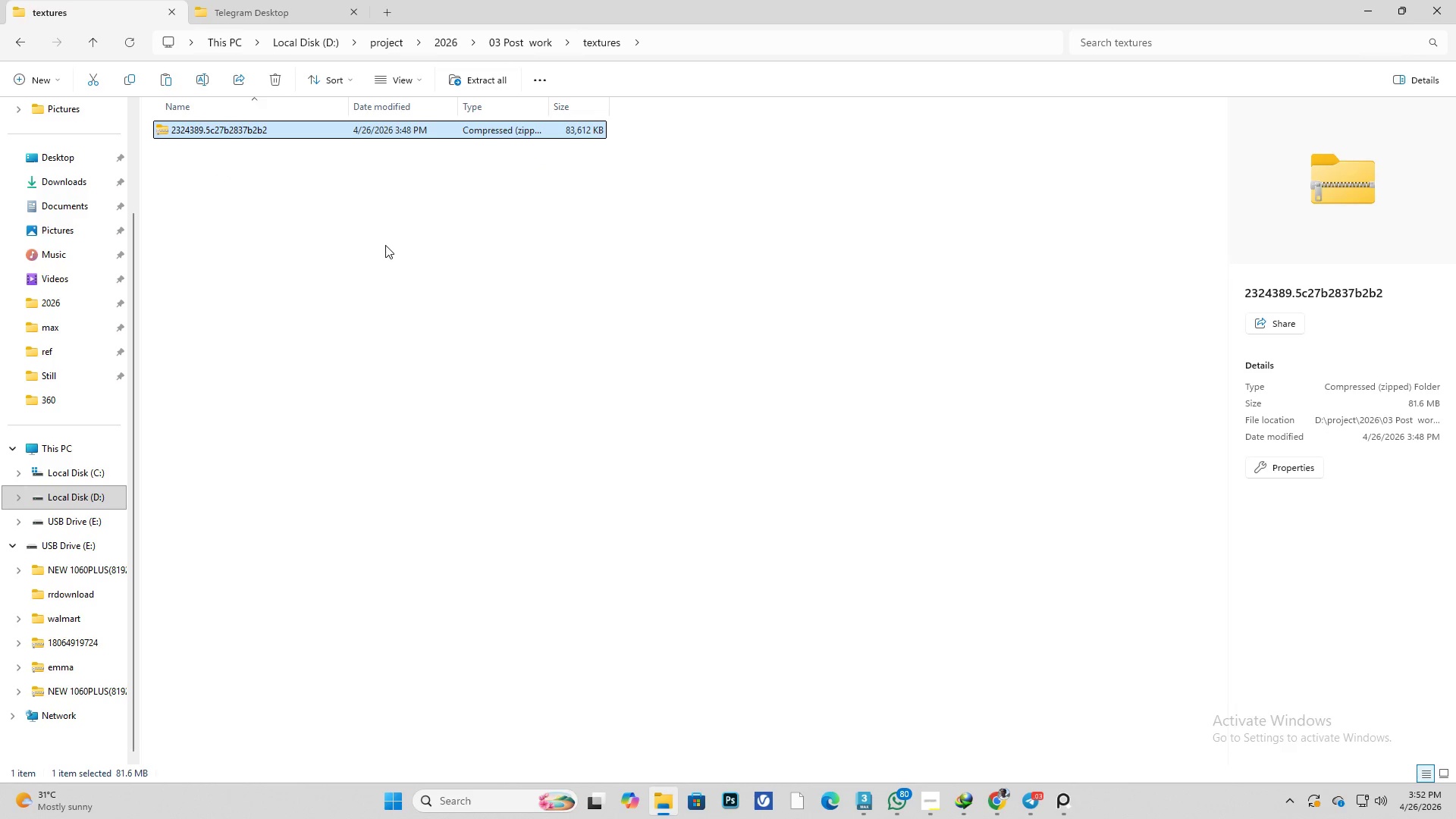 
left_click([385, 245])
 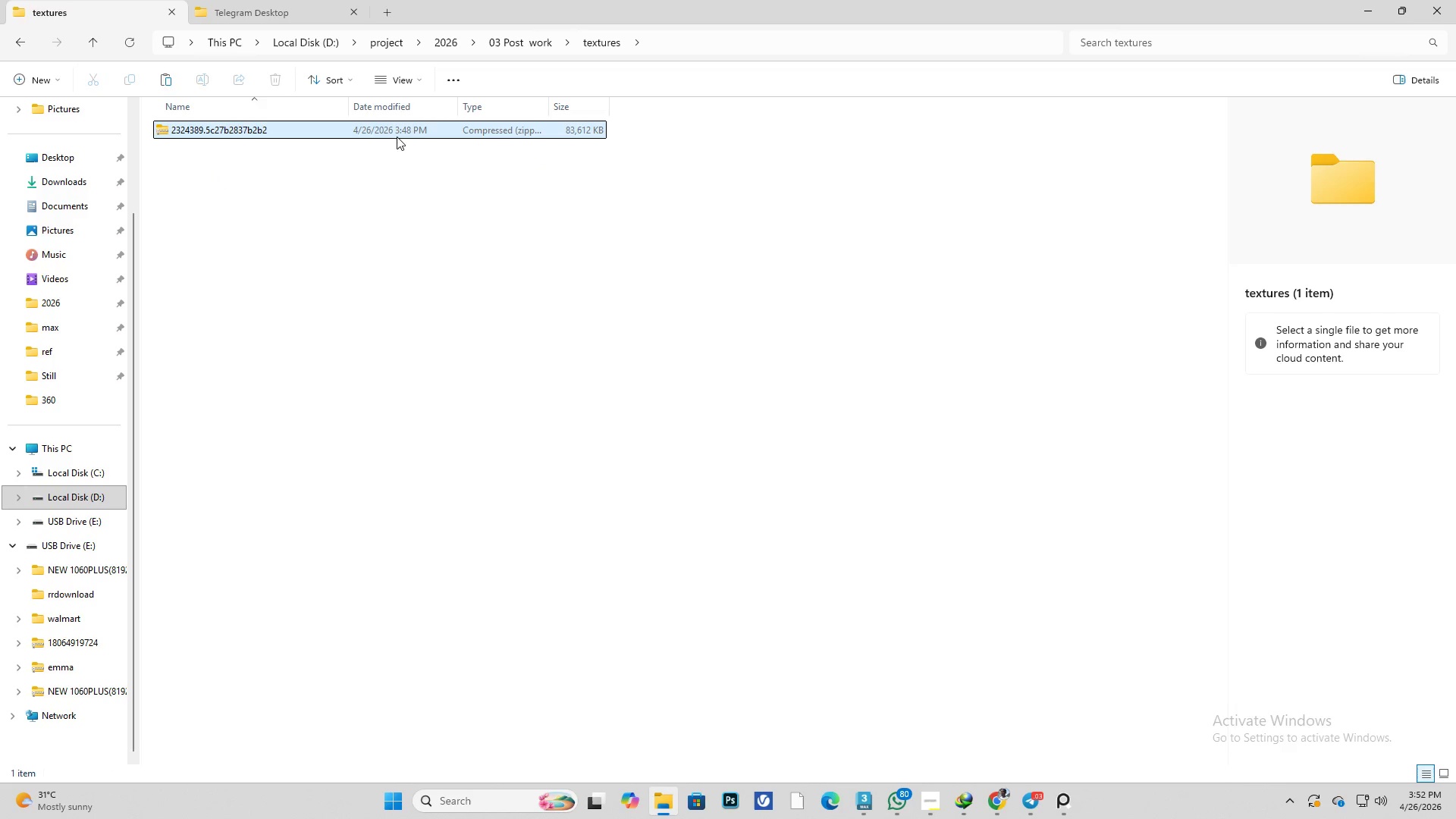 
left_click([402, 133])
 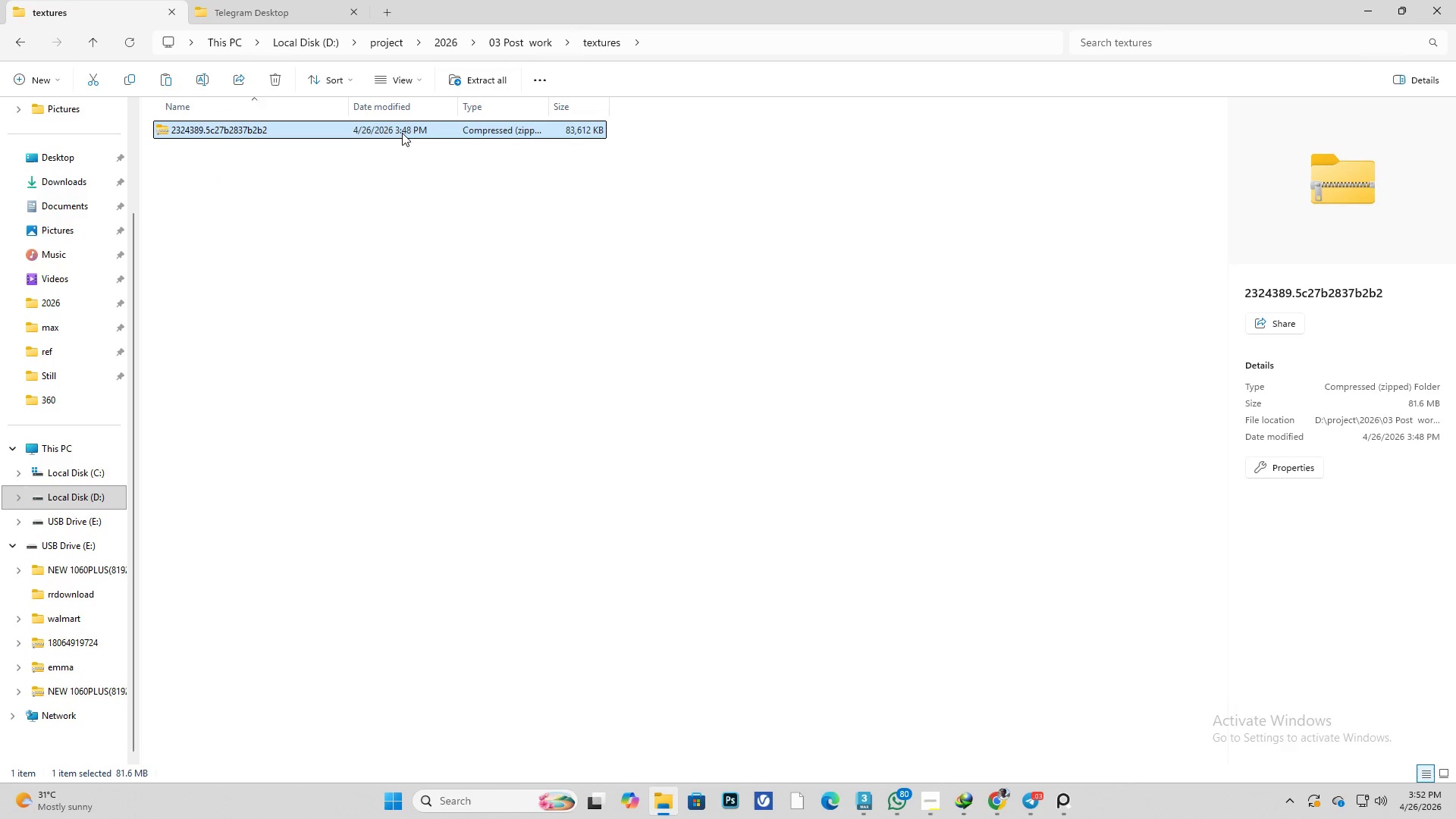 
right_click([402, 133])
 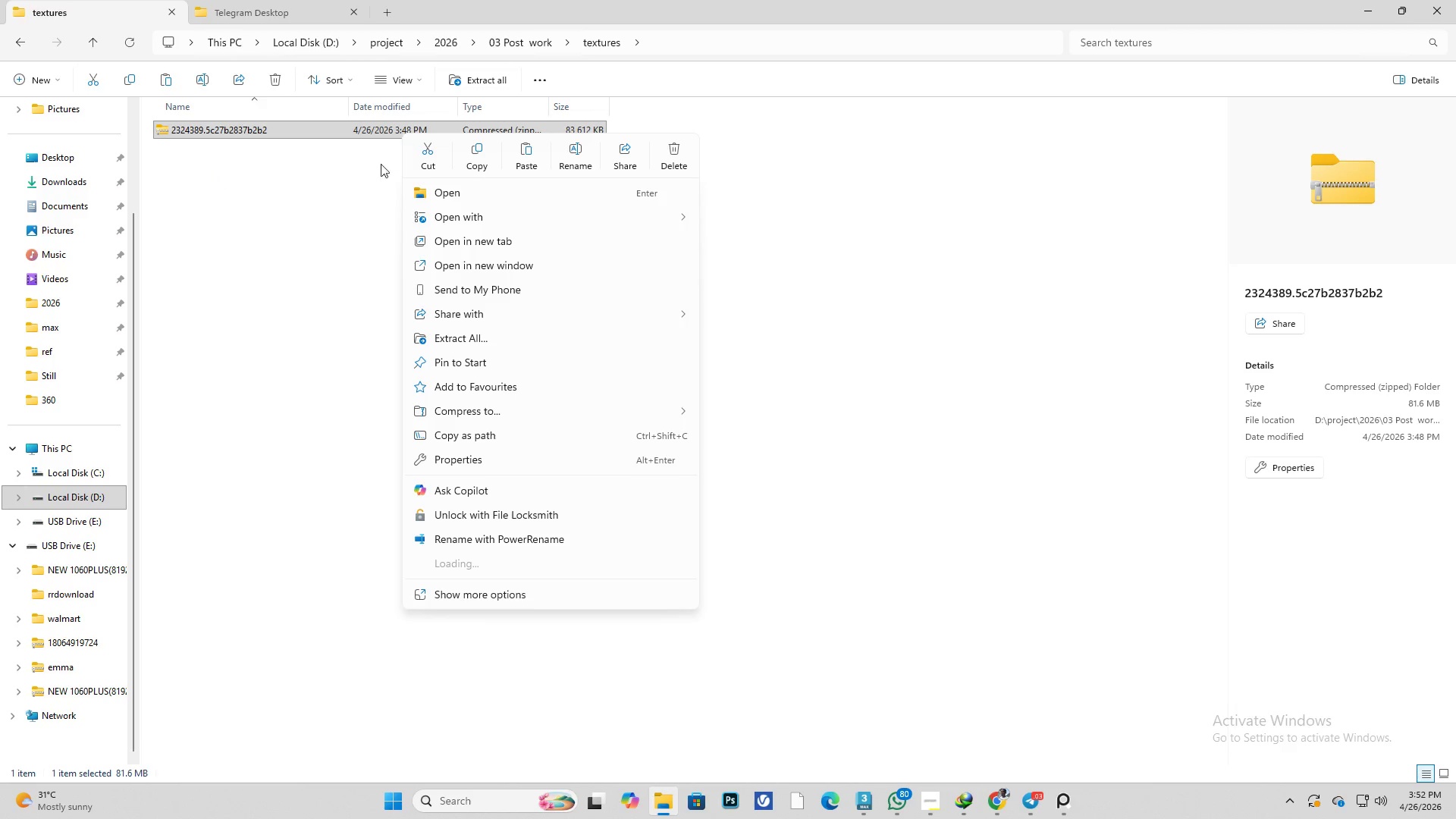 
left_click([342, 175])
 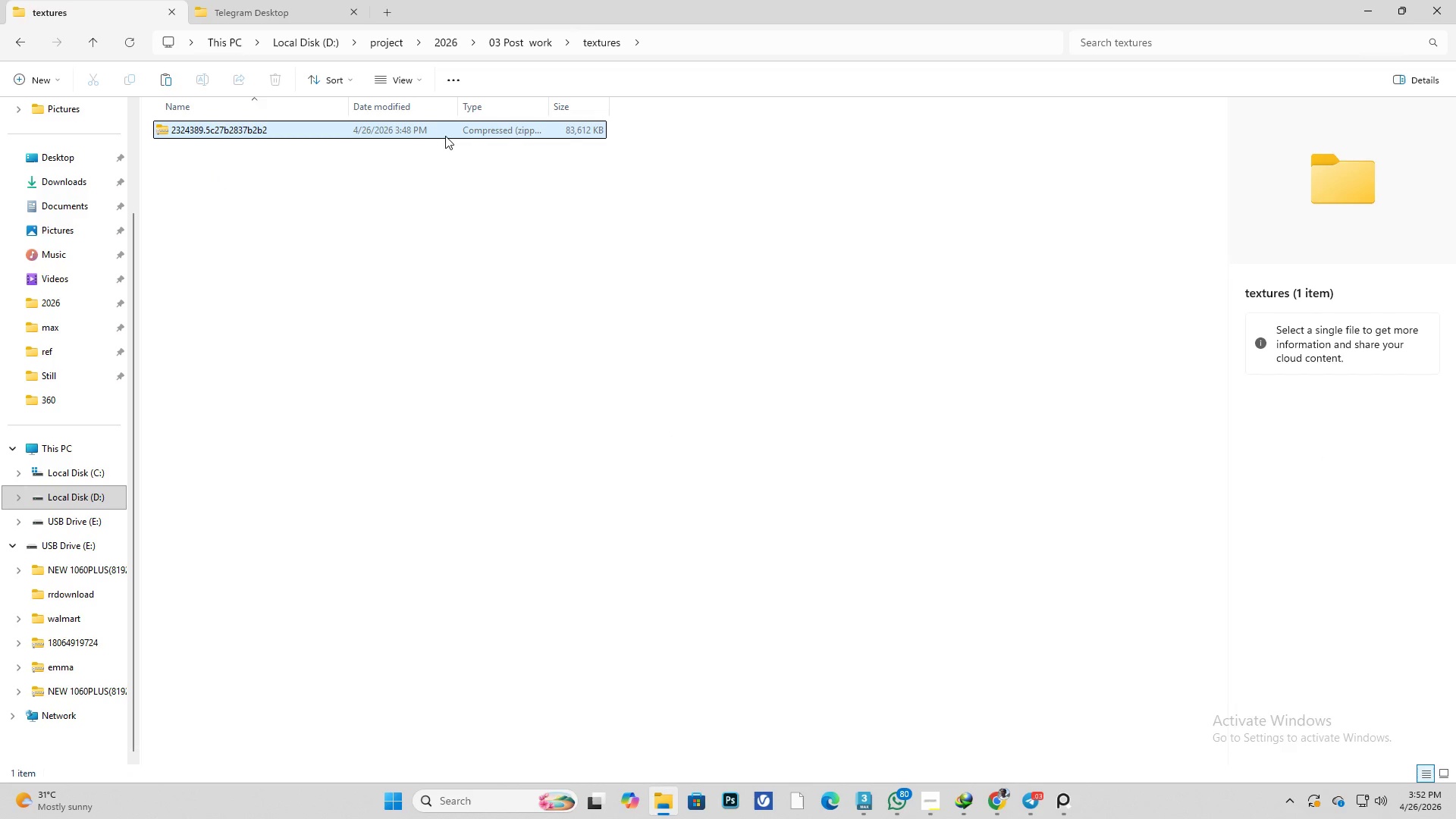 
right_click([446, 135])
 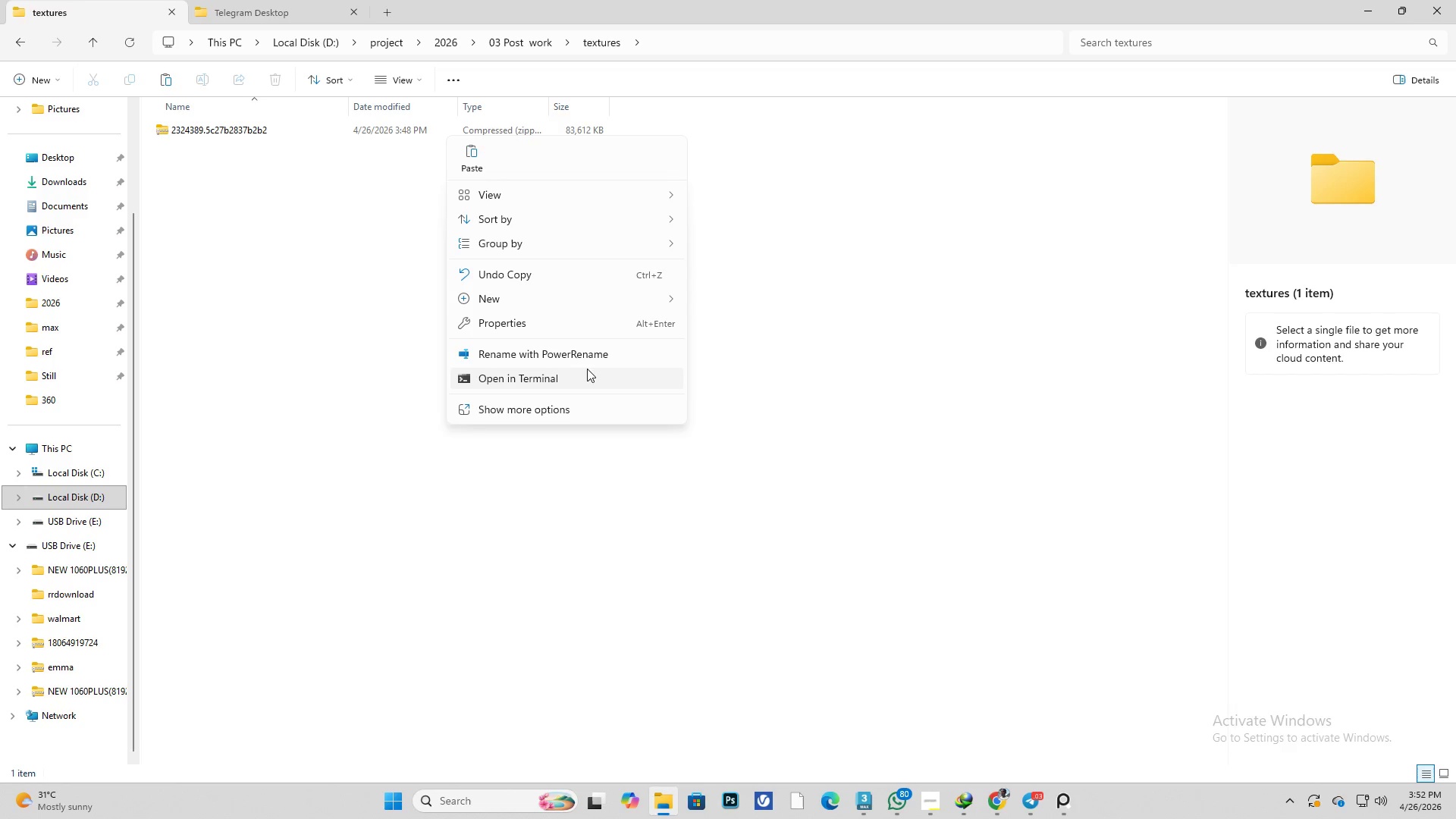 
left_click([322, 256])
 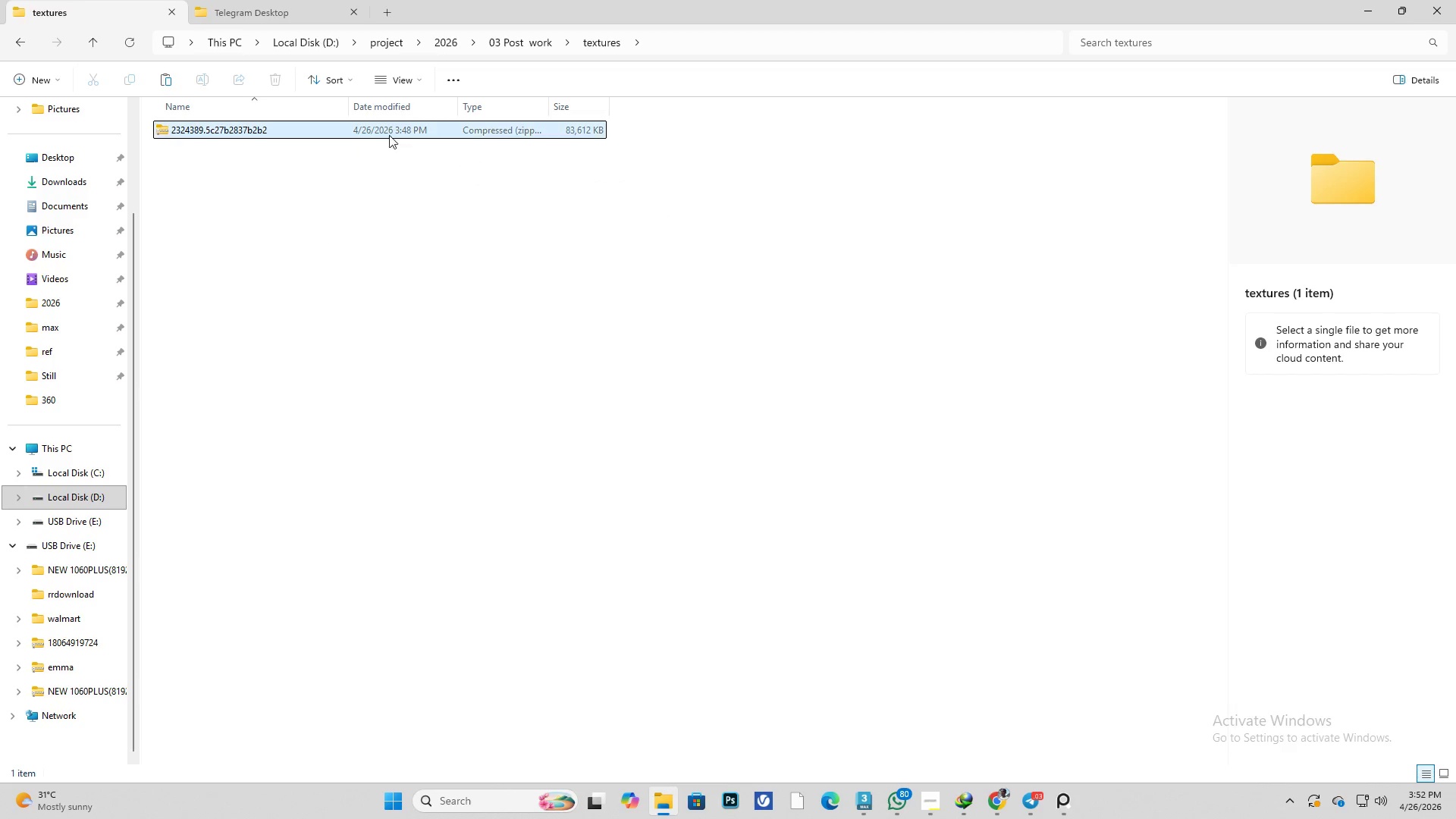 
double_click([401, 133])
 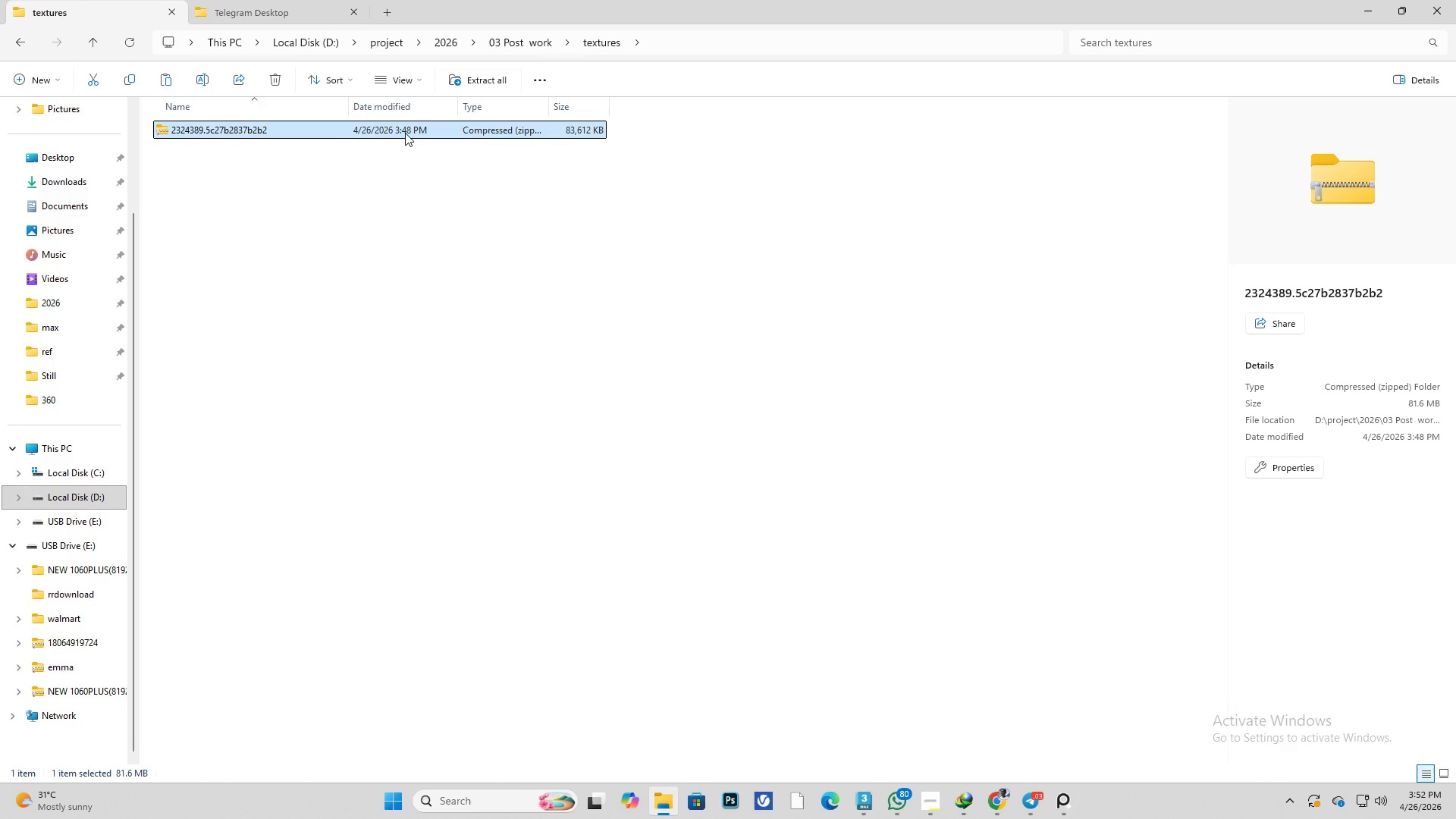 
right_click([405, 133])
 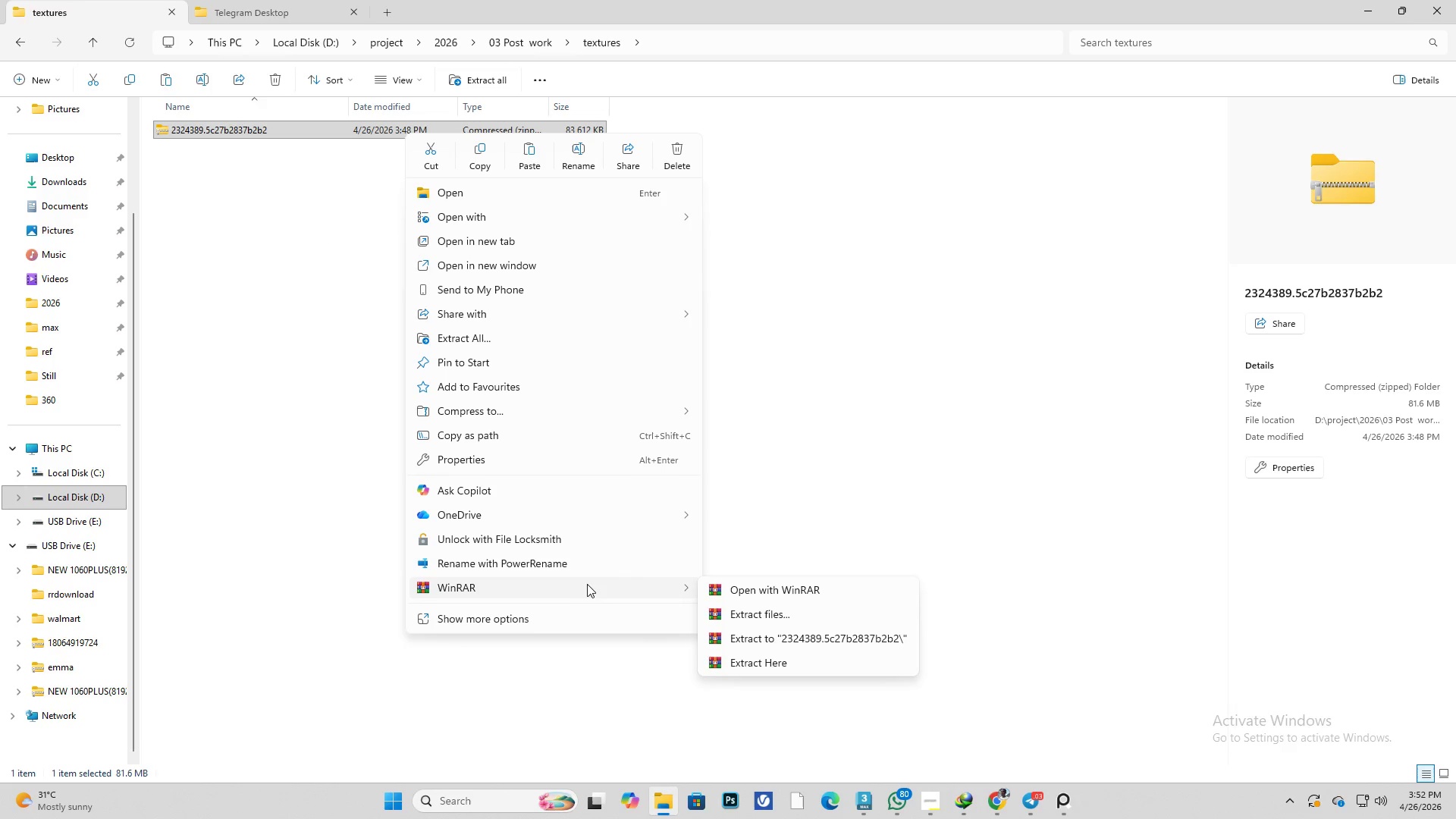 
left_click([756, 585])
 